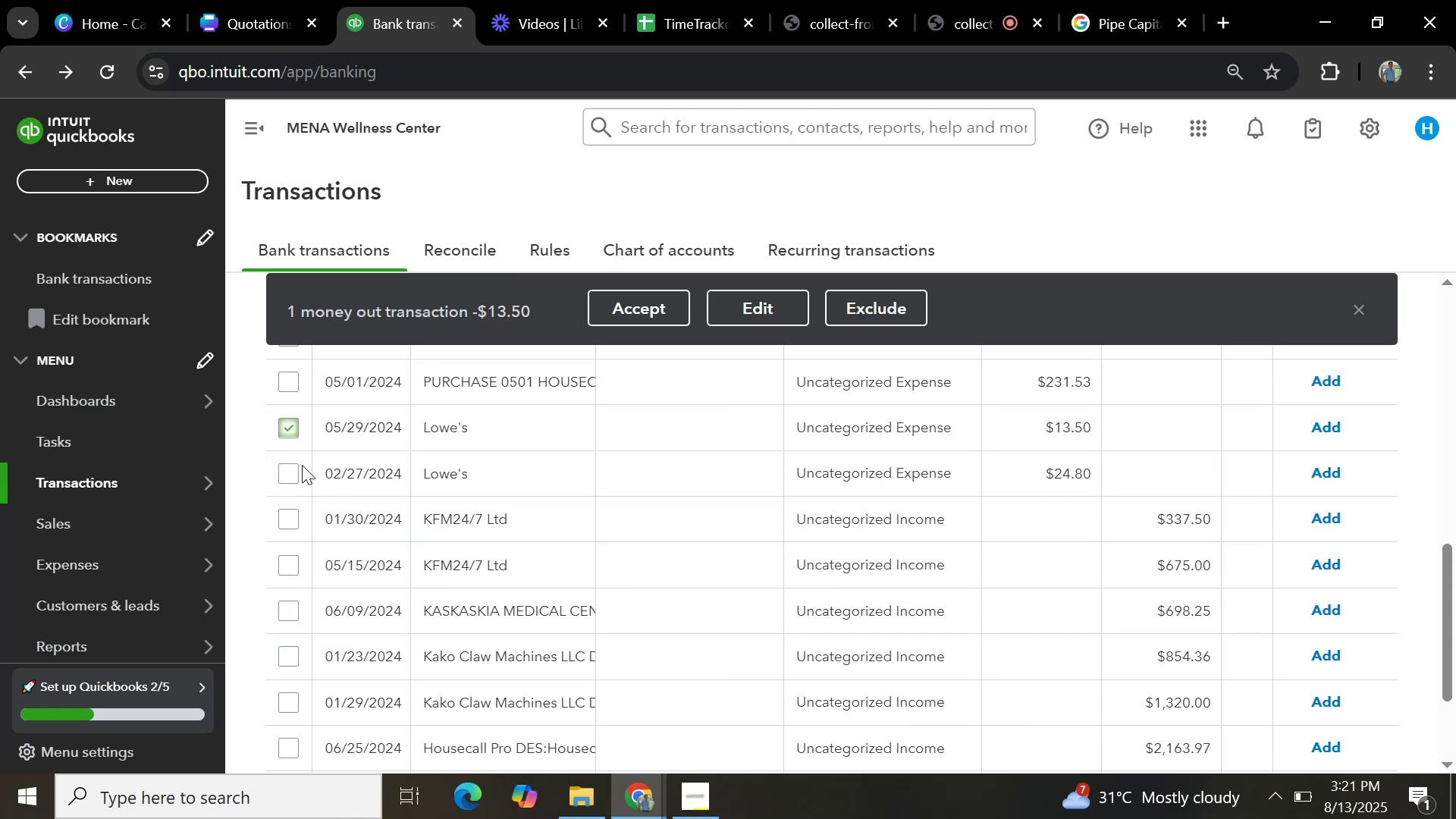 
left_click([296, 473])
 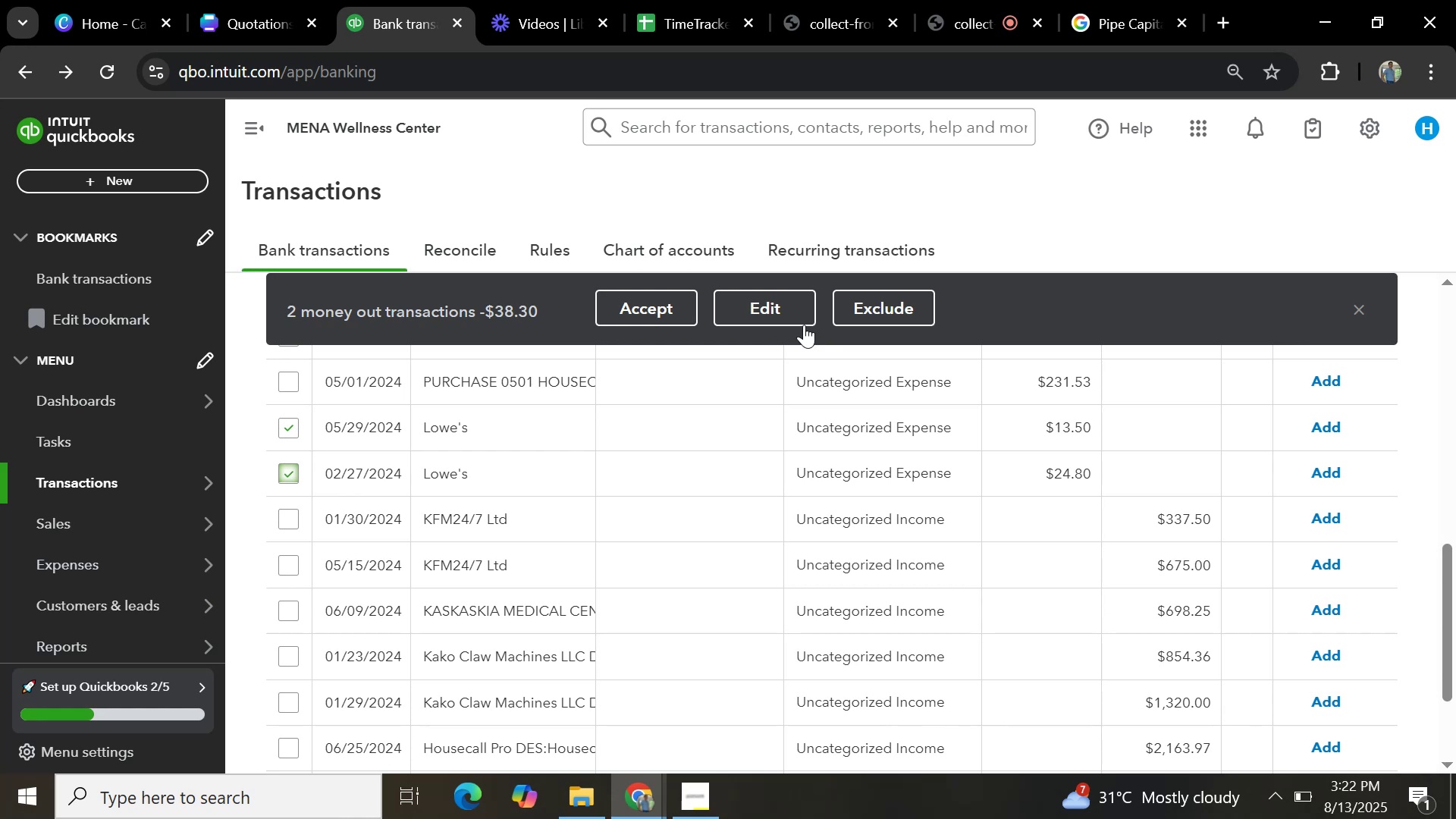 
left_click([789, 314])
 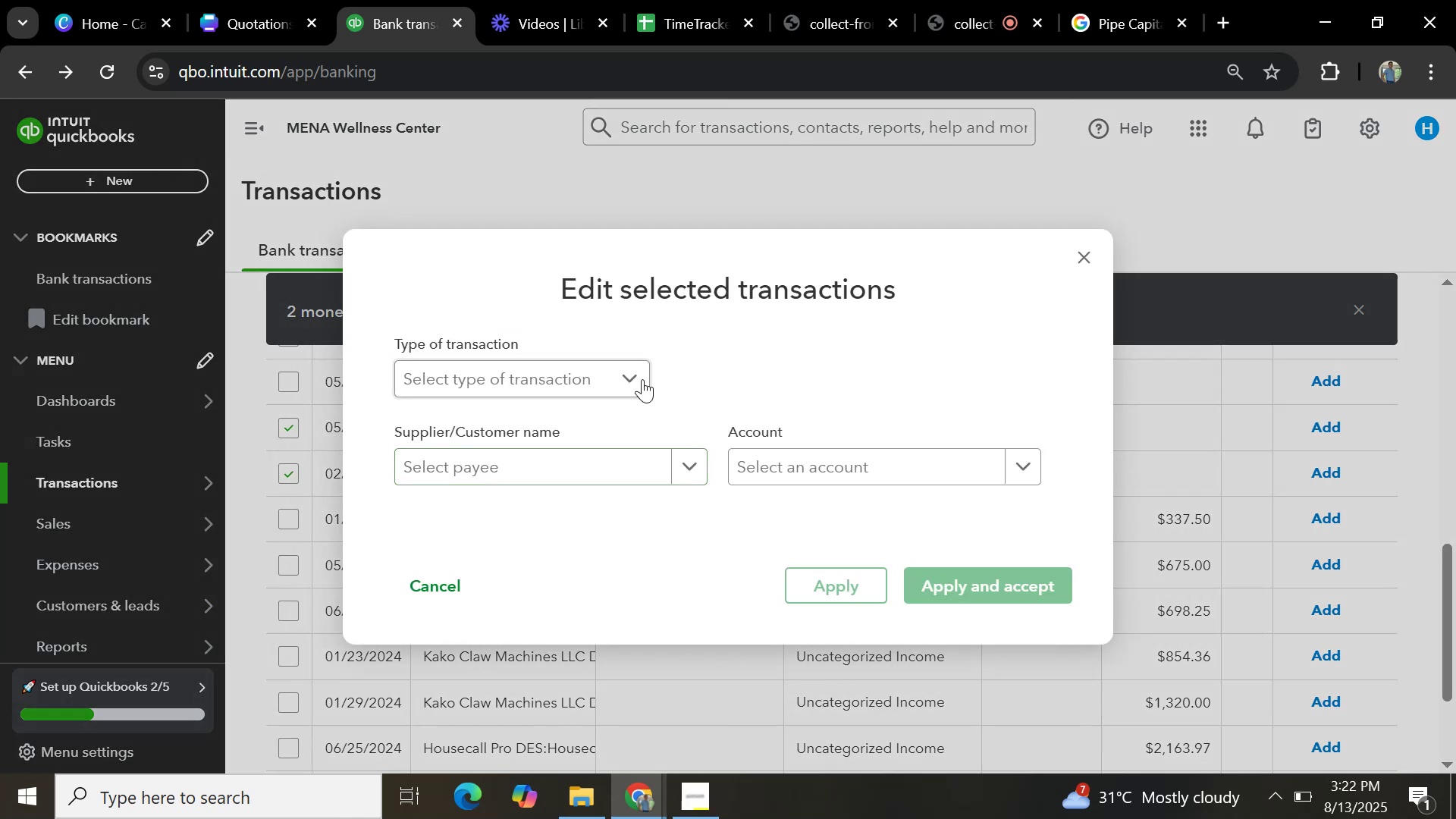 
left_click([626, 381])
 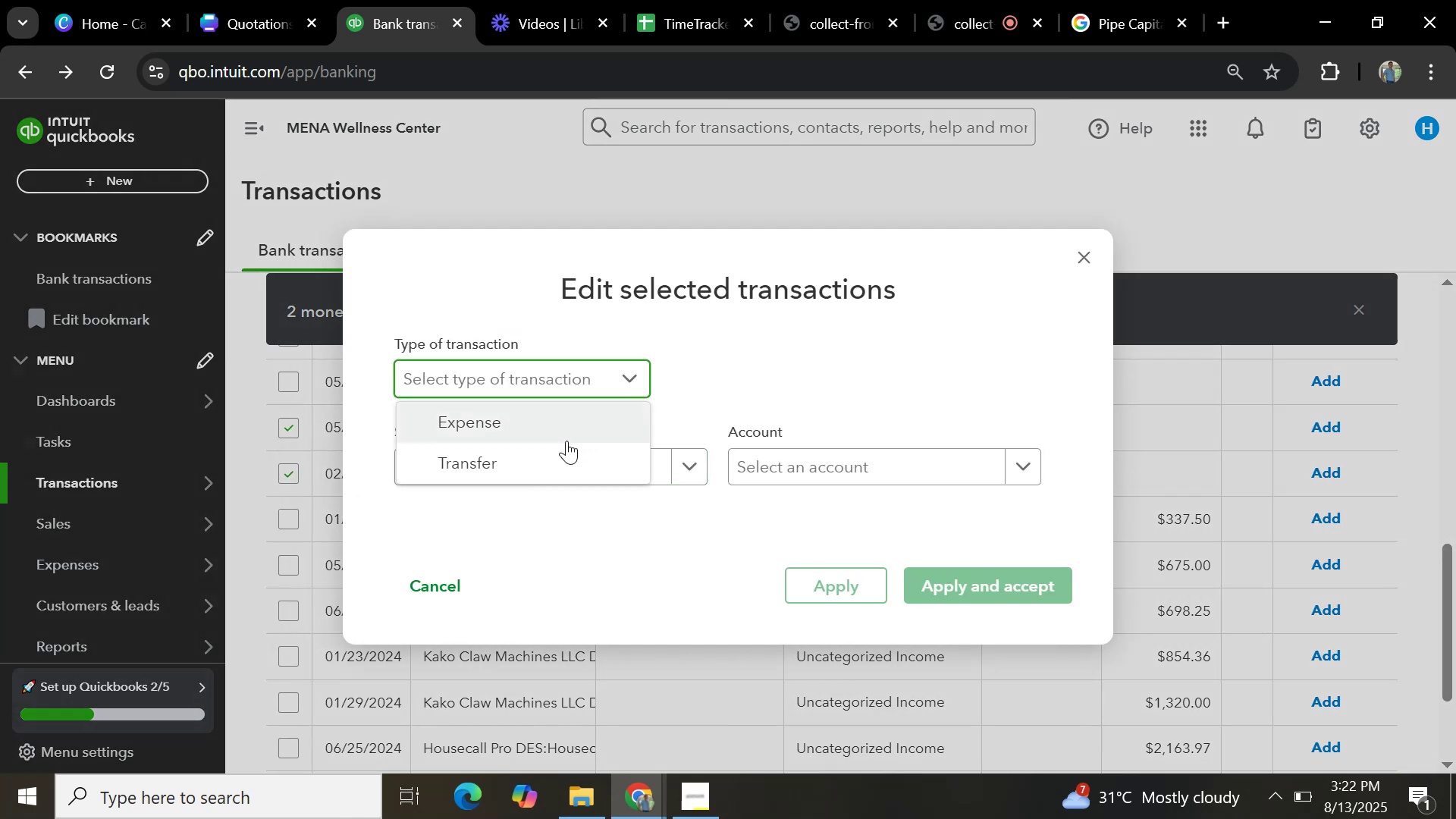 
left_click([566, 436])
 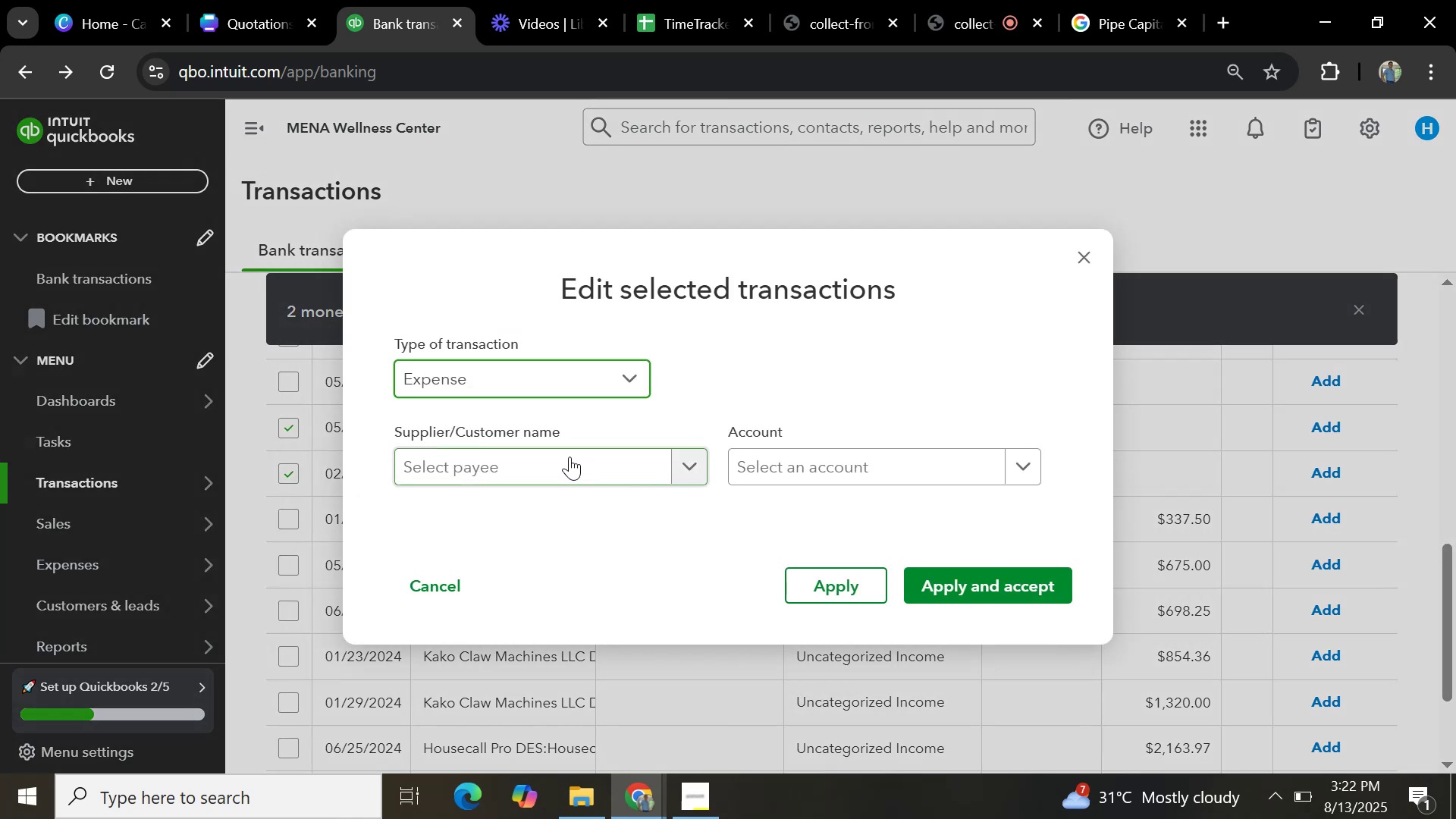 
left_click([570, 458])
 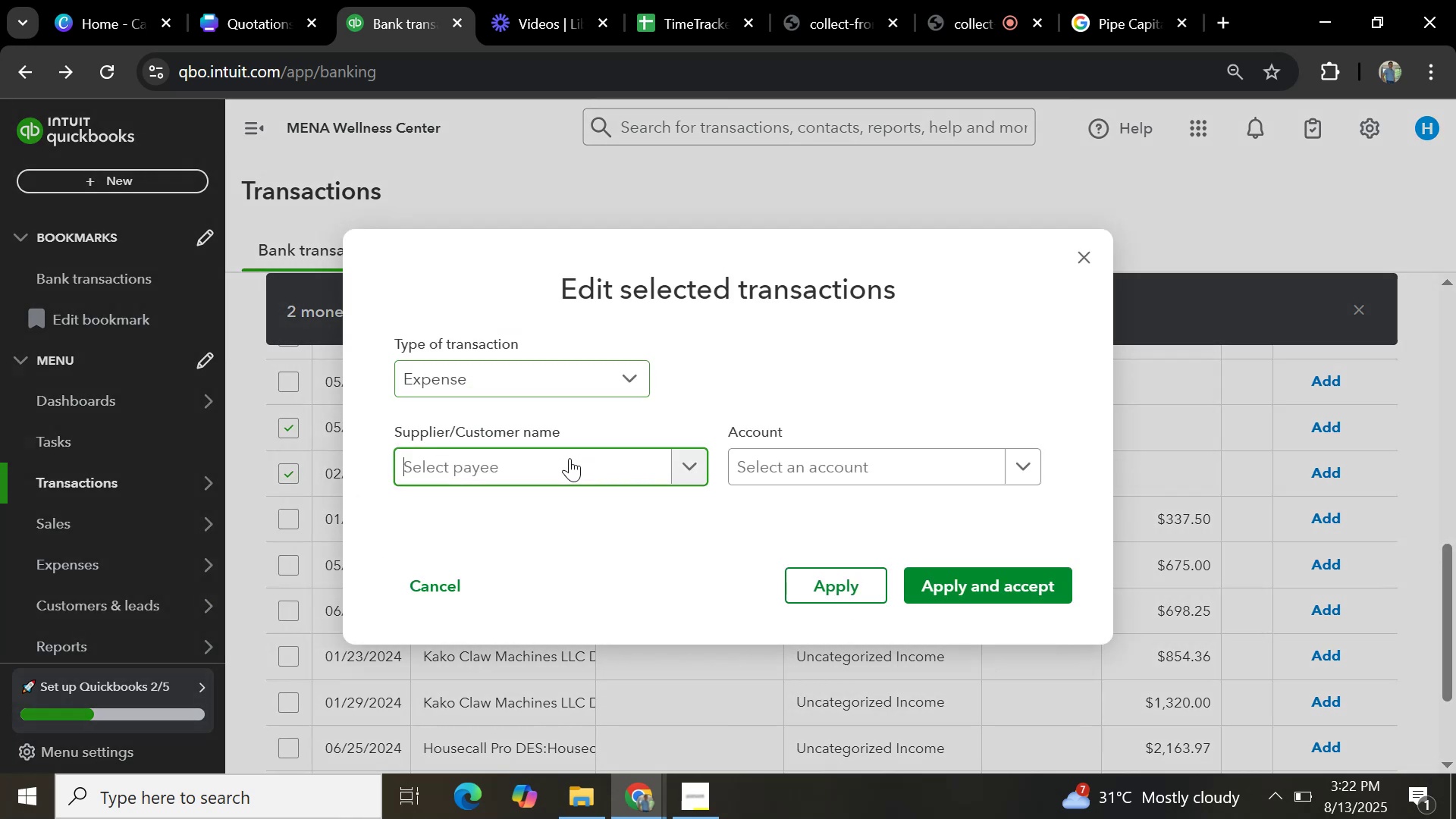 
key(Control+V)
 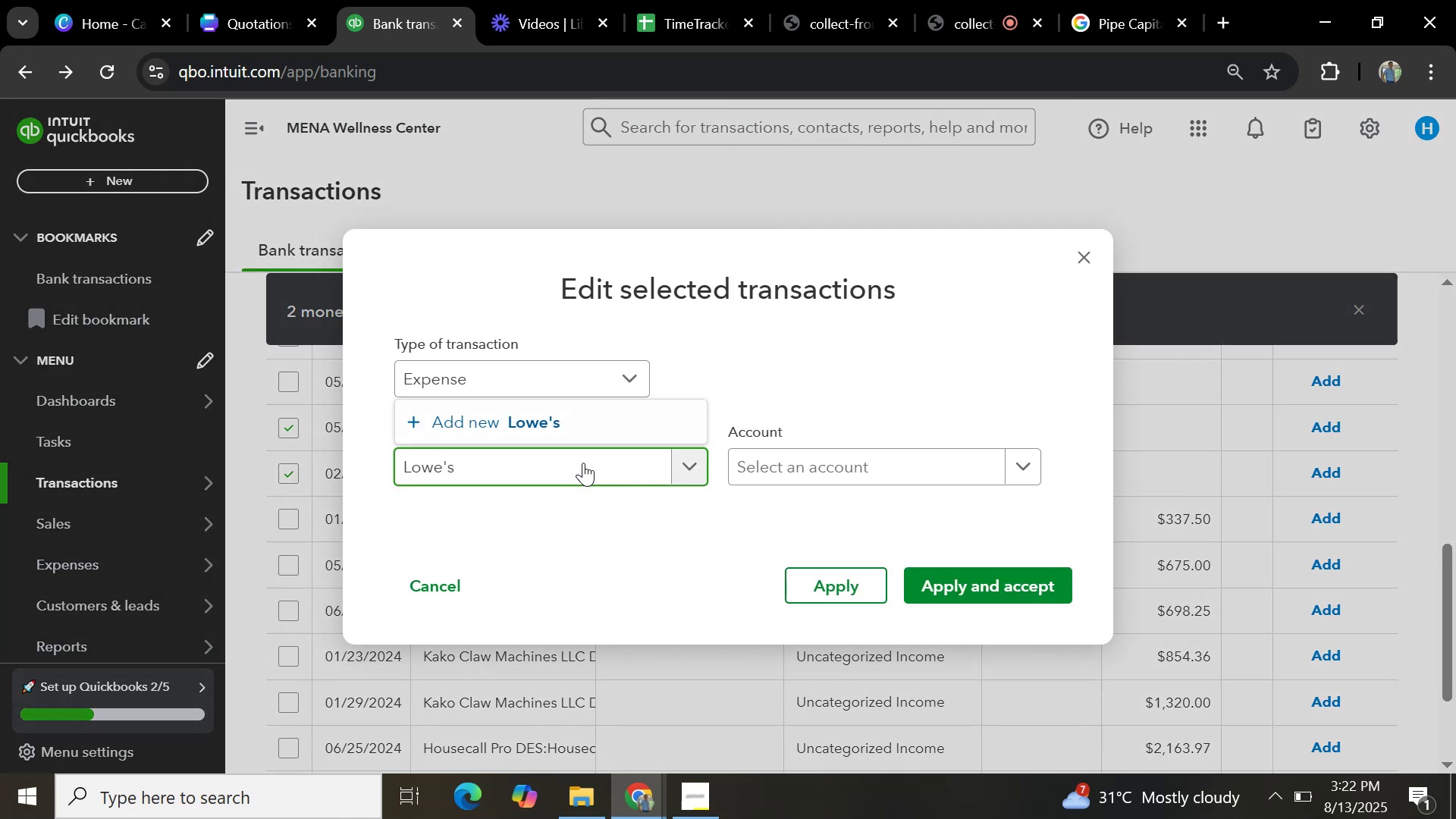 
left_click([583, 432])
 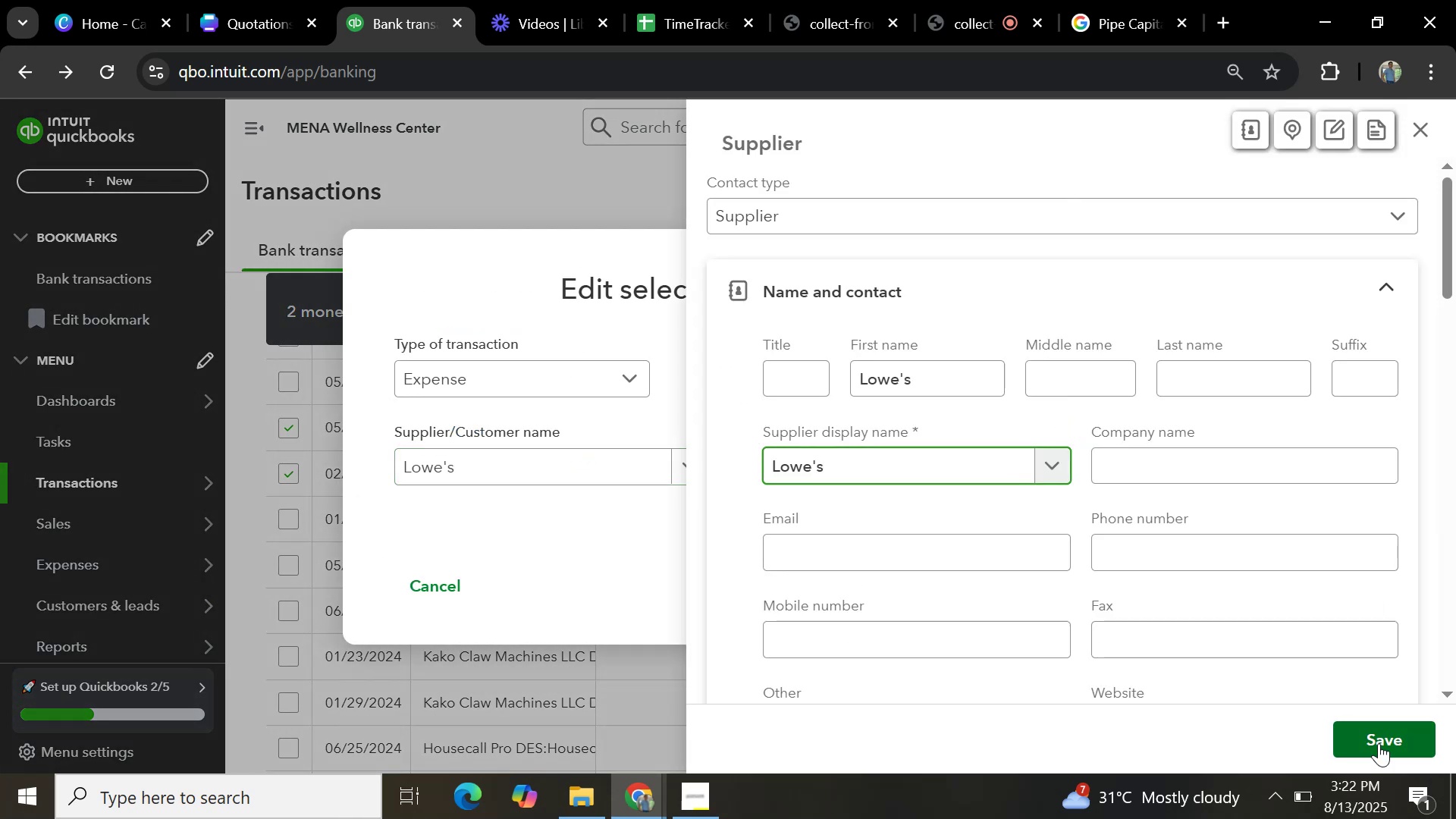 
left_click([1379, 743])
 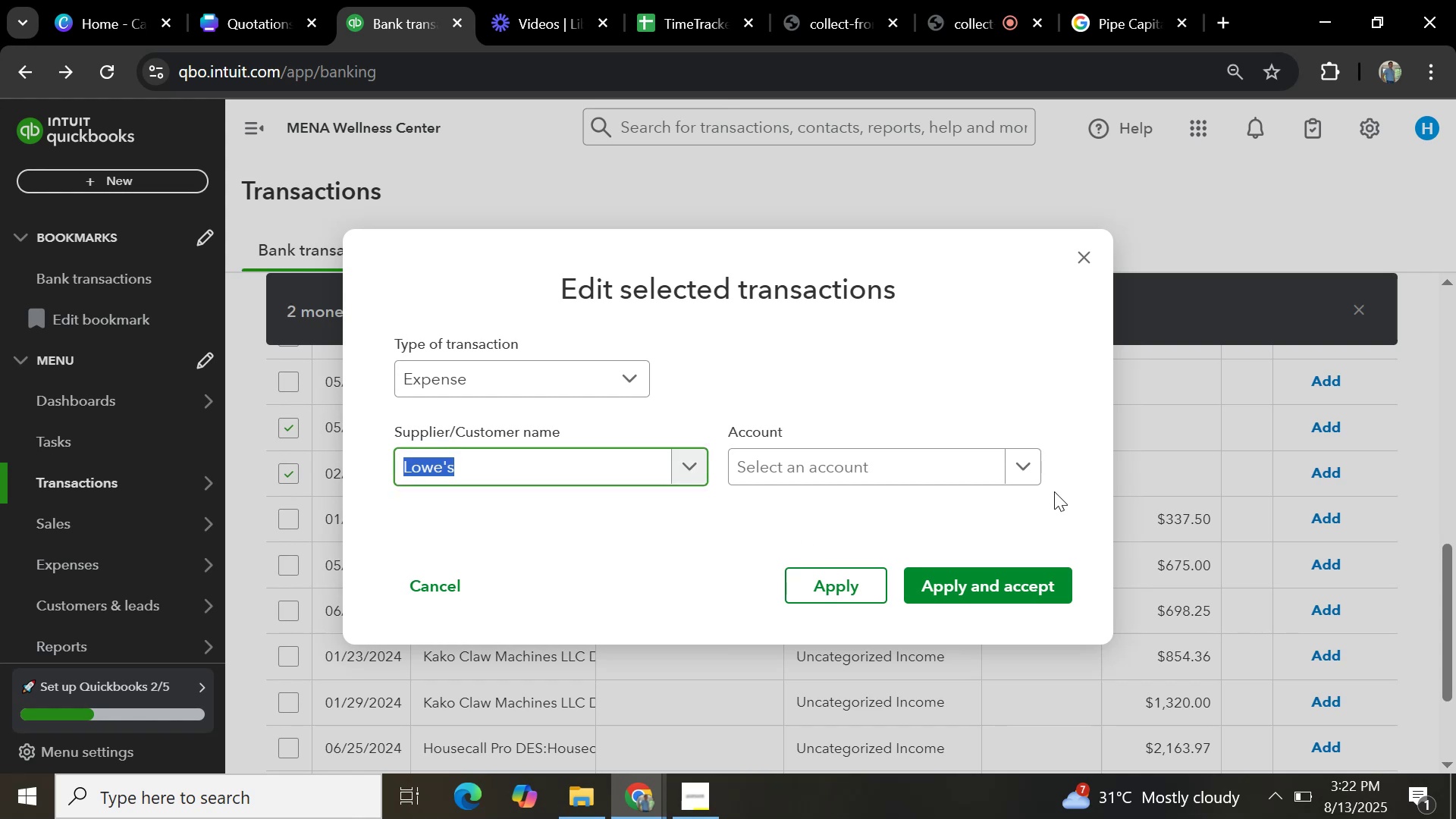 
left_click([1028, 460])
 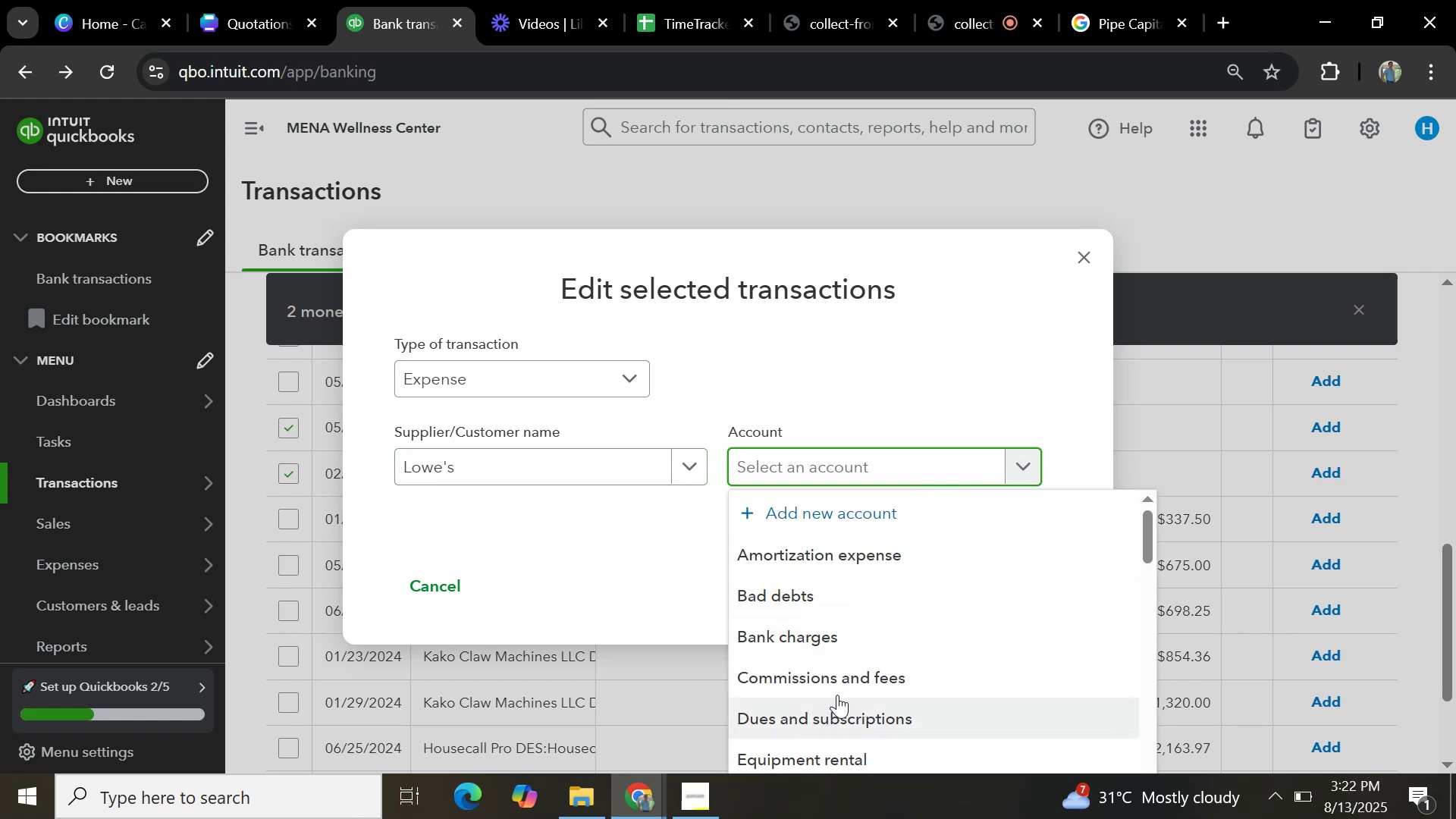 
type(genea)
key(Backspace)
type(ral)
 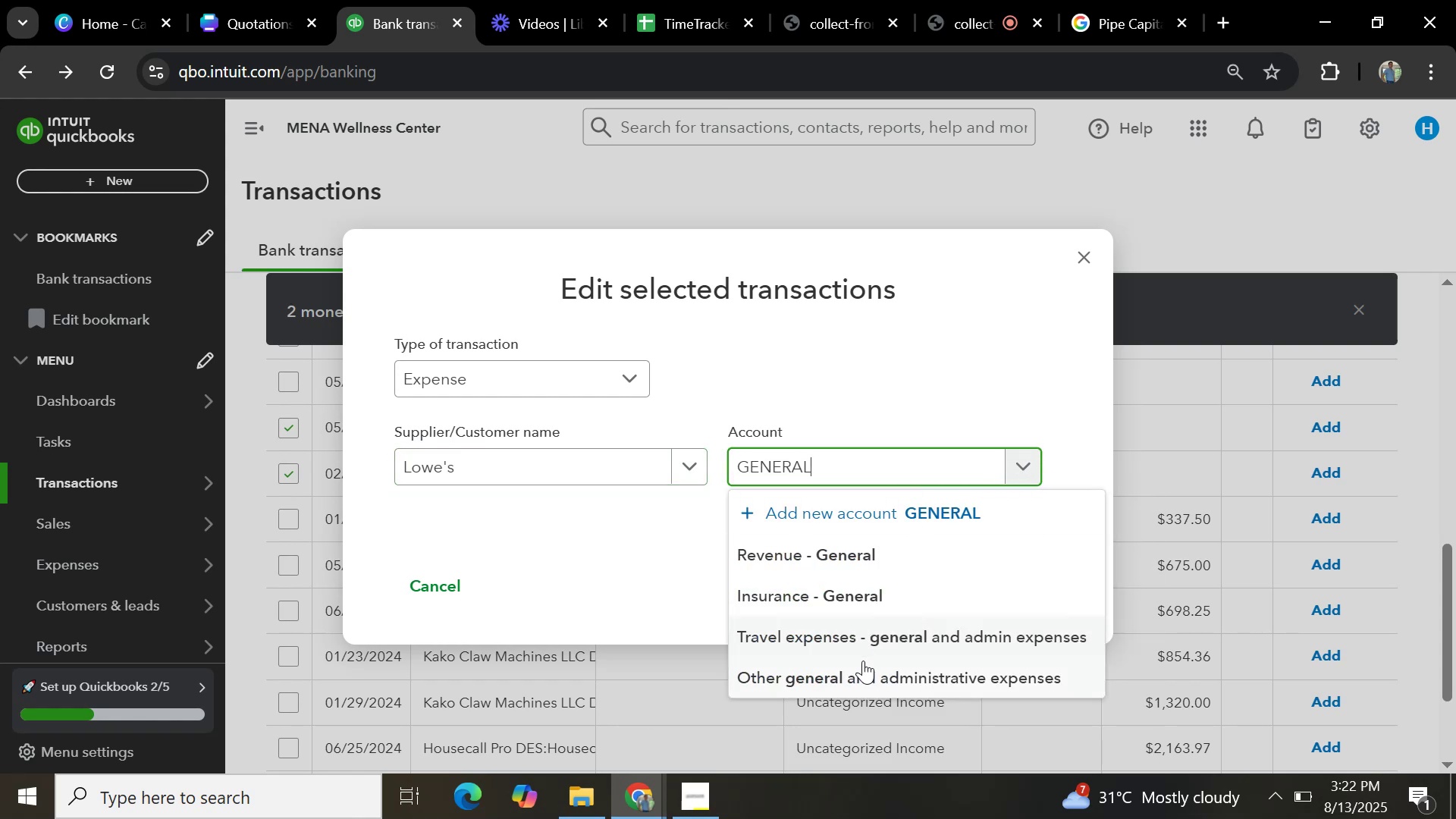 
left_click([863, 661])
 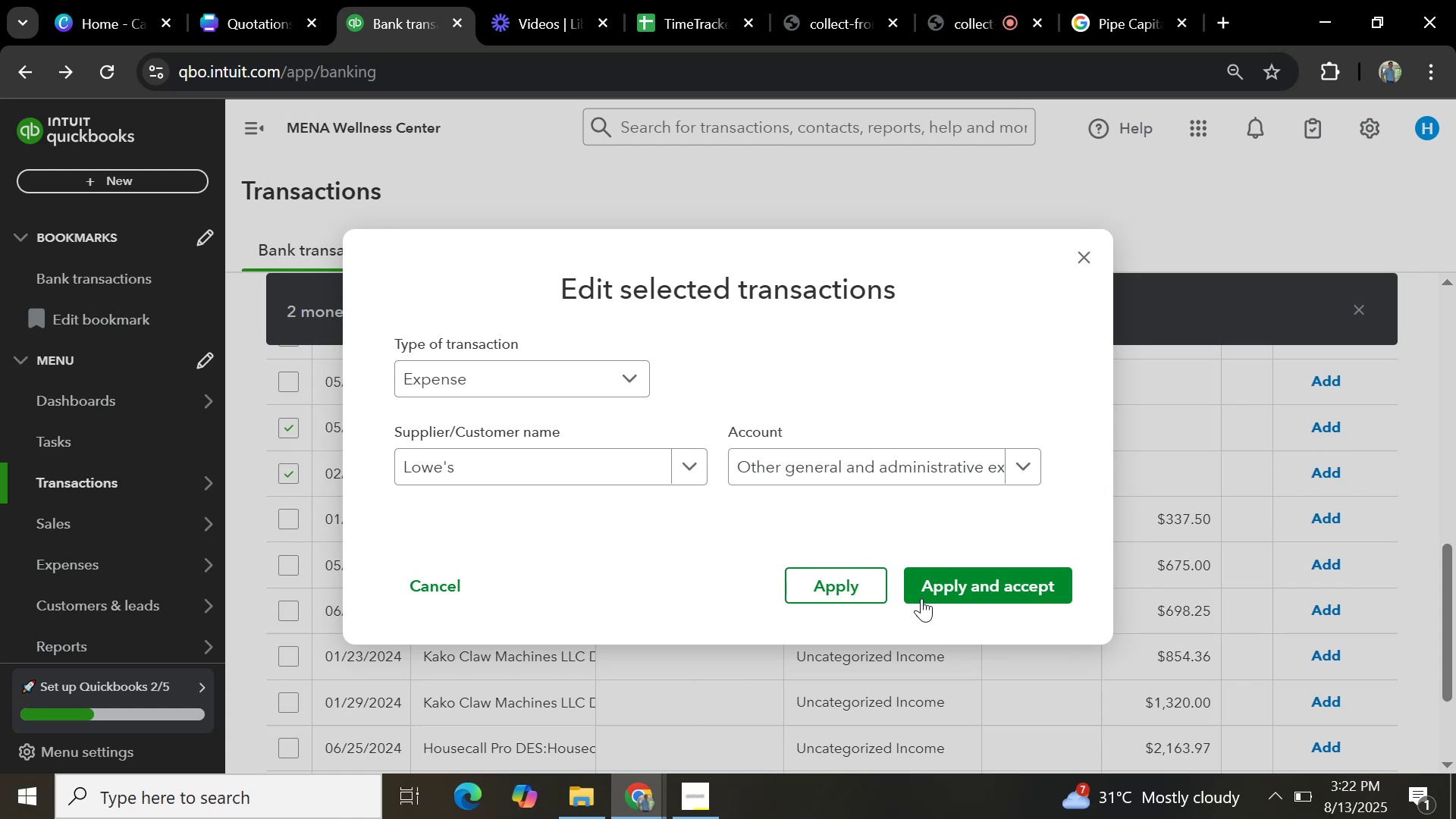 
left_click([932, 588])
 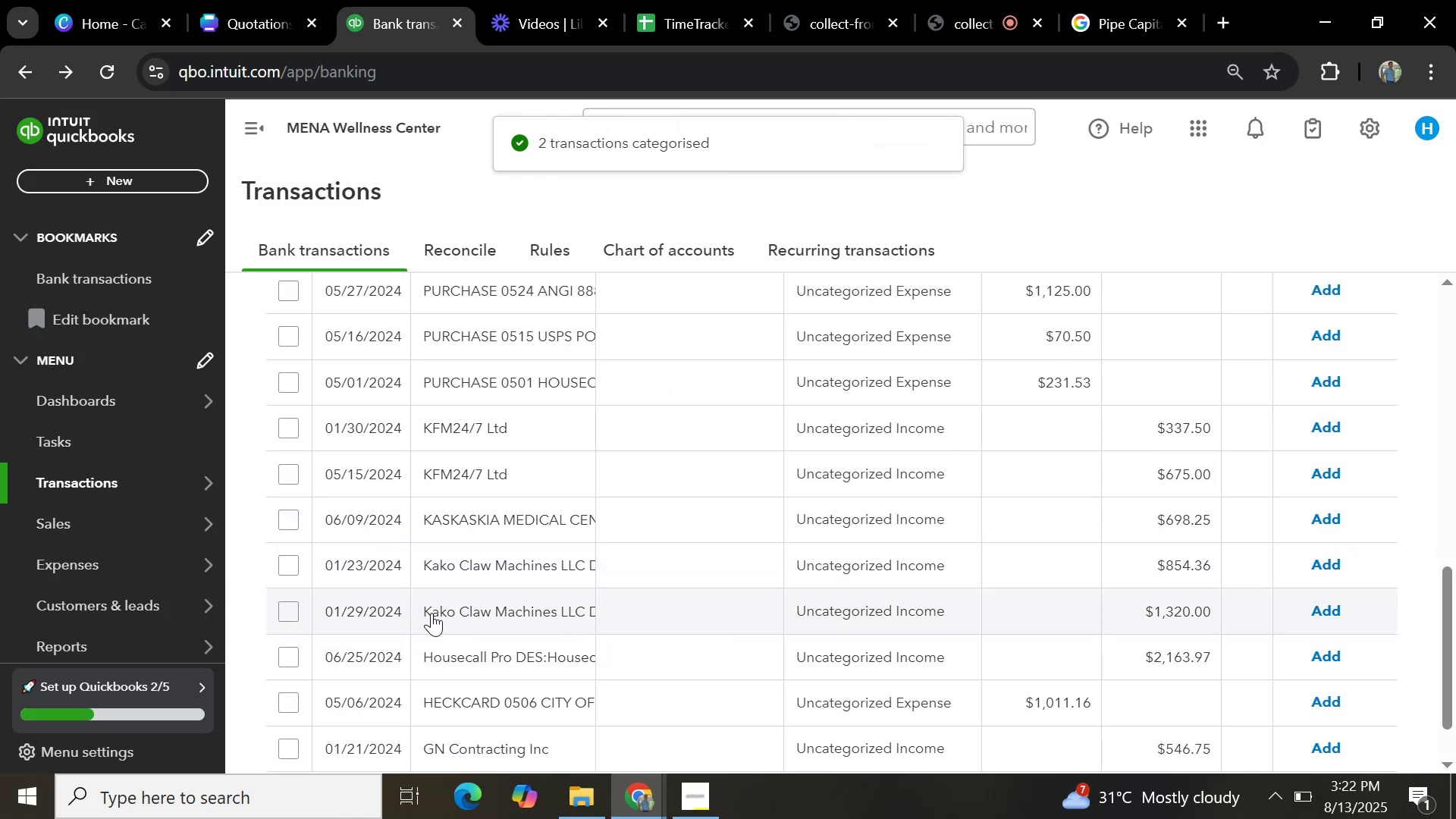 
wait(7.51)
 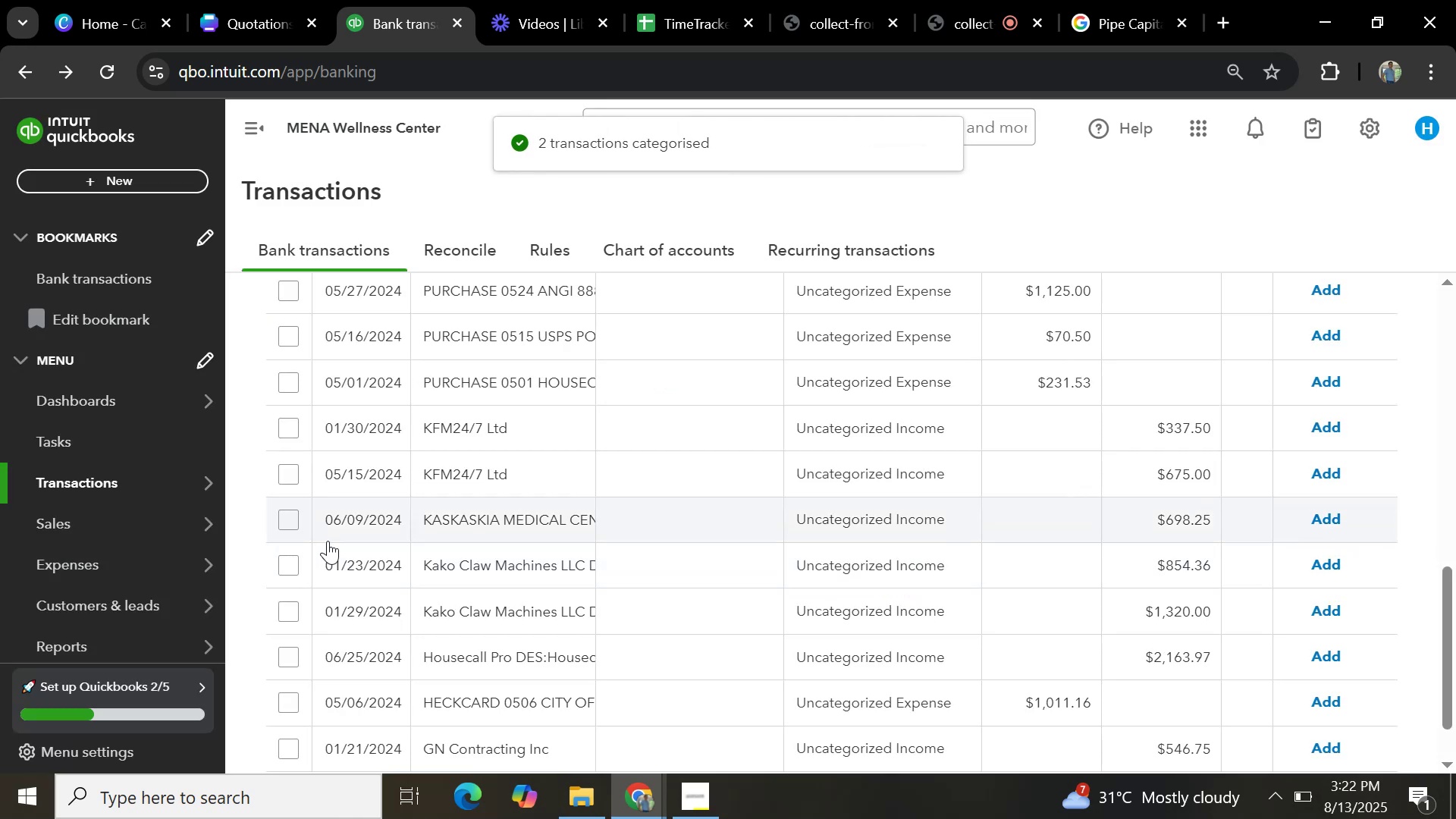 
left_click([481, 615])
 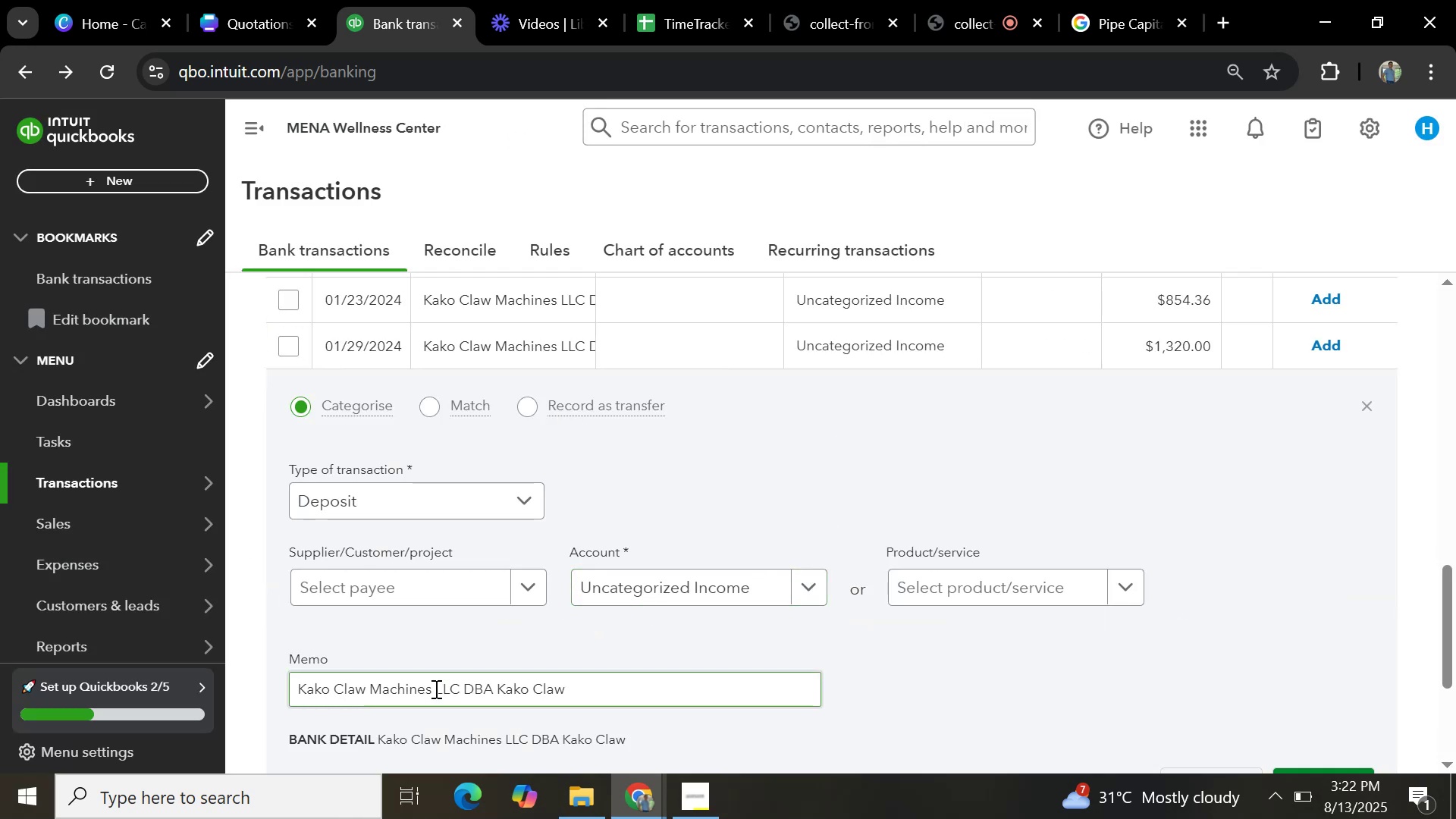 
left_click_drag(start_coordinate=[429, 691], to_coordinate=[231, 673])
 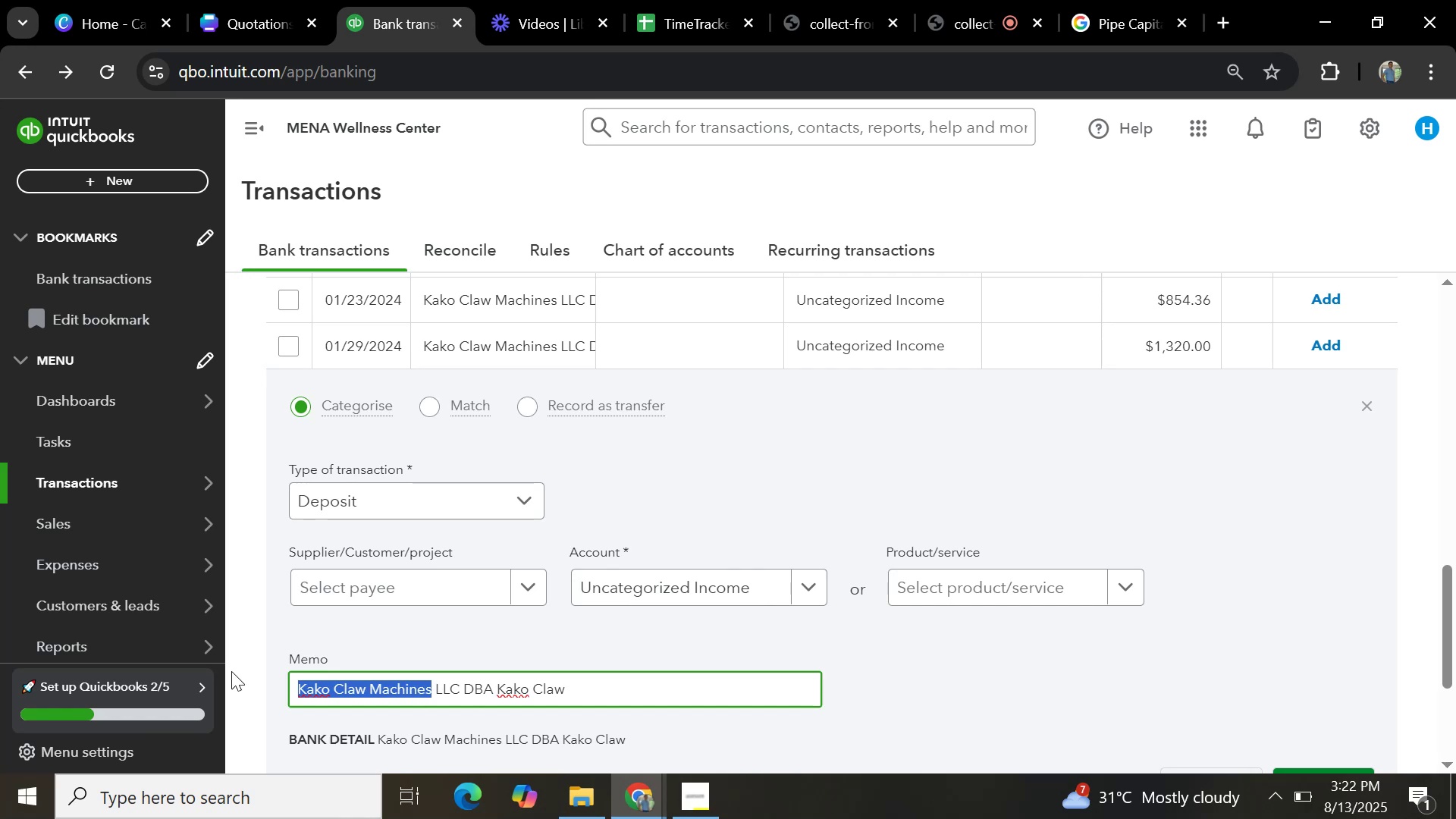 
key(Control+C)
 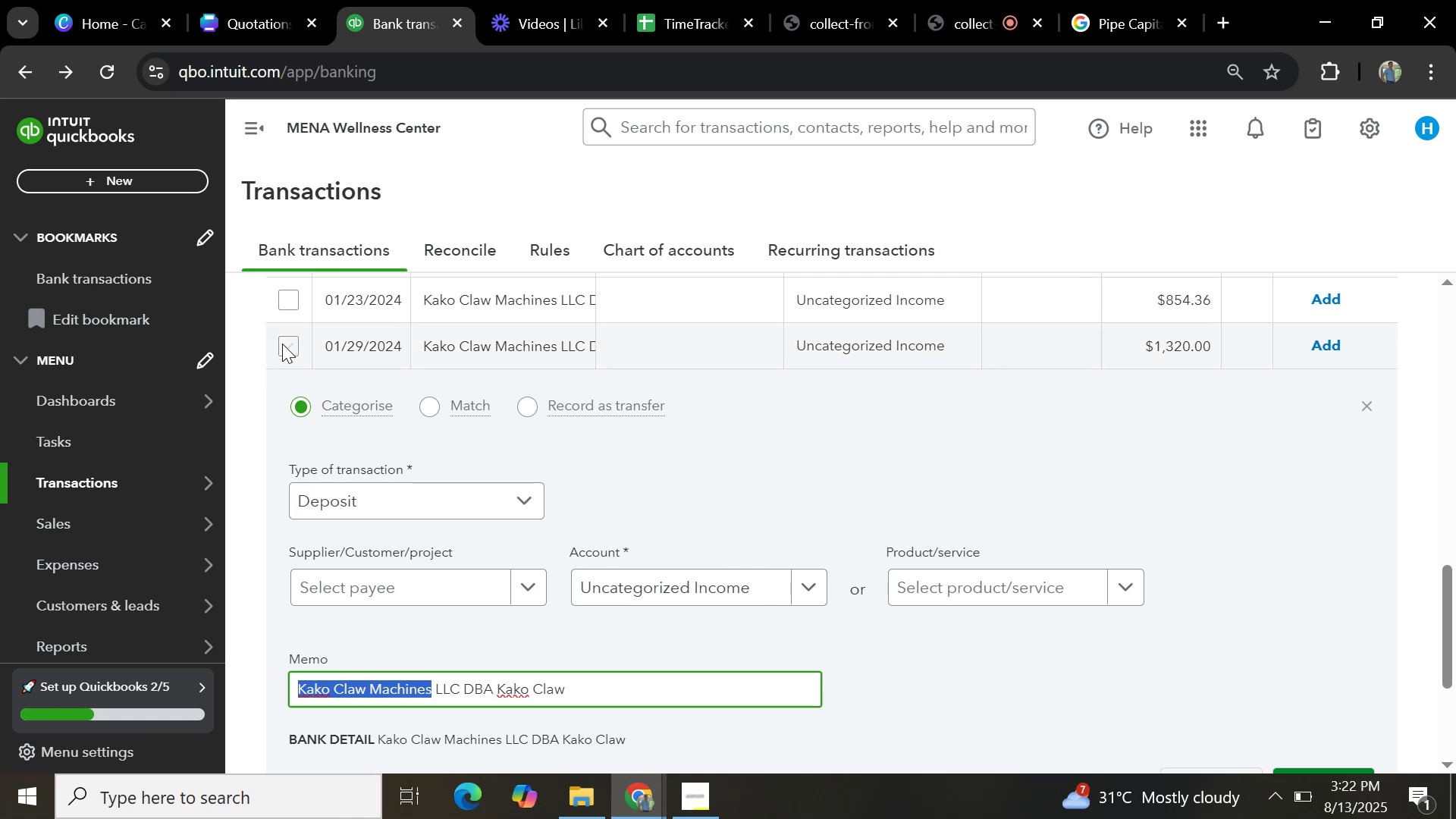 
left_click([282, 345])
 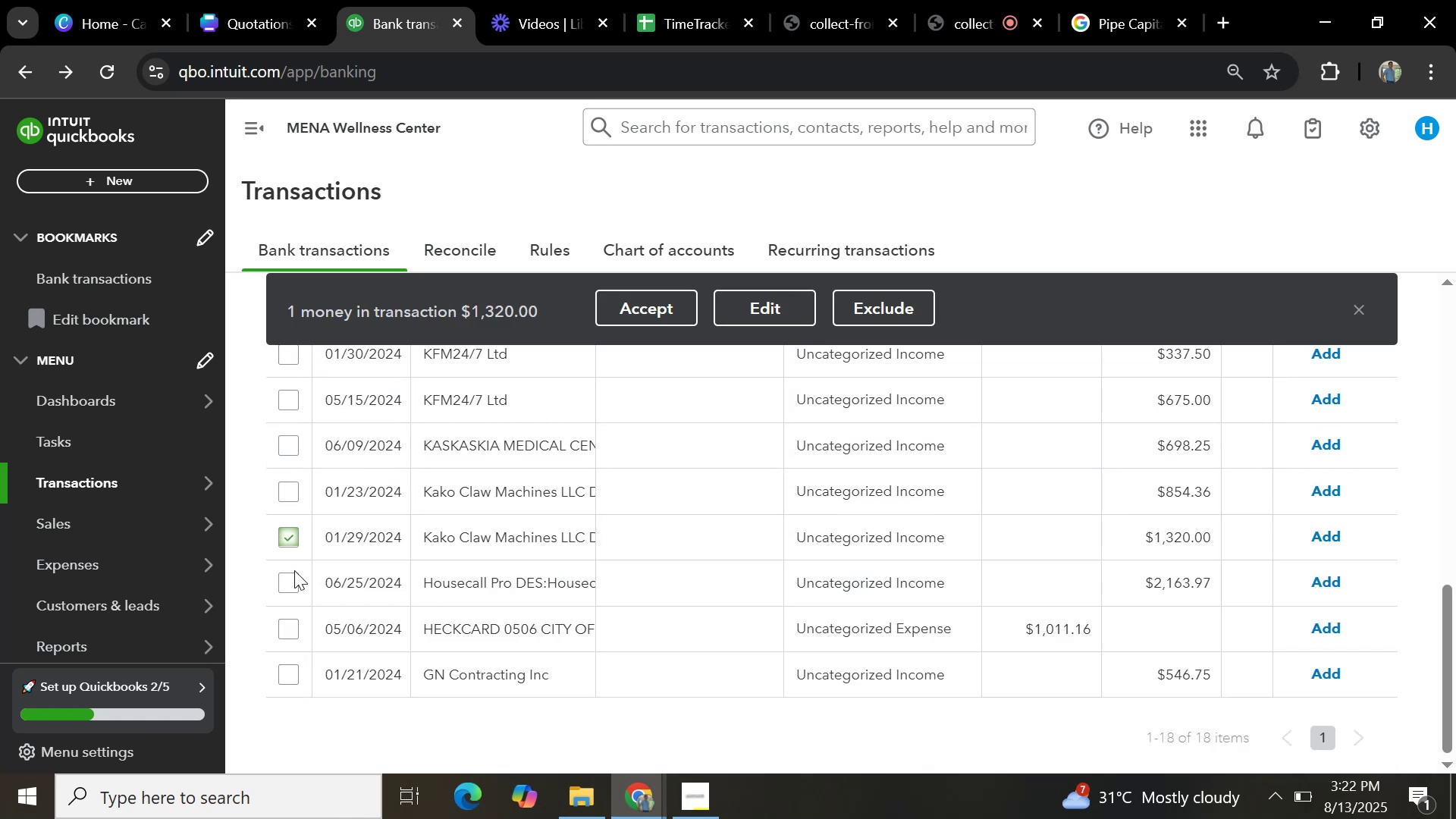 
left_click([289, 576])
 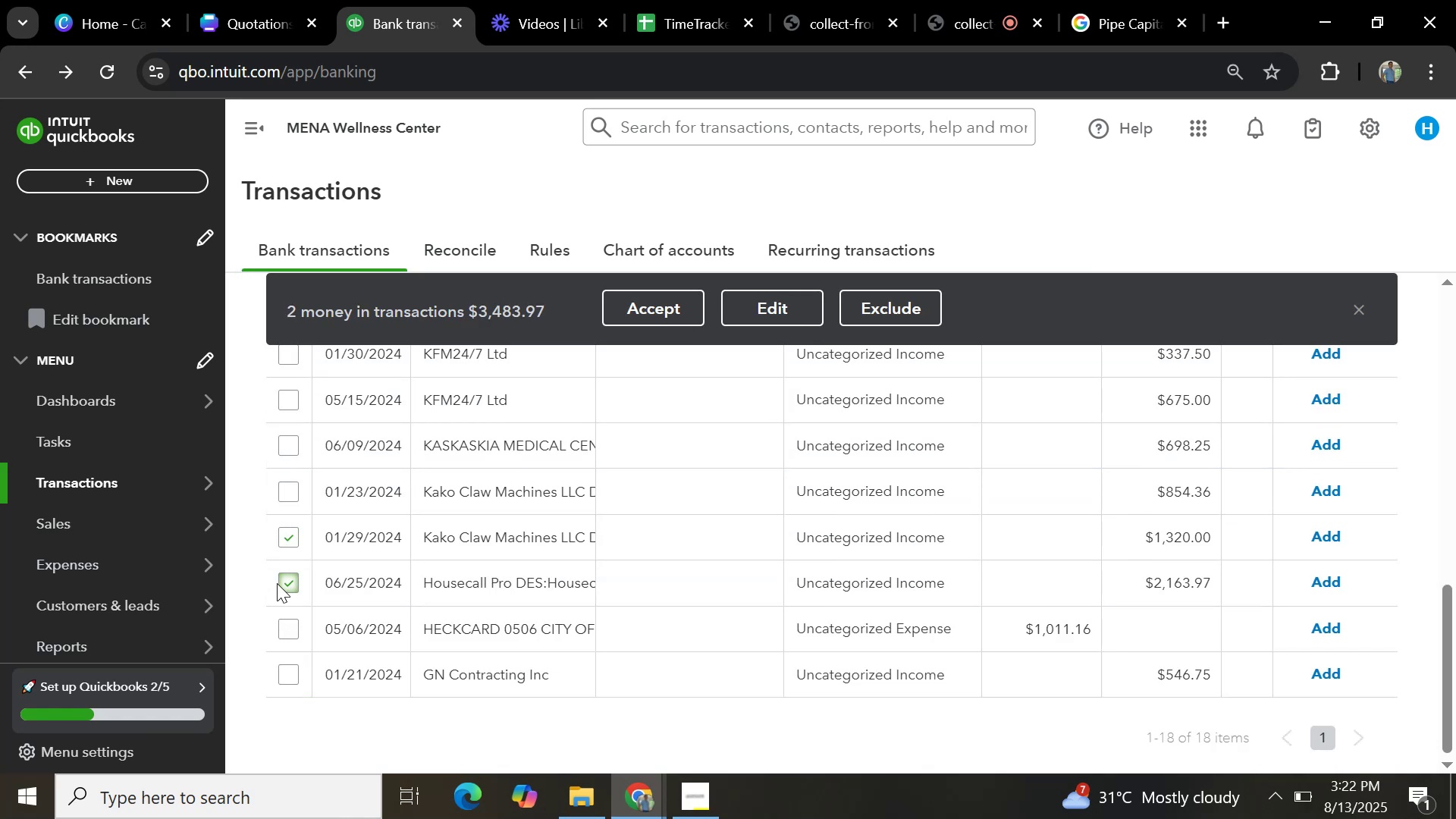 
left_click([286, 582])
 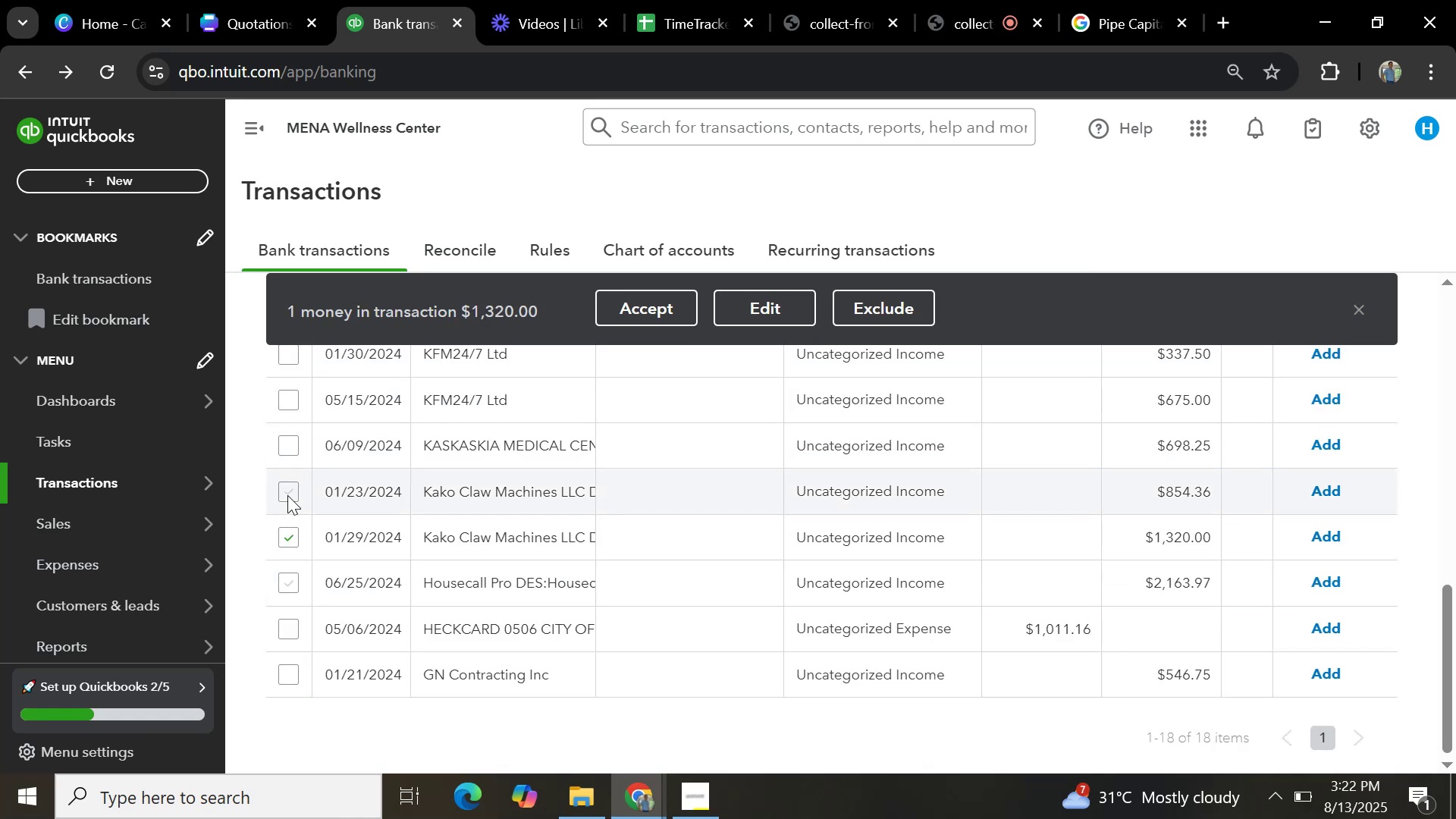 
left_click([287, 494])
 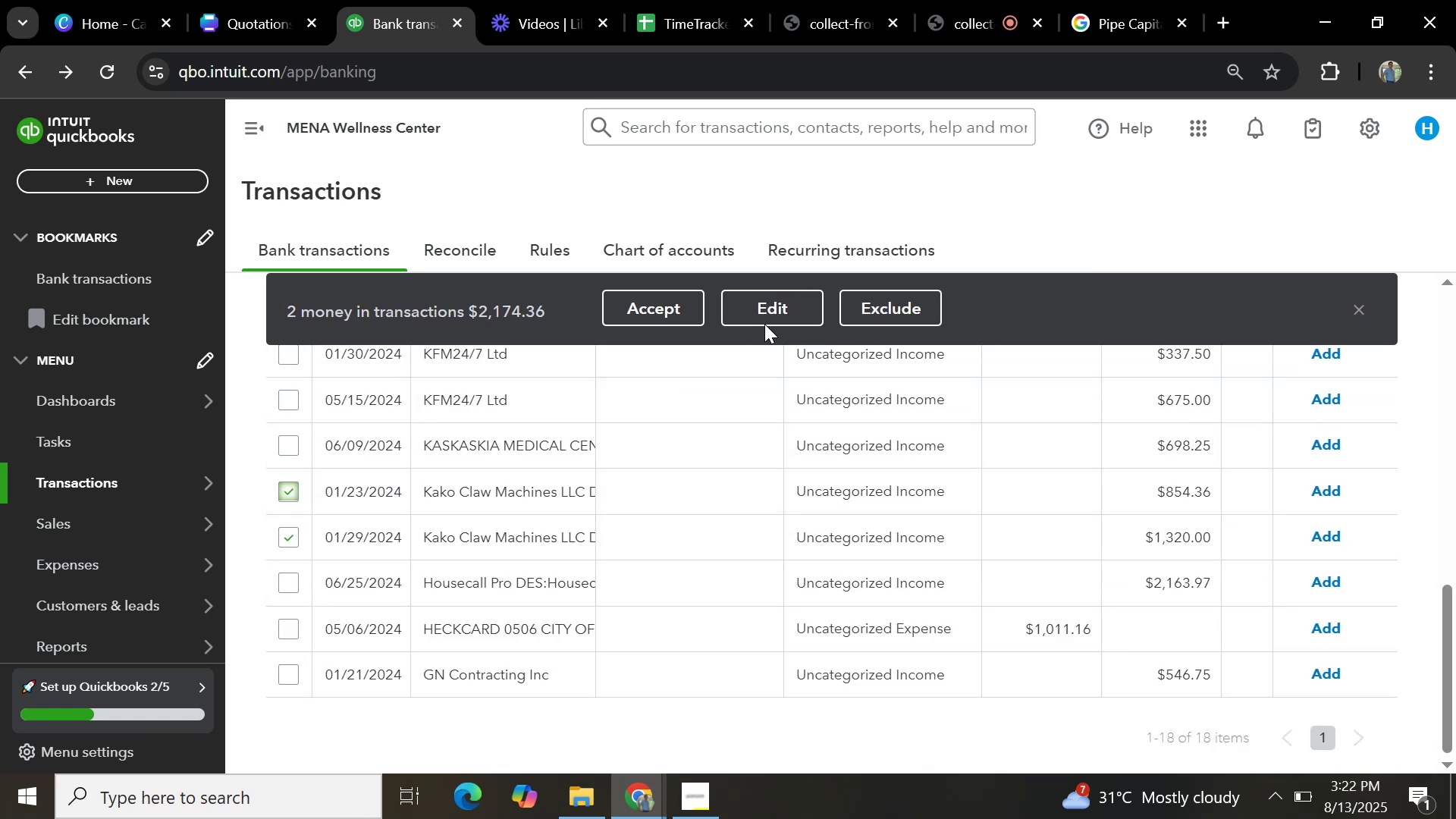 
left_click([766, 318])
 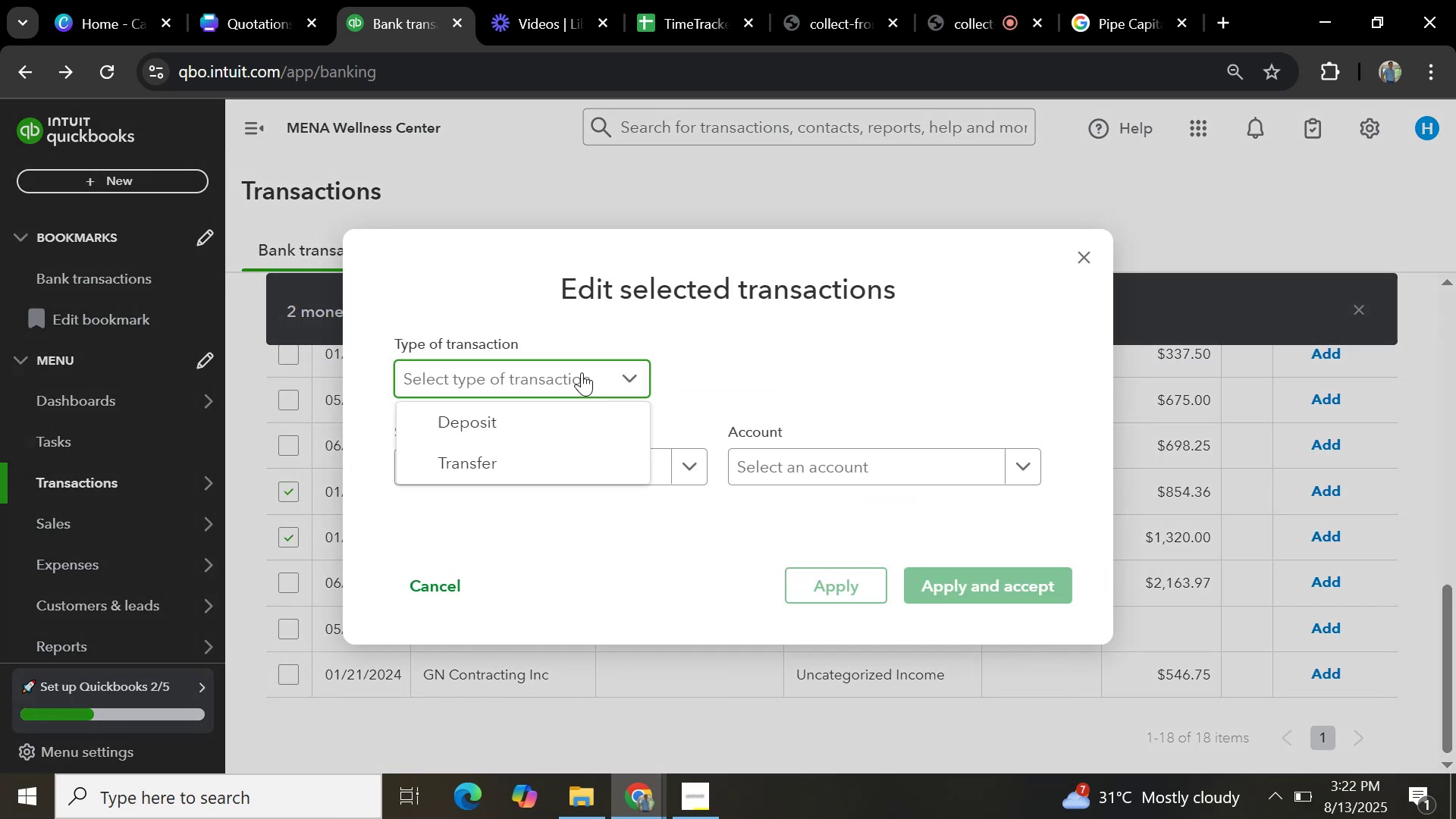 
double_click([554, 406])
 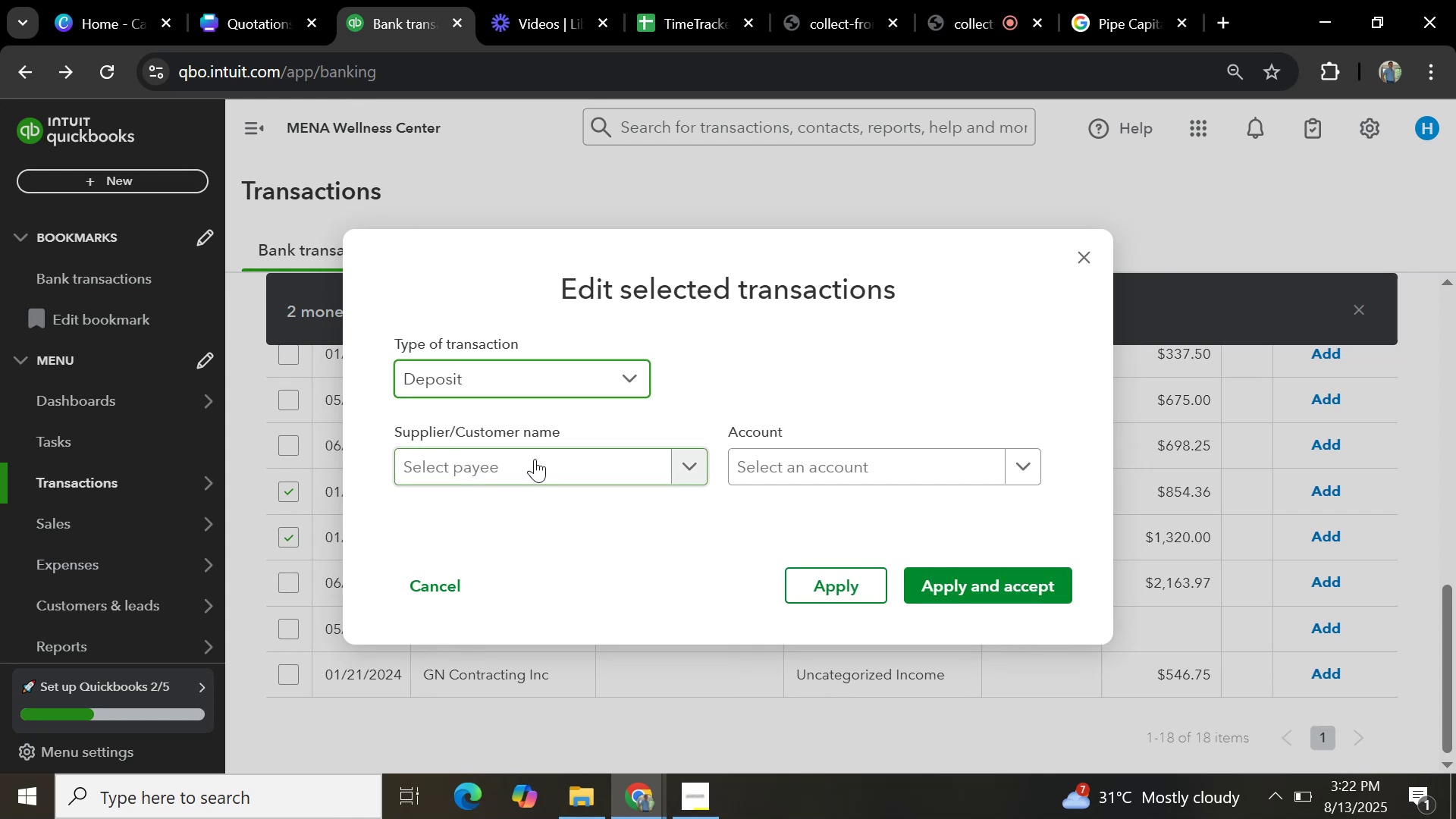 
left_click([535, 459])
 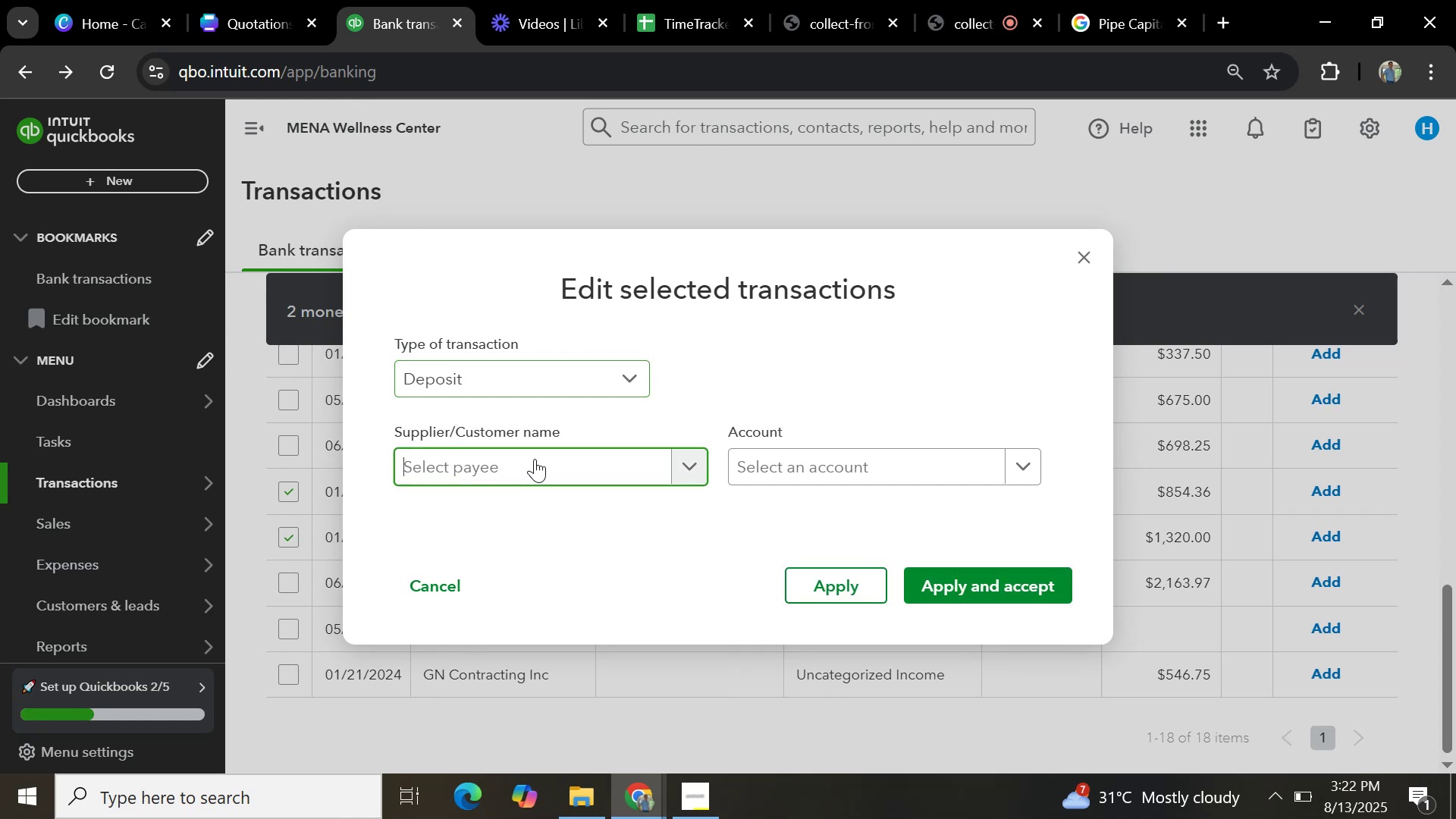 
key(Control+V)
 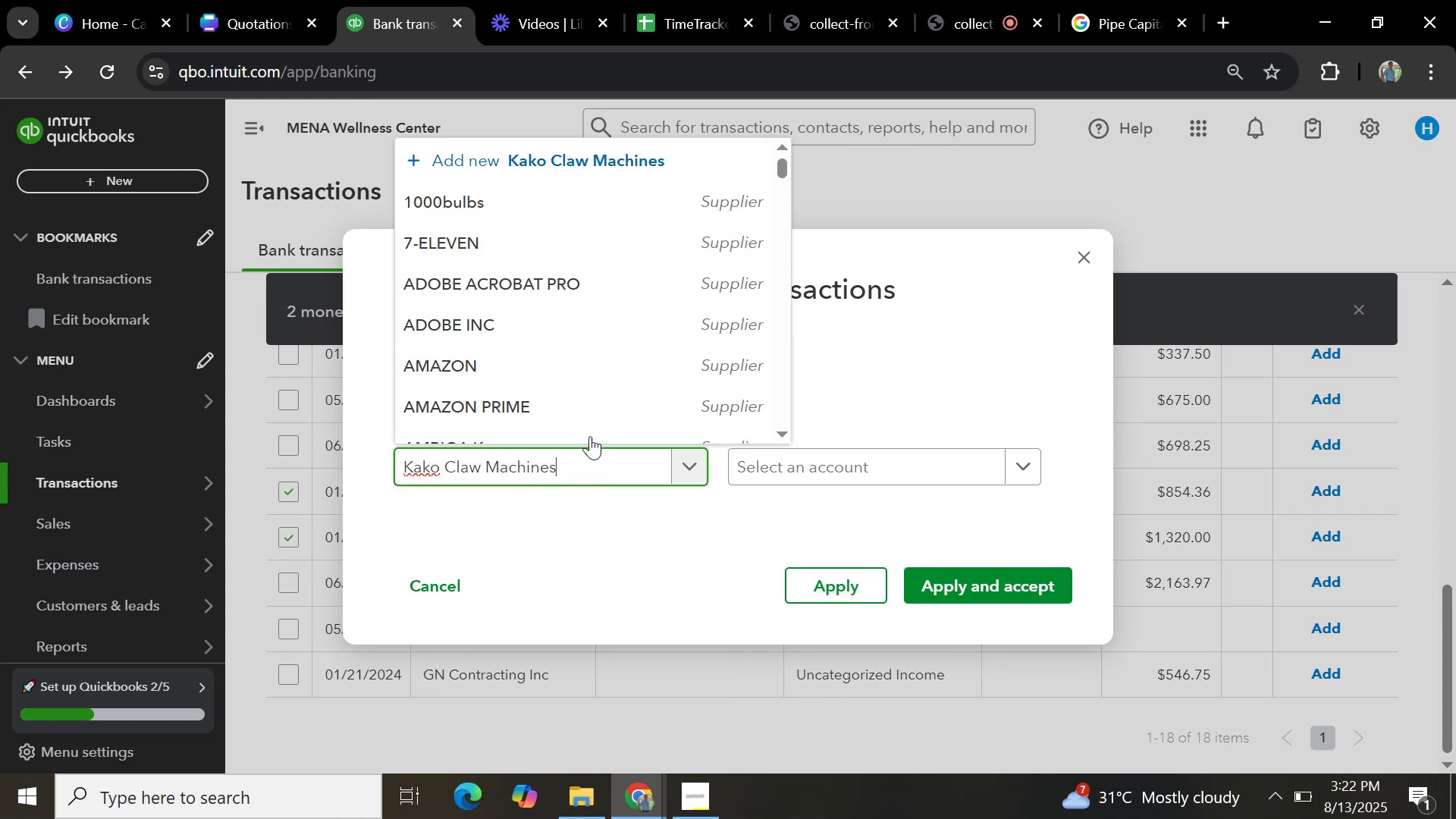 
left_click([592, 425])
 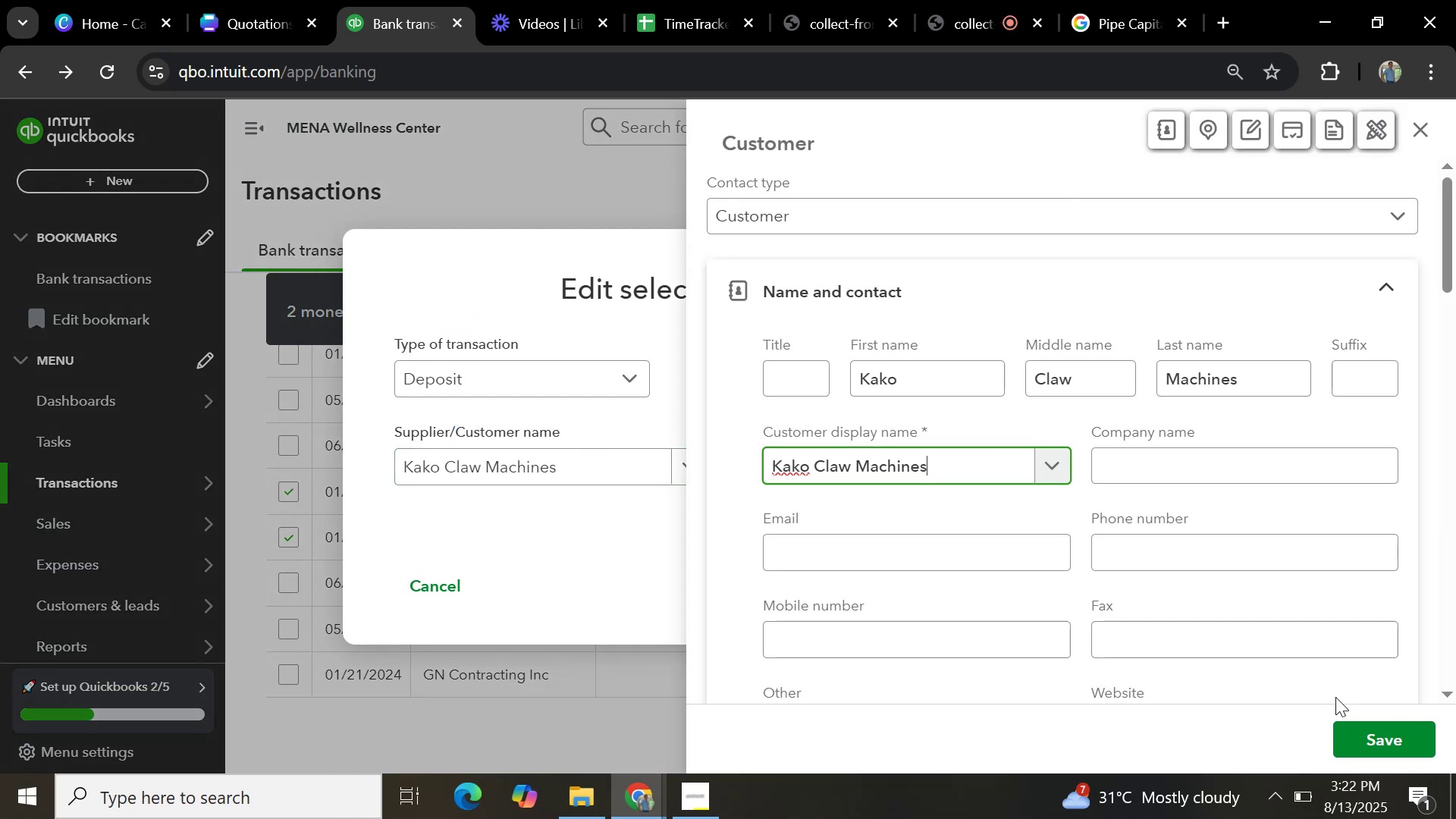 
left_click([1374, 730])
 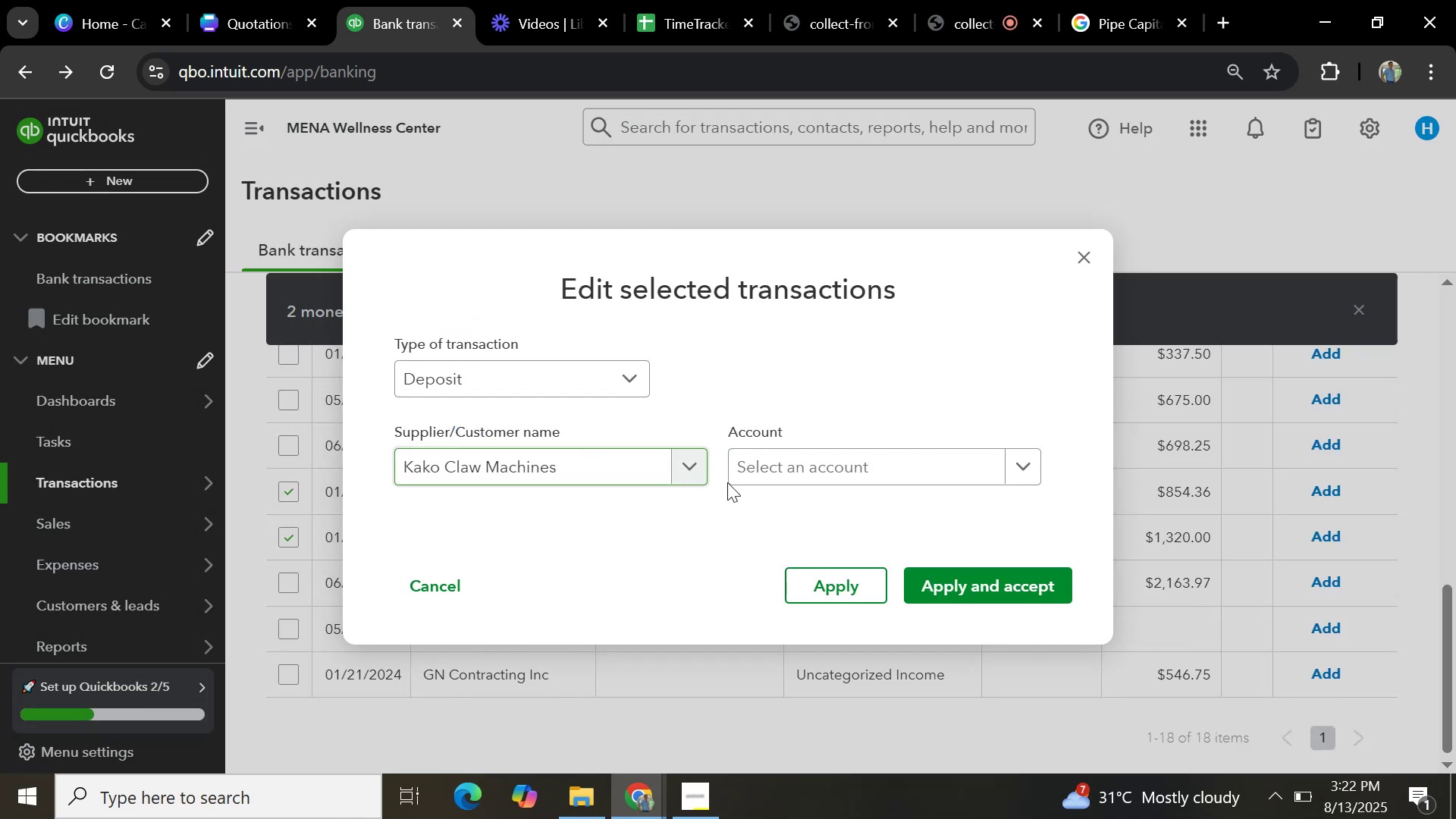 
left_click([789, 457])
 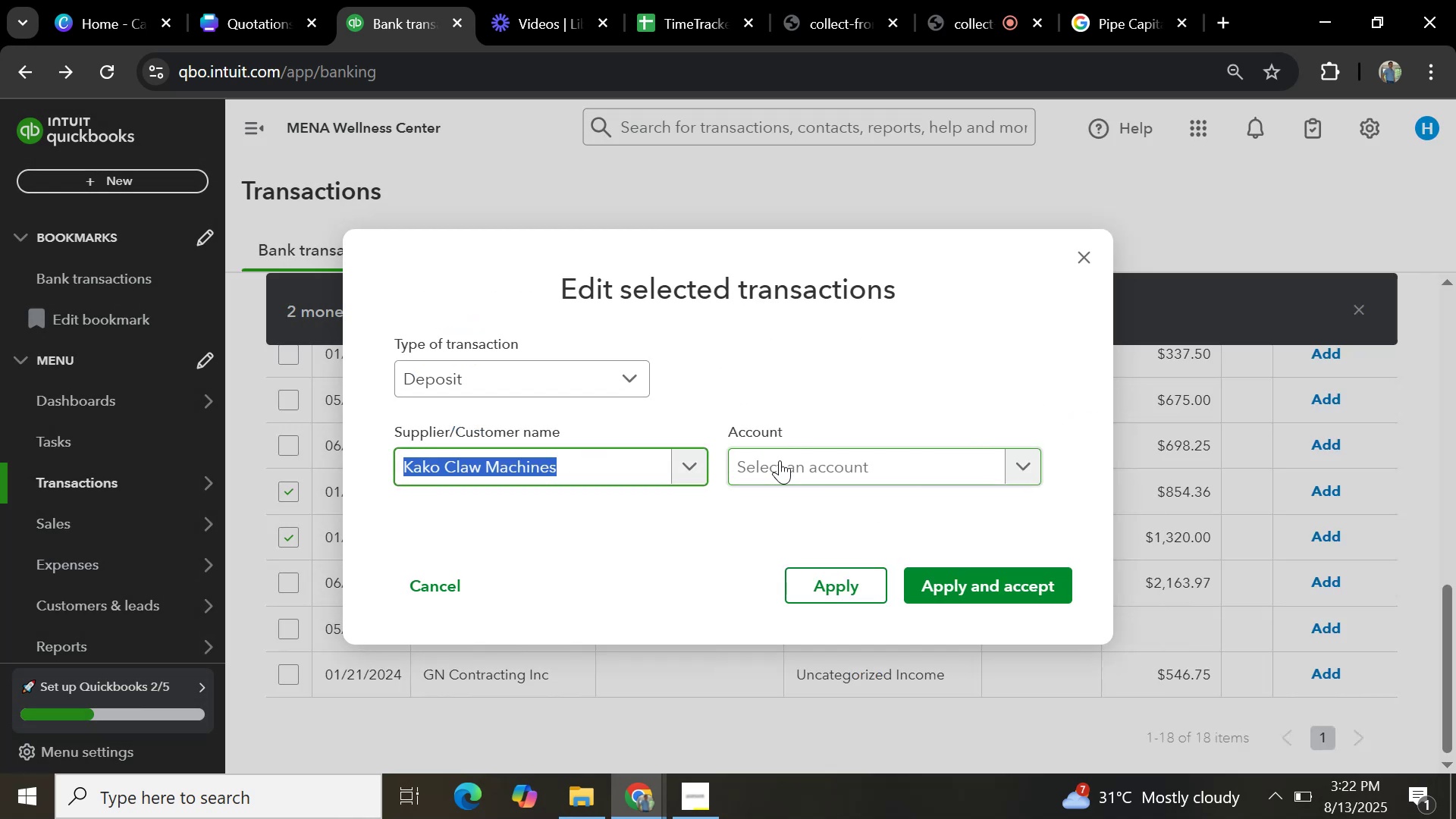 
type(sales)
key(Backspace)
key(Backspace)
key(Backspace)
key(Backspace)
key(Backspace)
 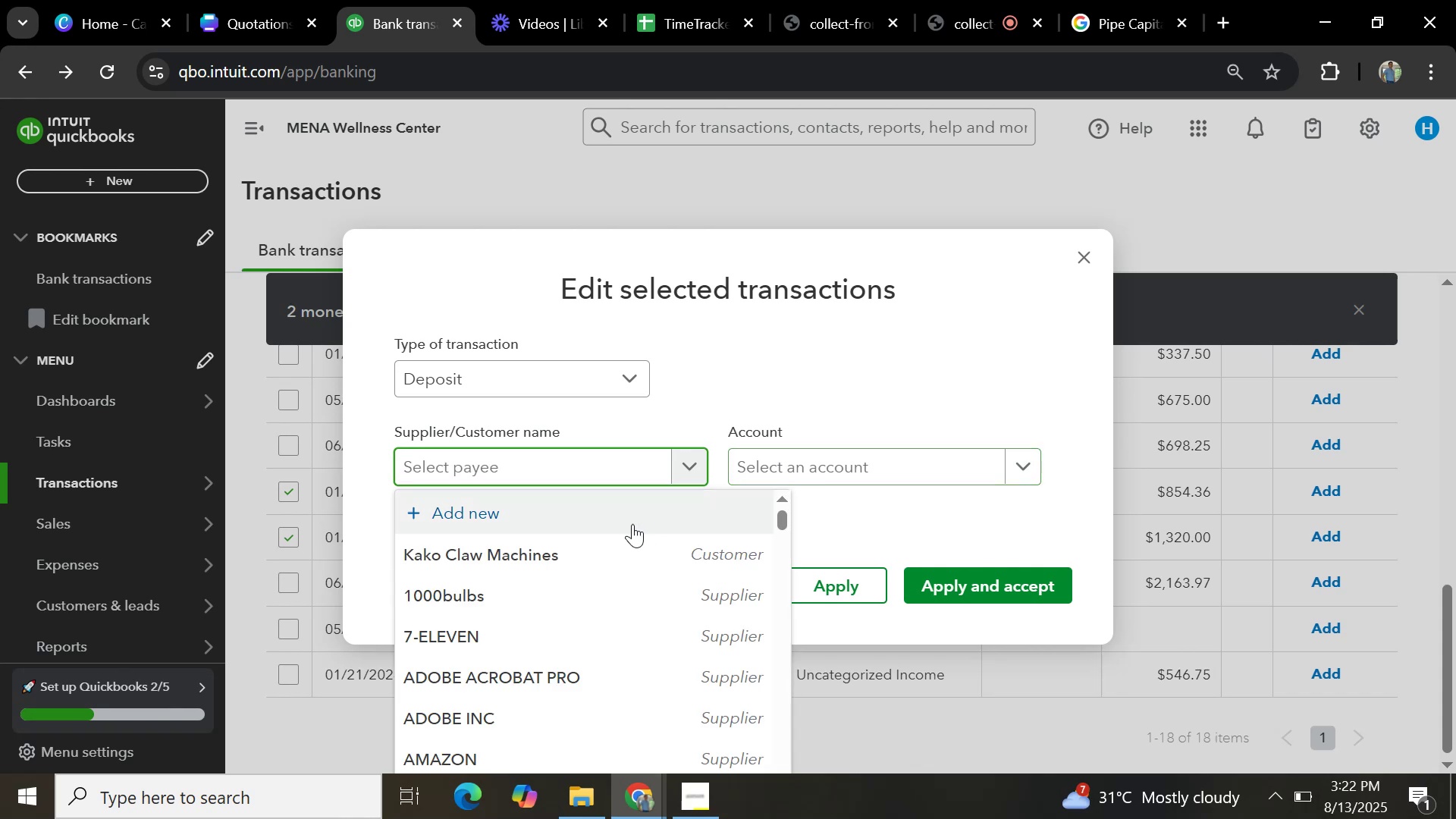 
left_click([589, 560])
 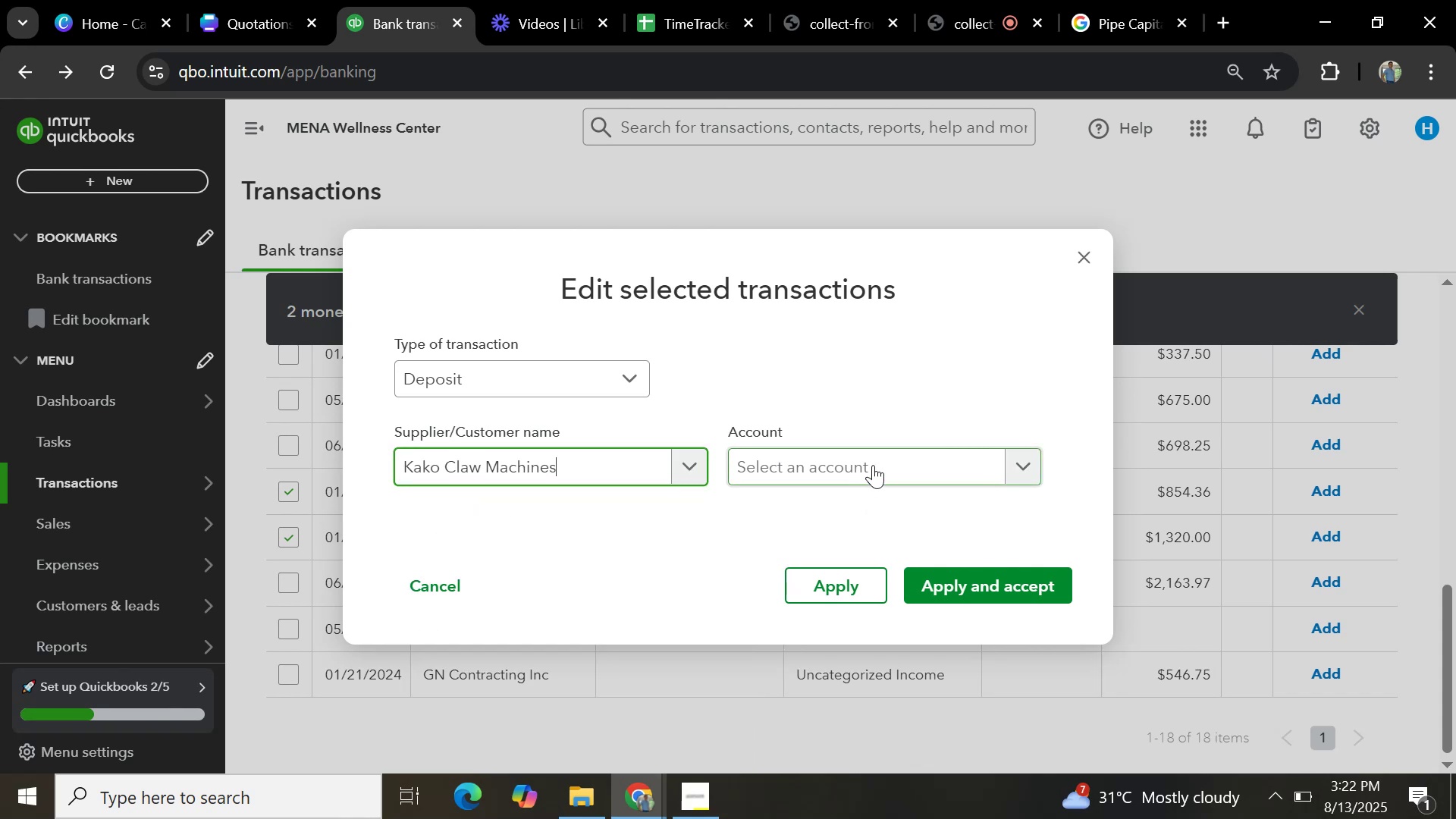 
left_click([873, 463])
 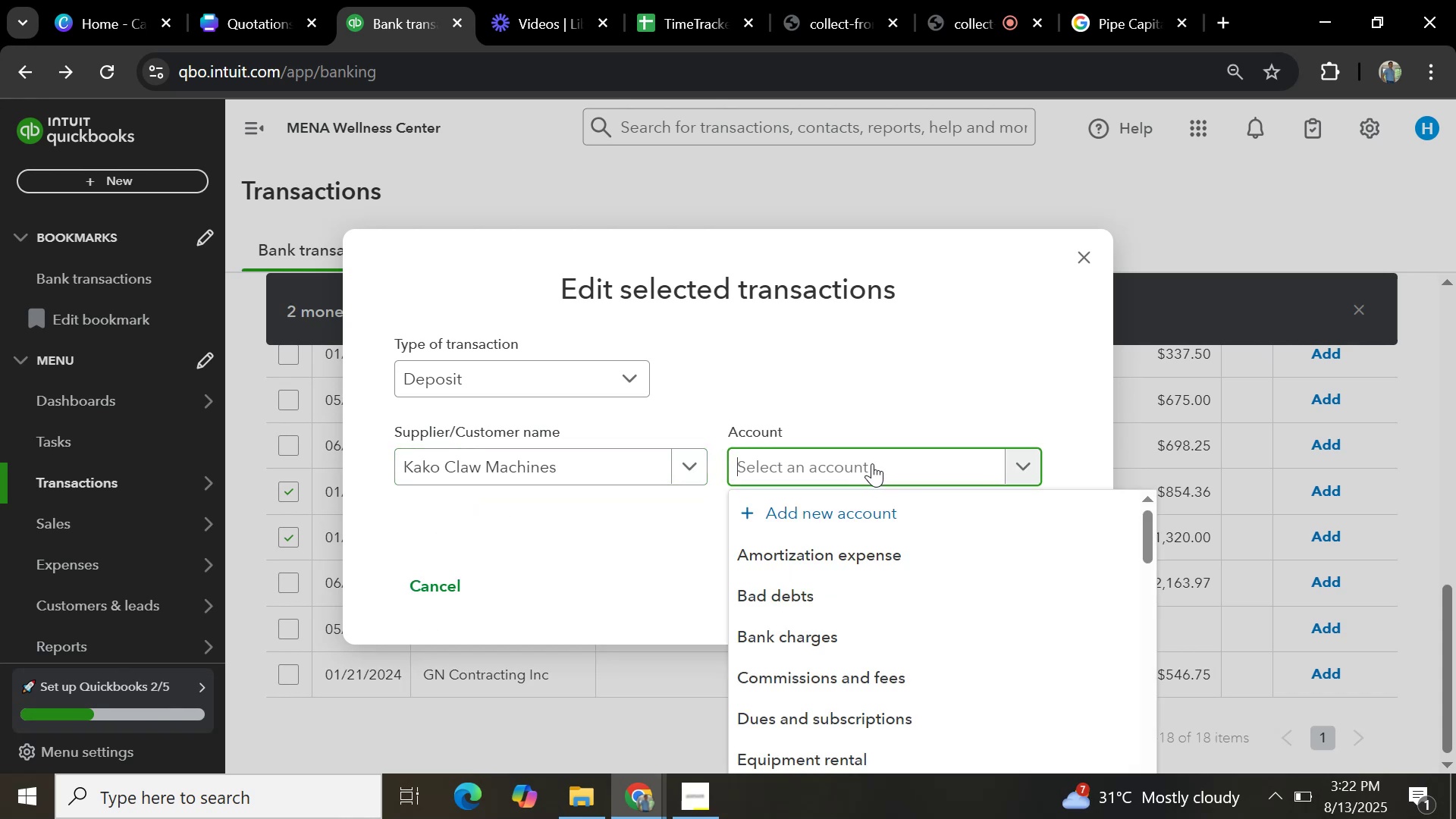 
type(sales)
 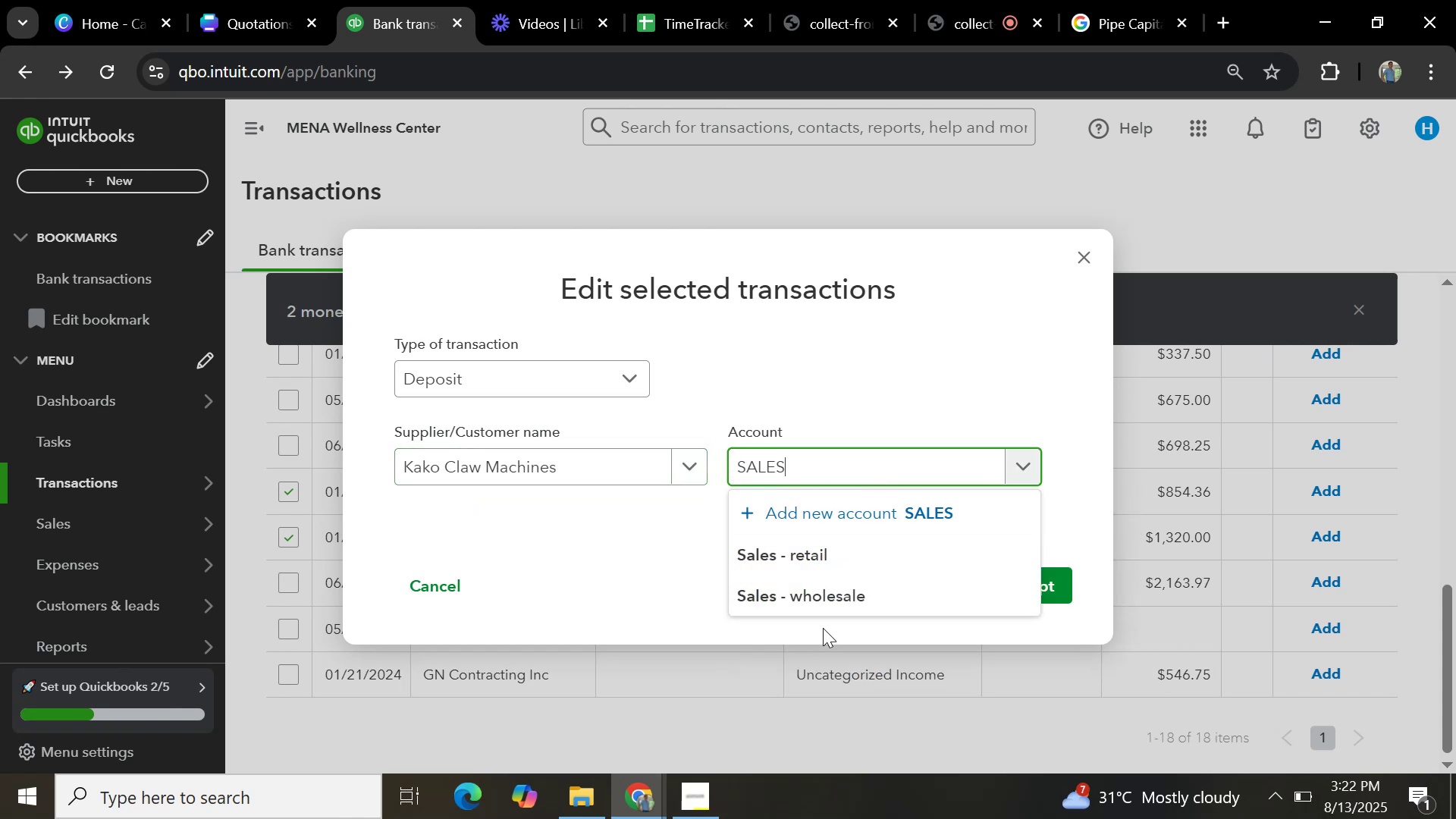 
left_click([832, 608])
 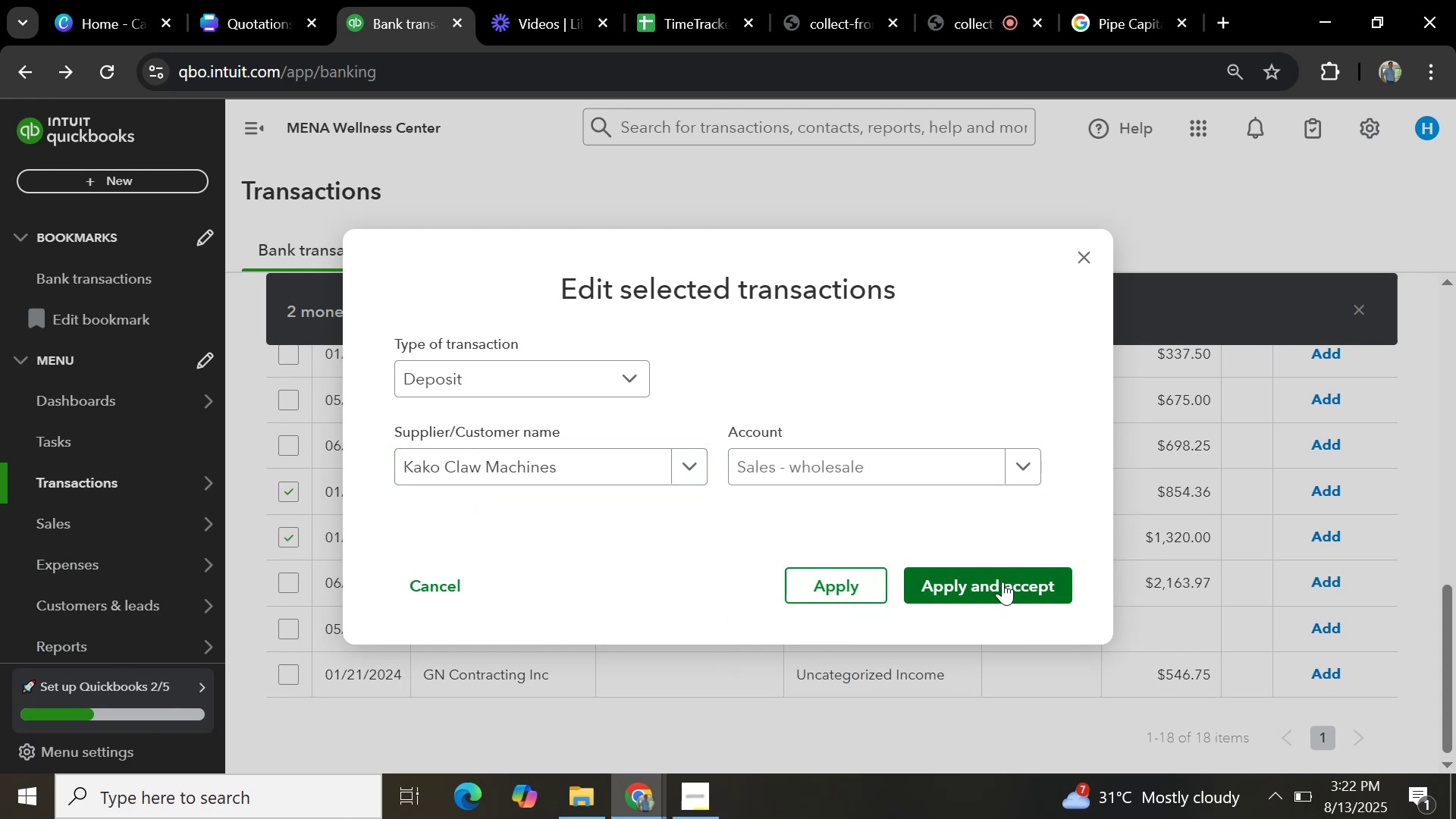 
left_click([1003, 581])
 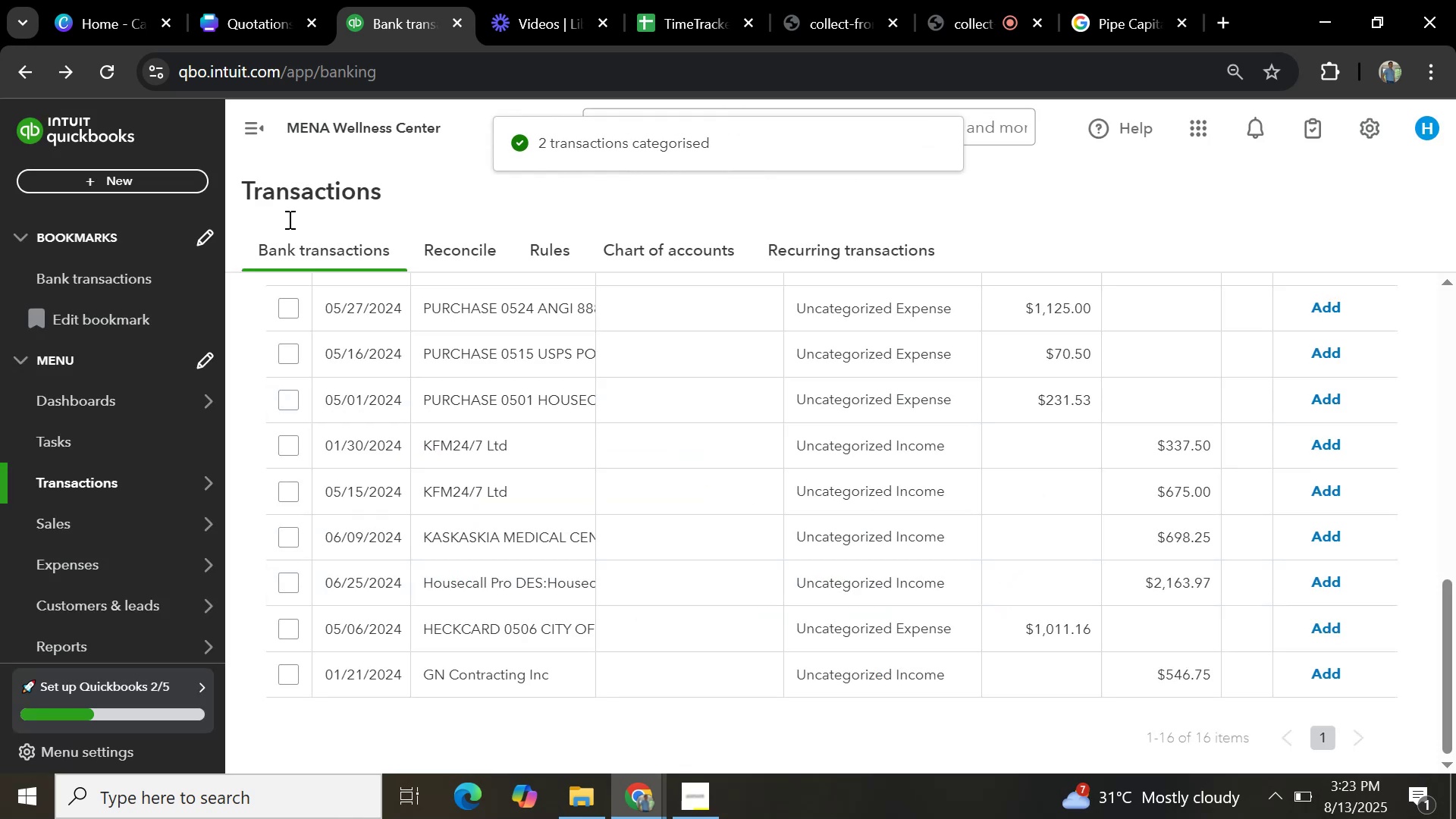 
scroll: coordinate [520, 520], scroll_direction: up, amount: 3.0
 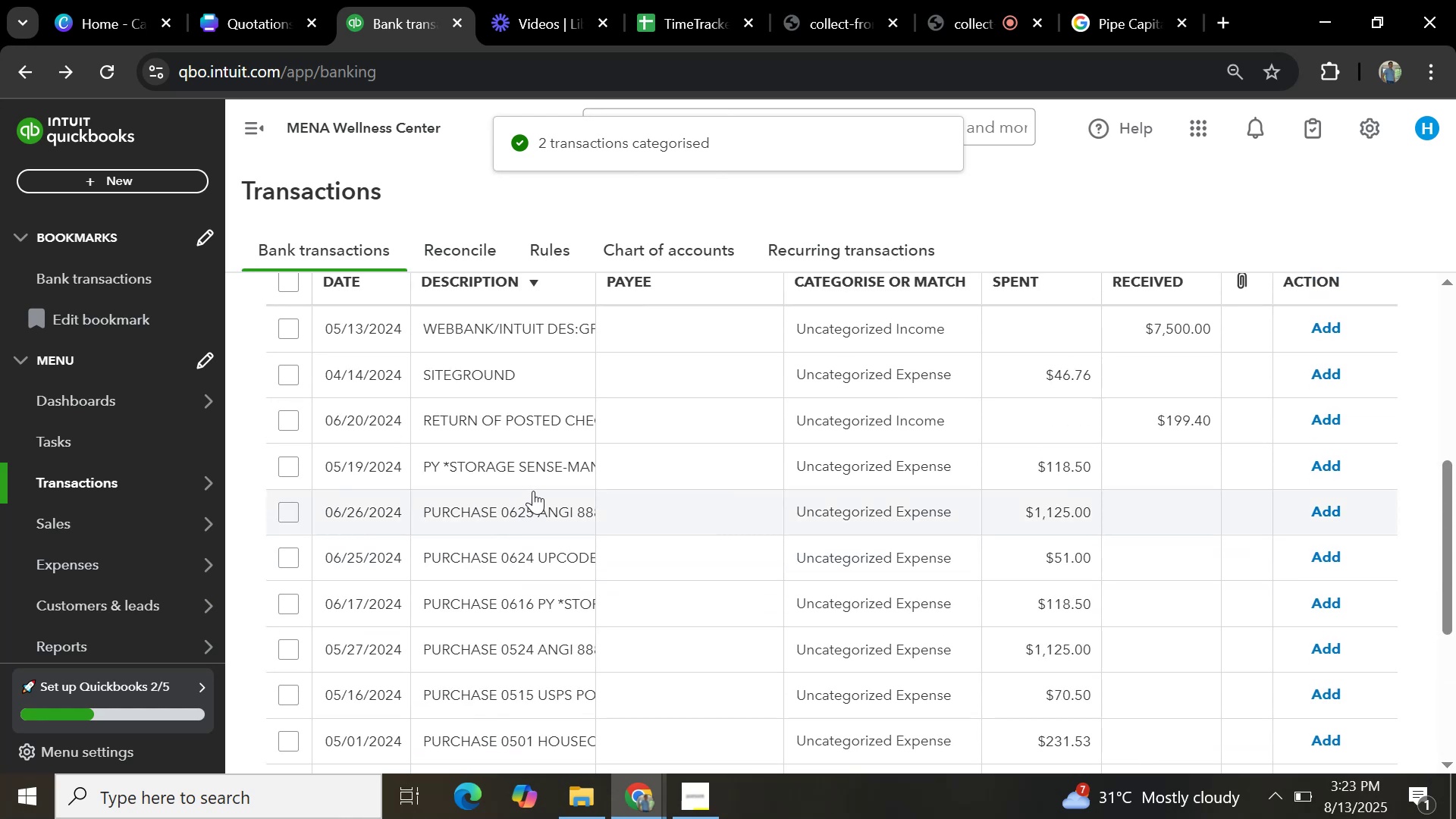 
scroll: coordinate [512, 610], scroll_direction: down, amount: 2.0
 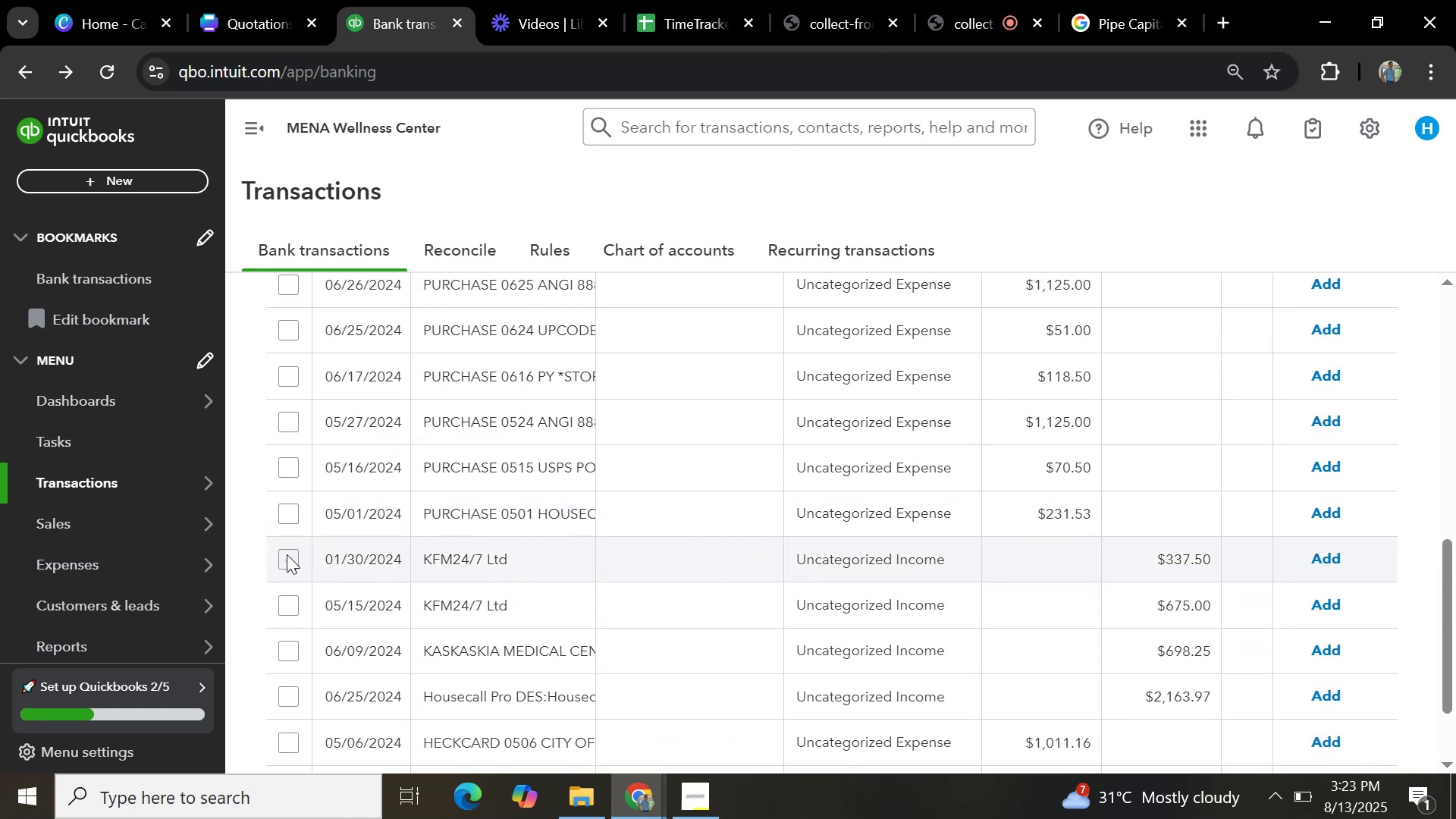 
left_click([447, 563])
 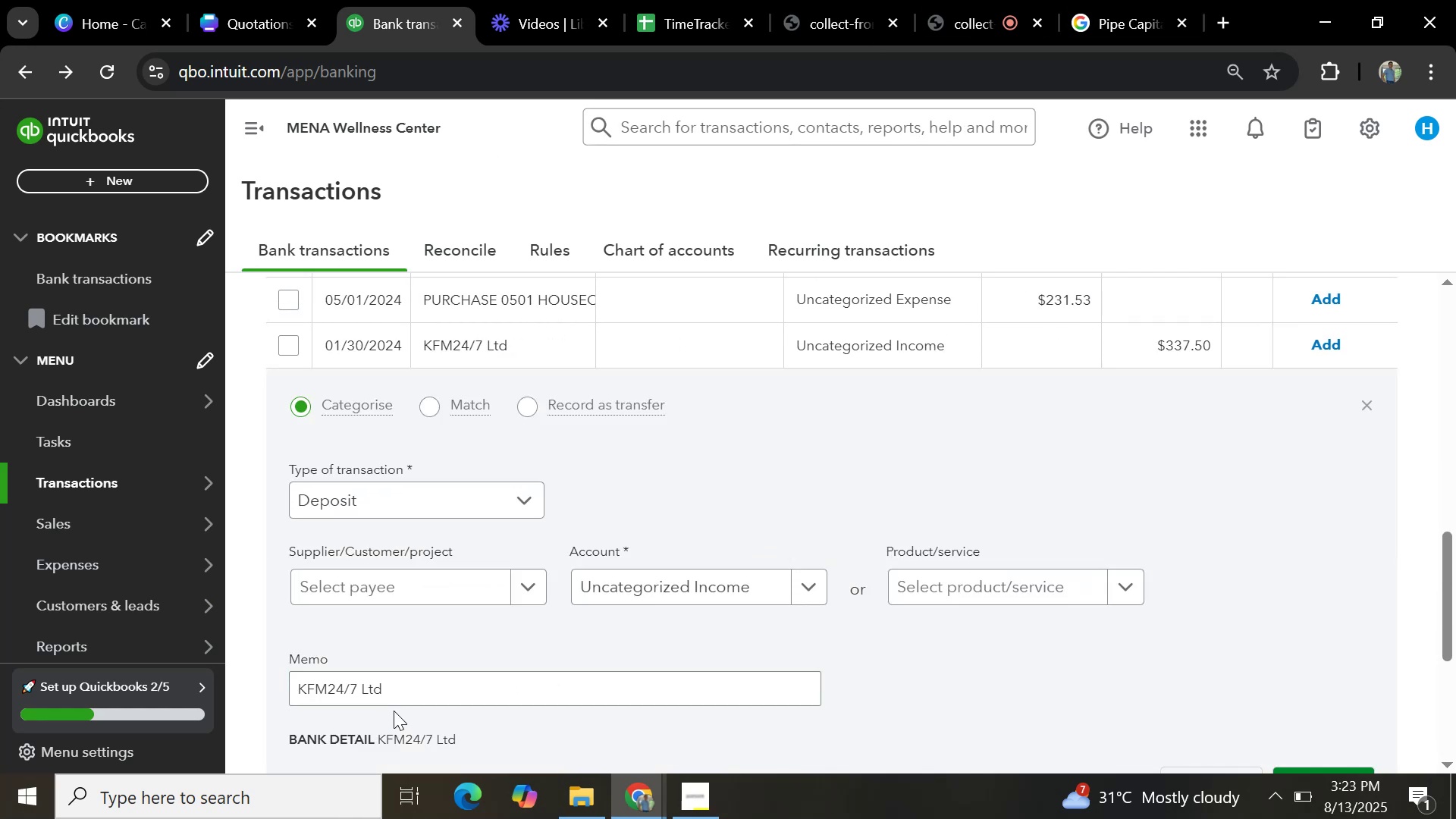 
left_click_drag(start_coordinate=[403, 695], to_coordinate=[246, 671])
 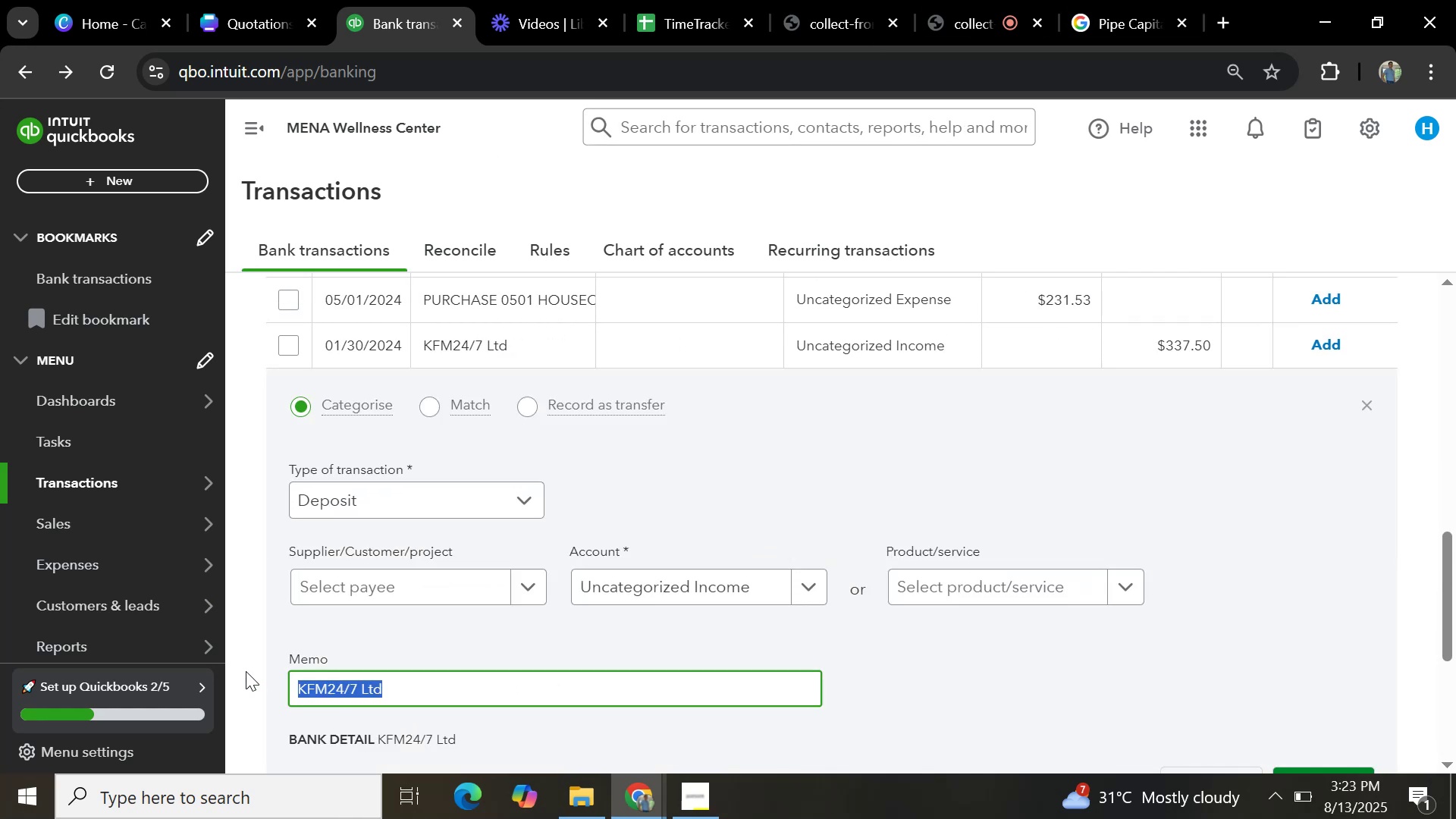 
key(Control+C)
 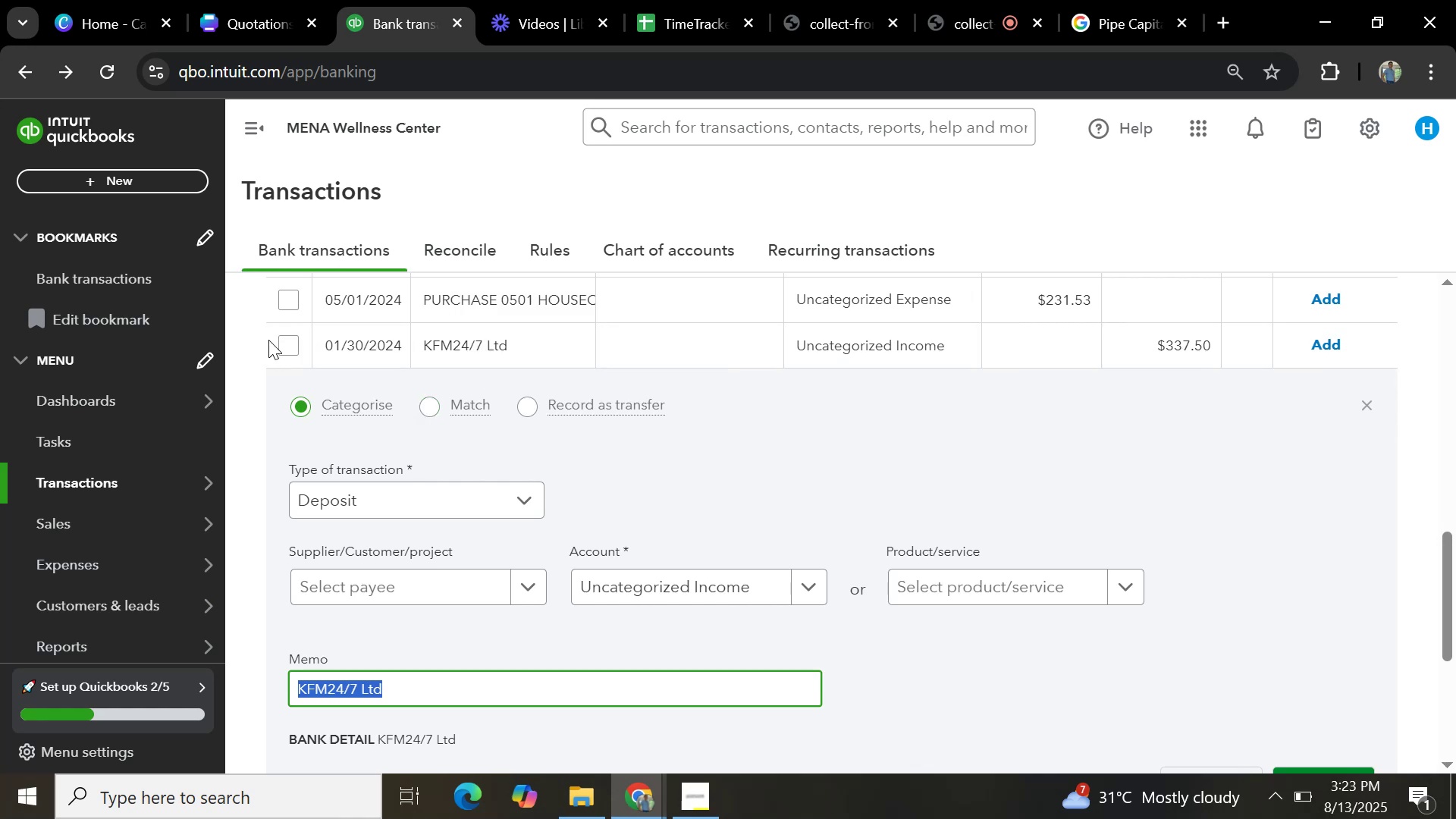 
left_click([286, 342])
 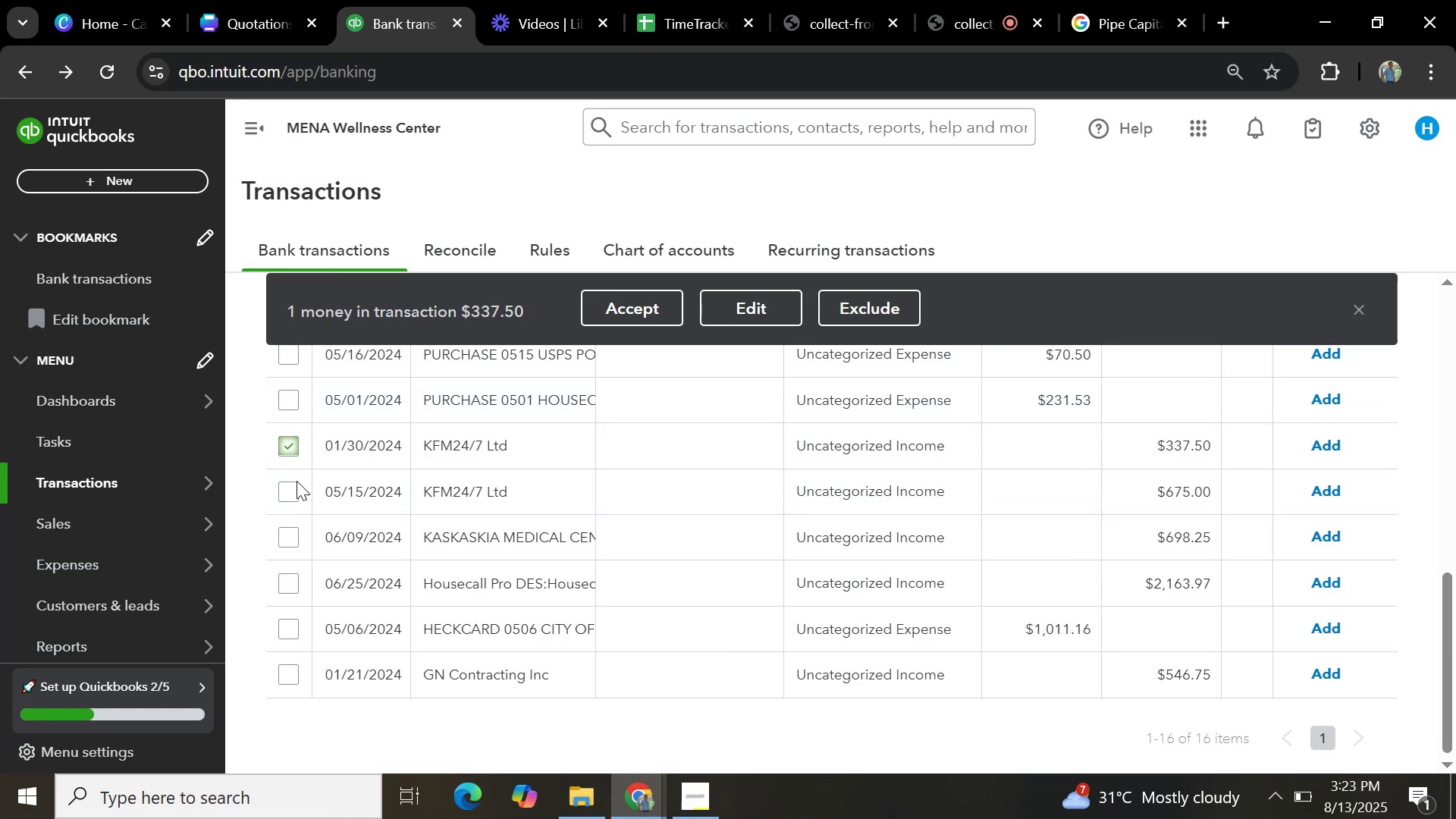 
left_click([297, 488])
 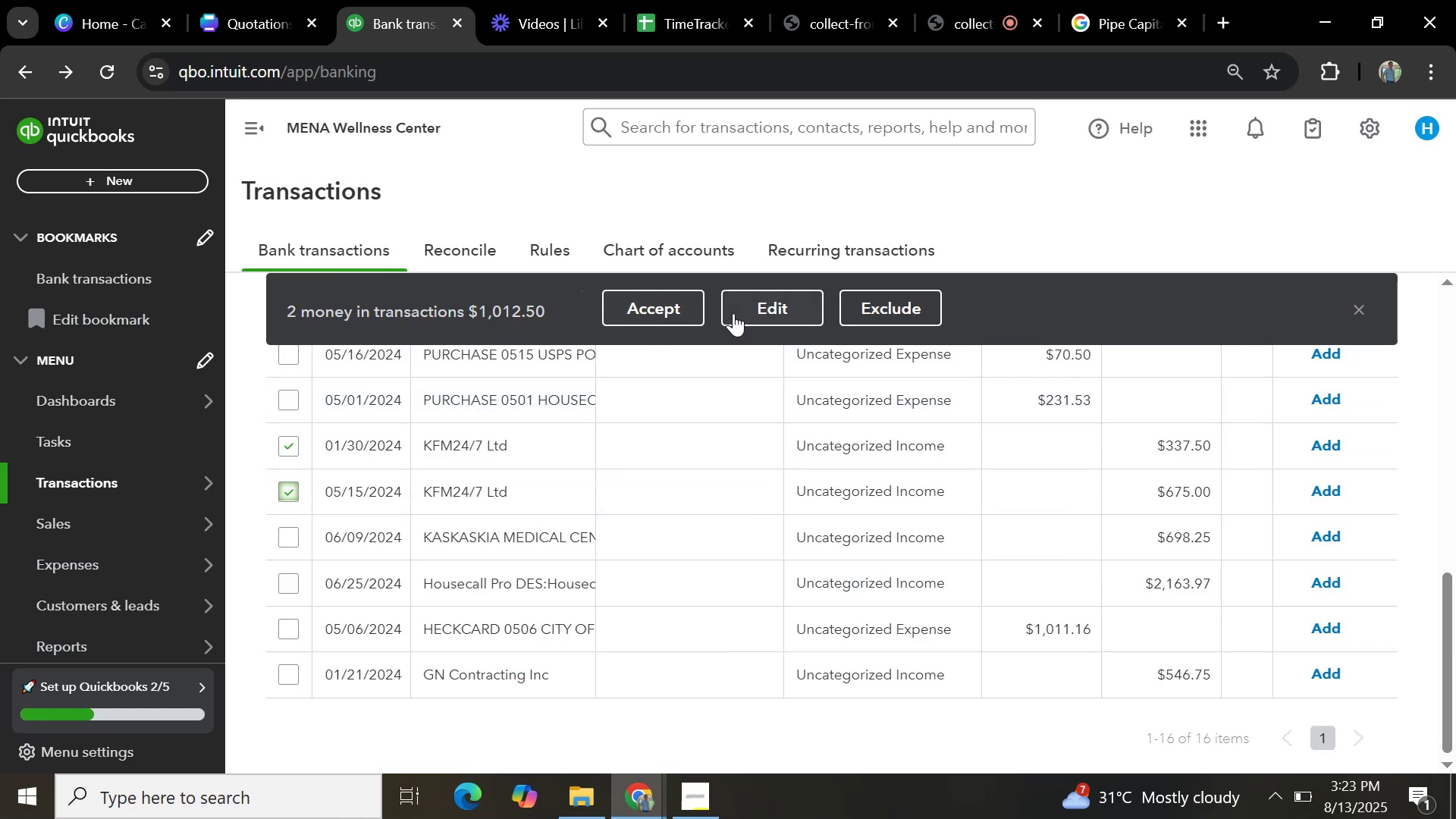 
left_click([746, 312])
 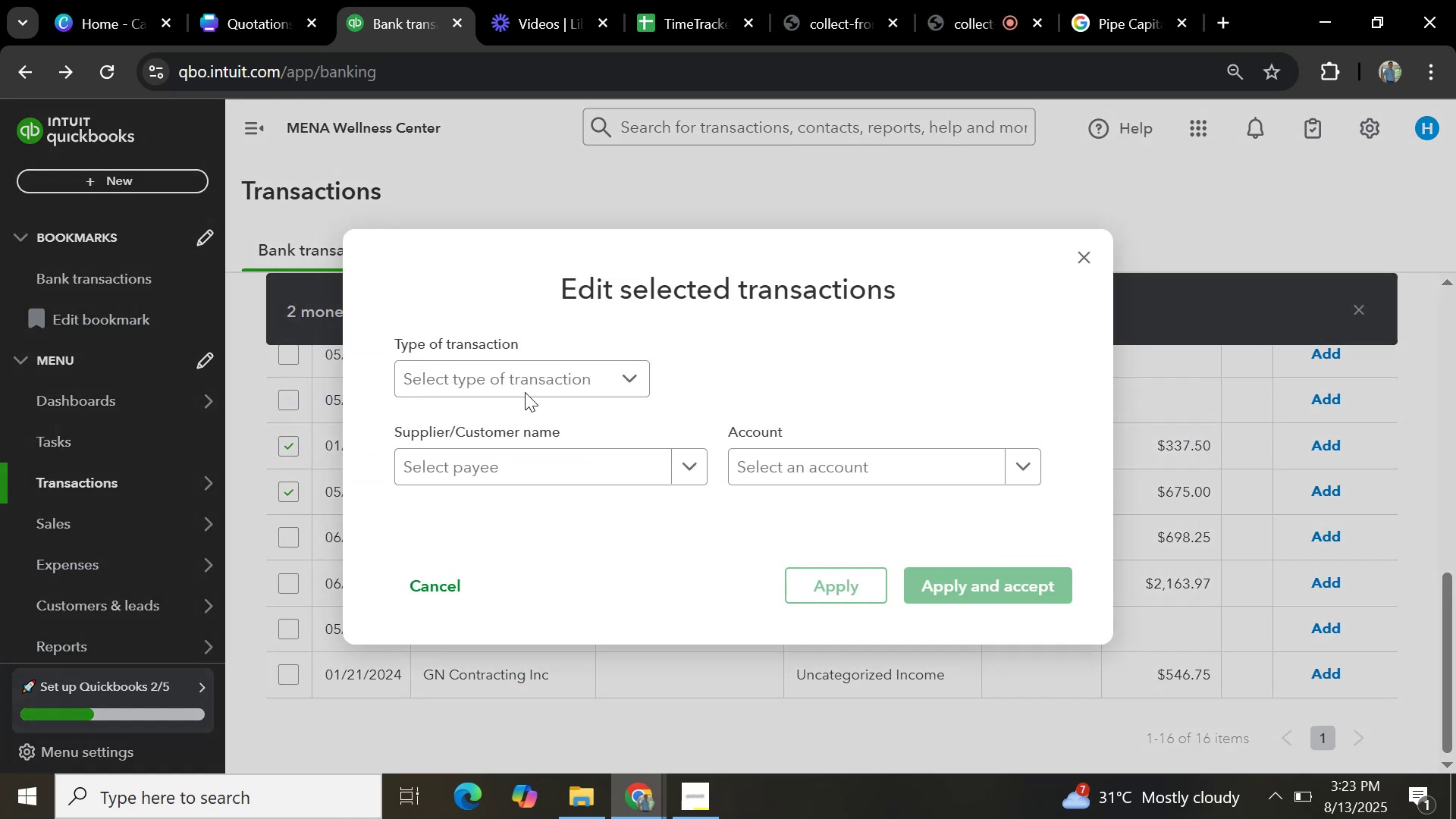 
left_click([524, 372])
 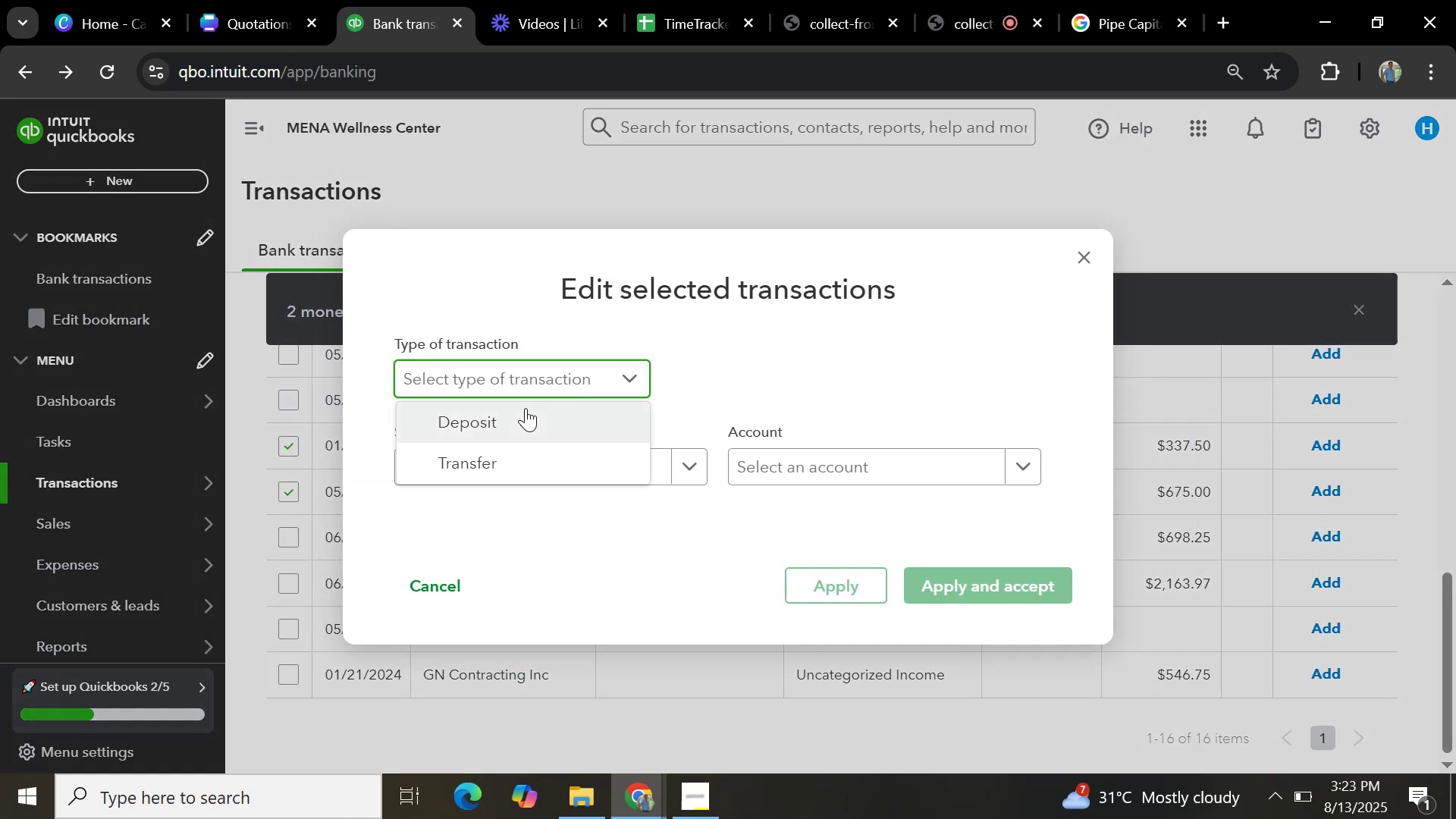 
double_click([526, 408])
 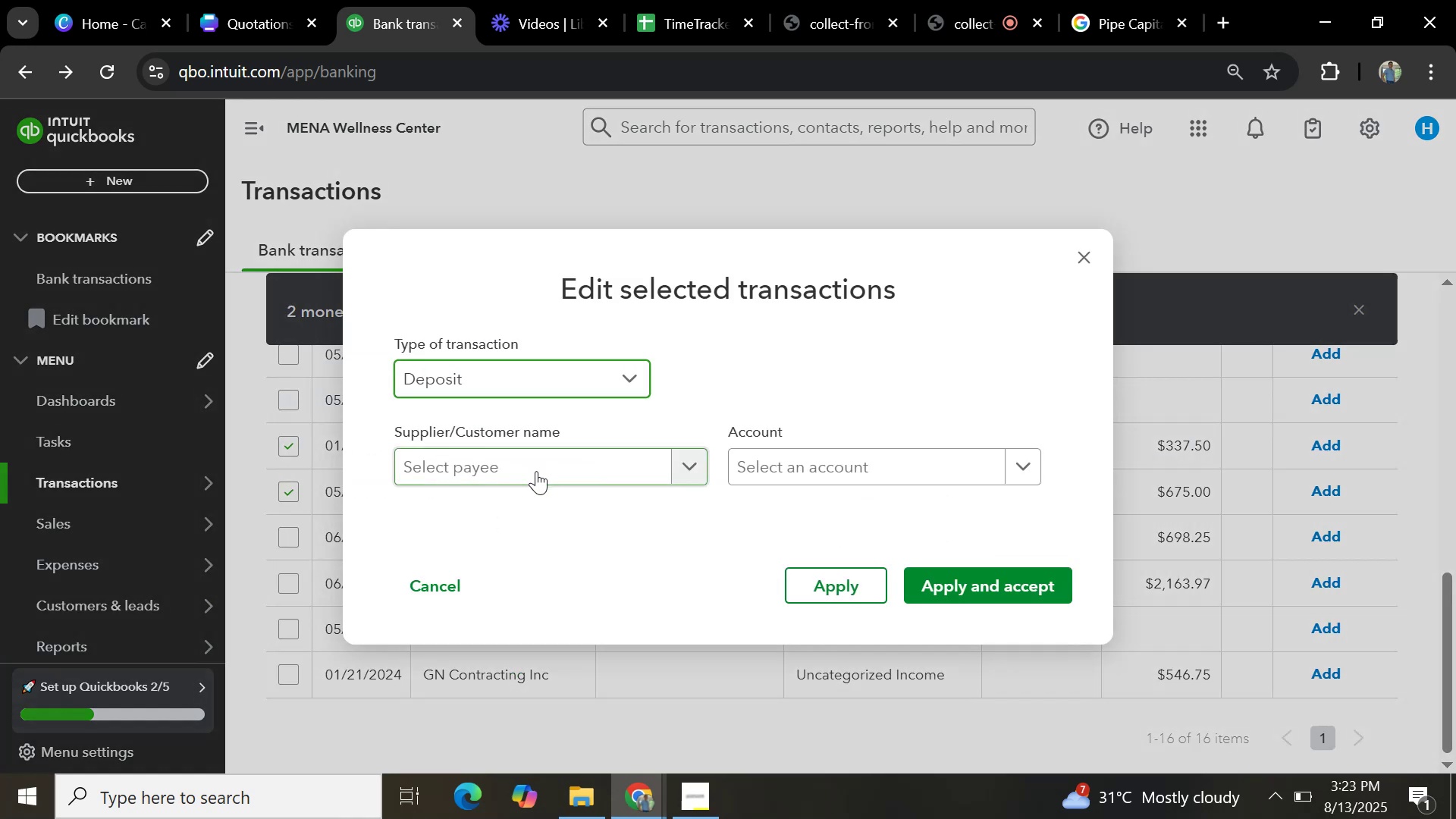 
left_click([535, 472])
 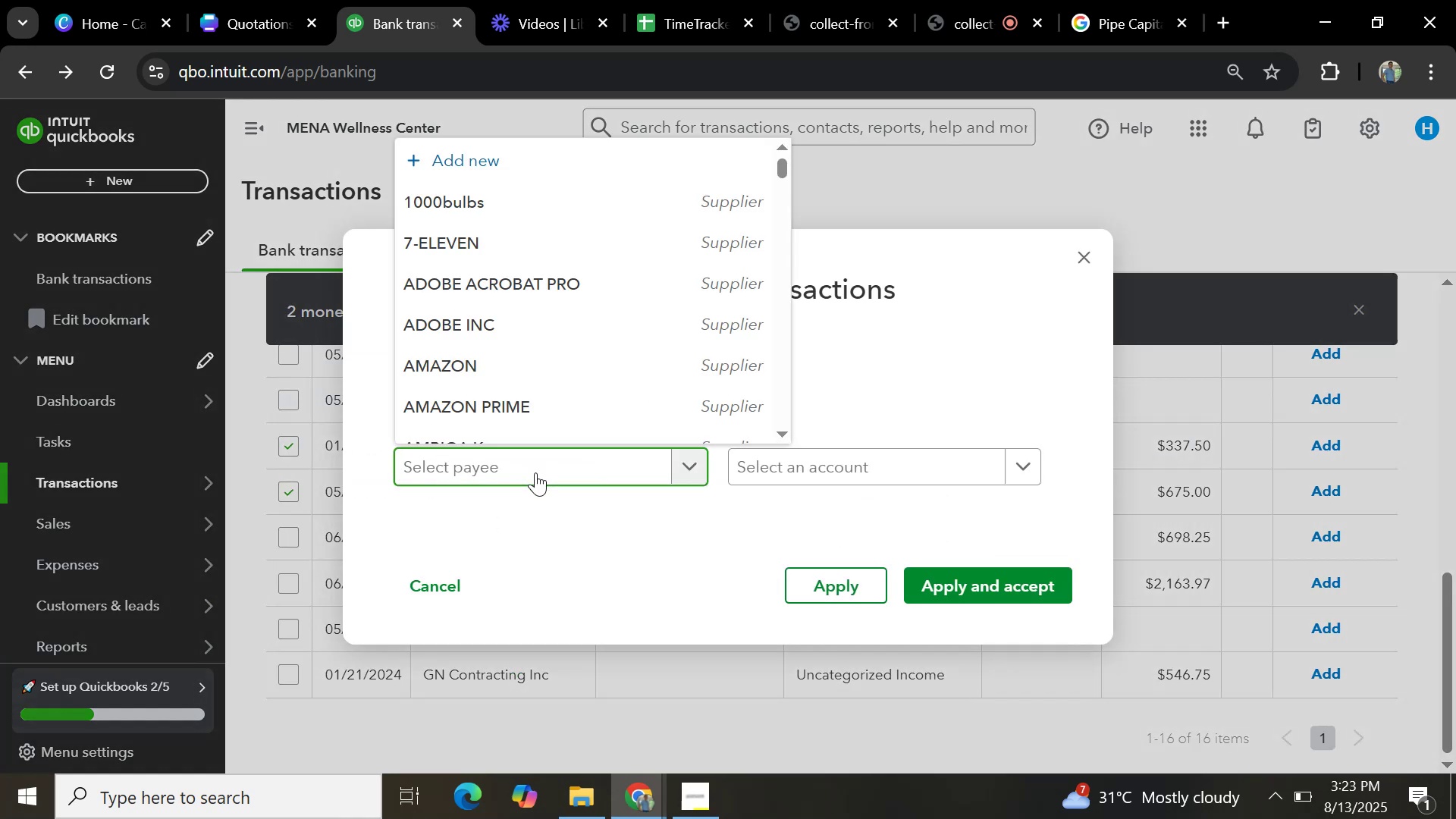 
key(Control+V)
 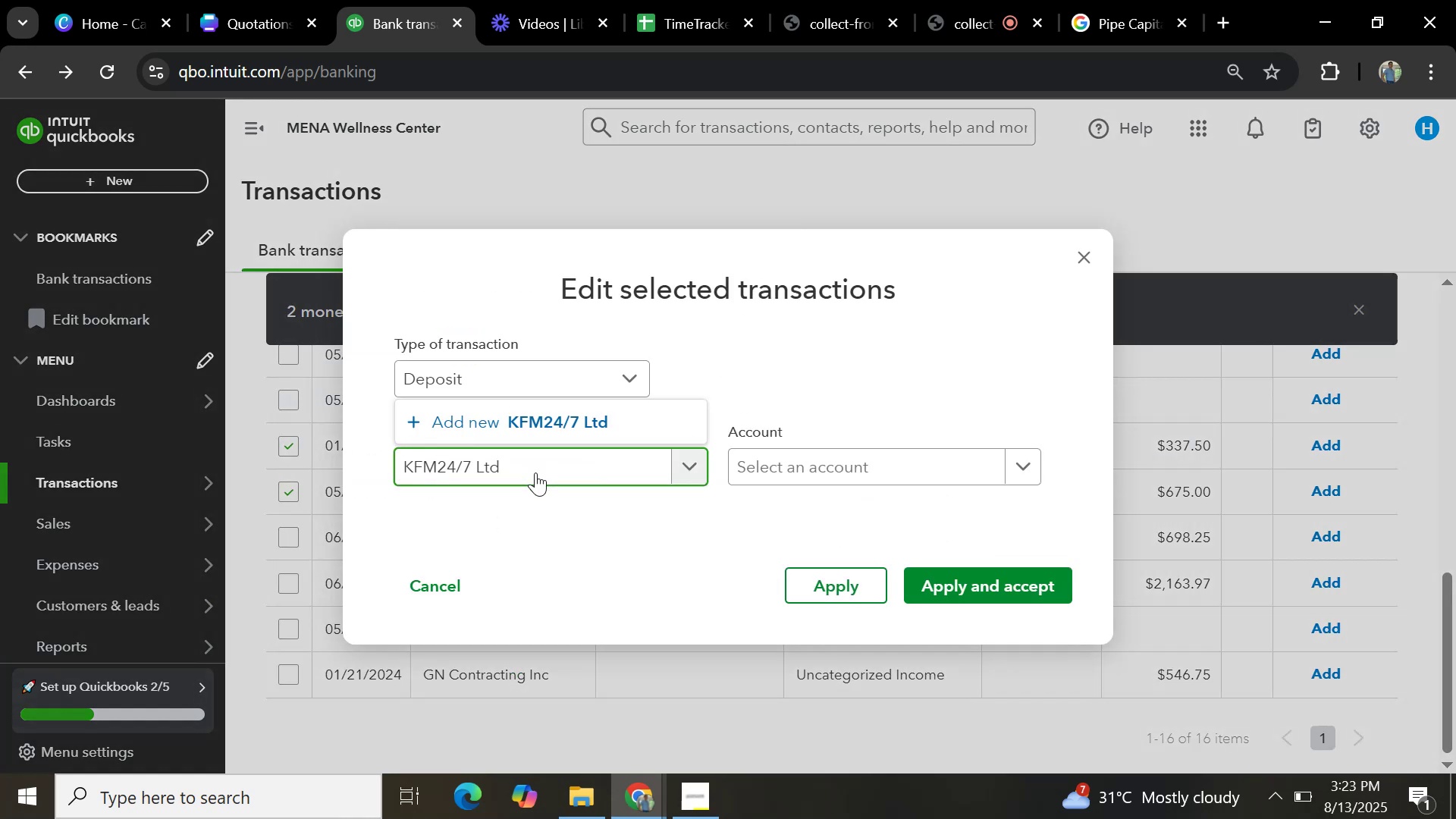 
left_click([570, 411])
 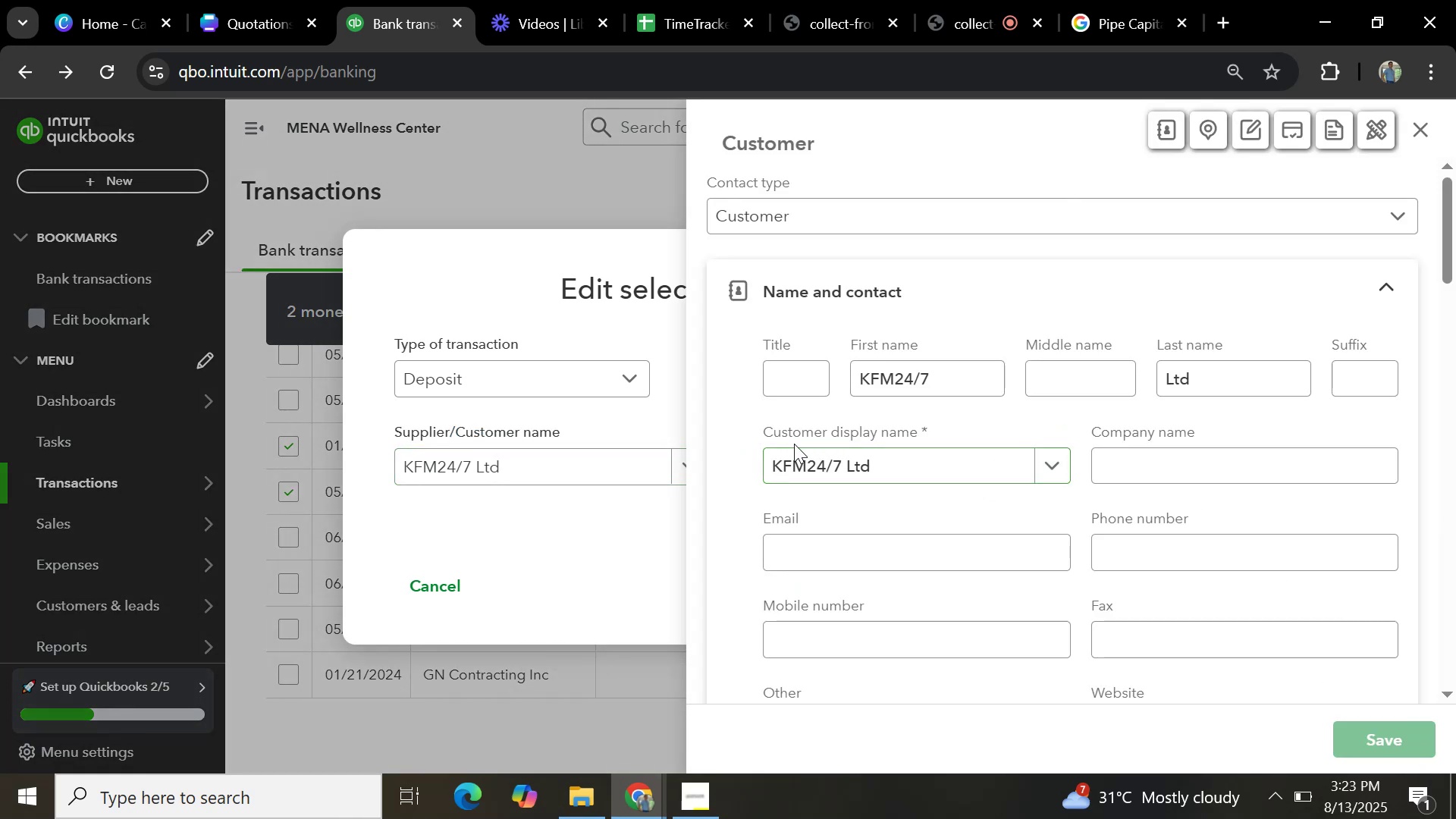 
left_click([832, 463])
 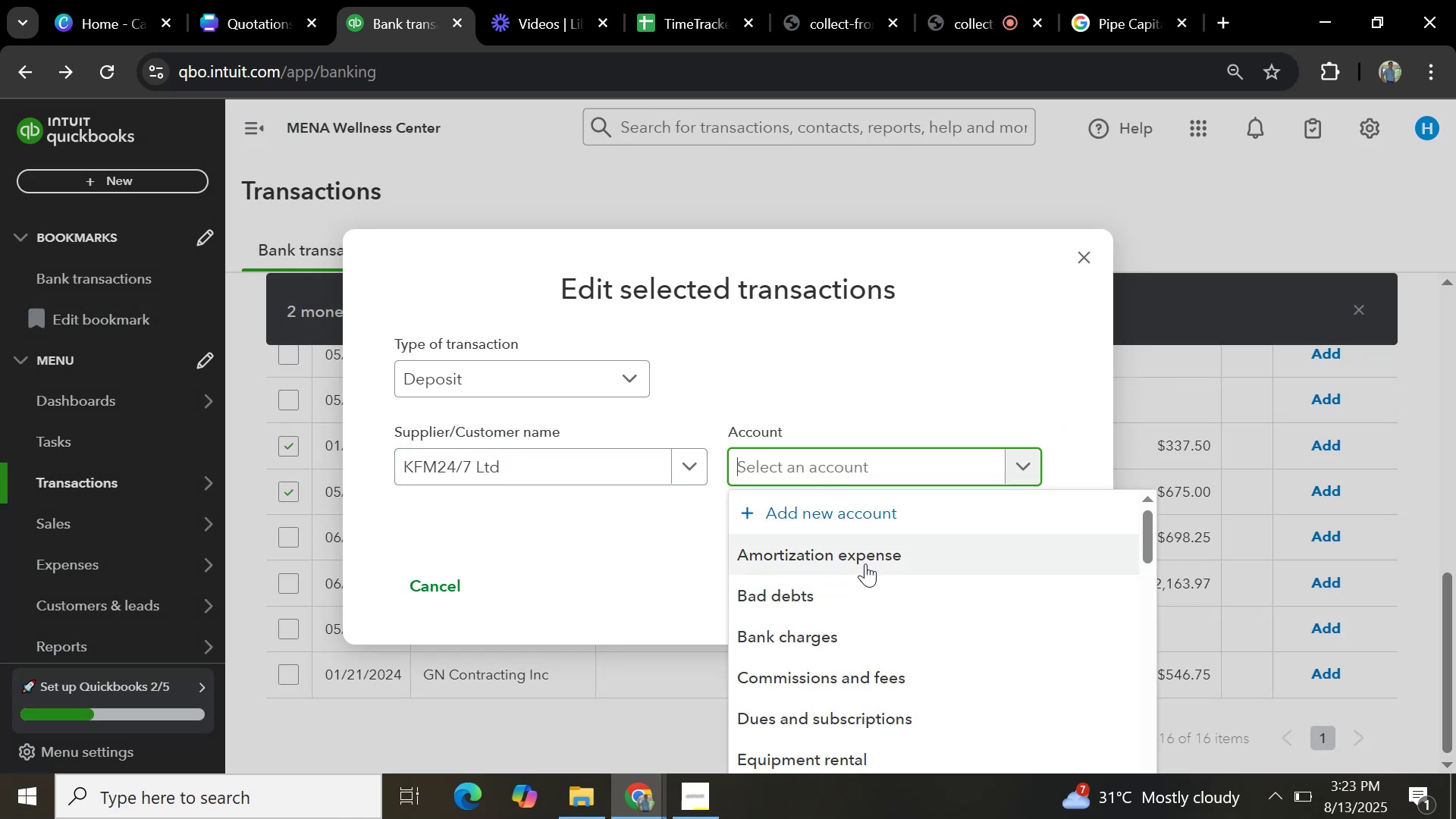 
type(sales)
 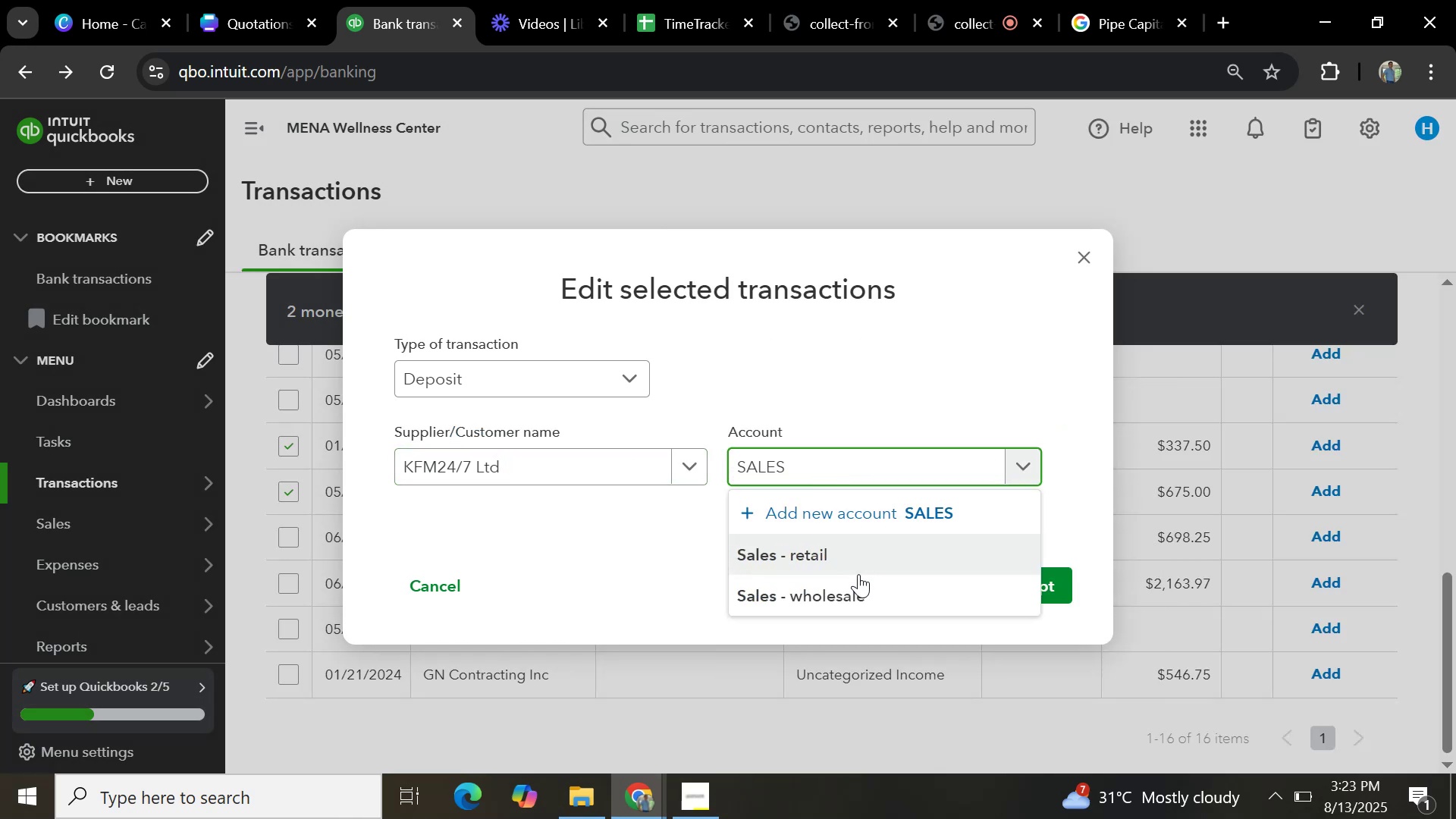 
left_click([851, 589])
 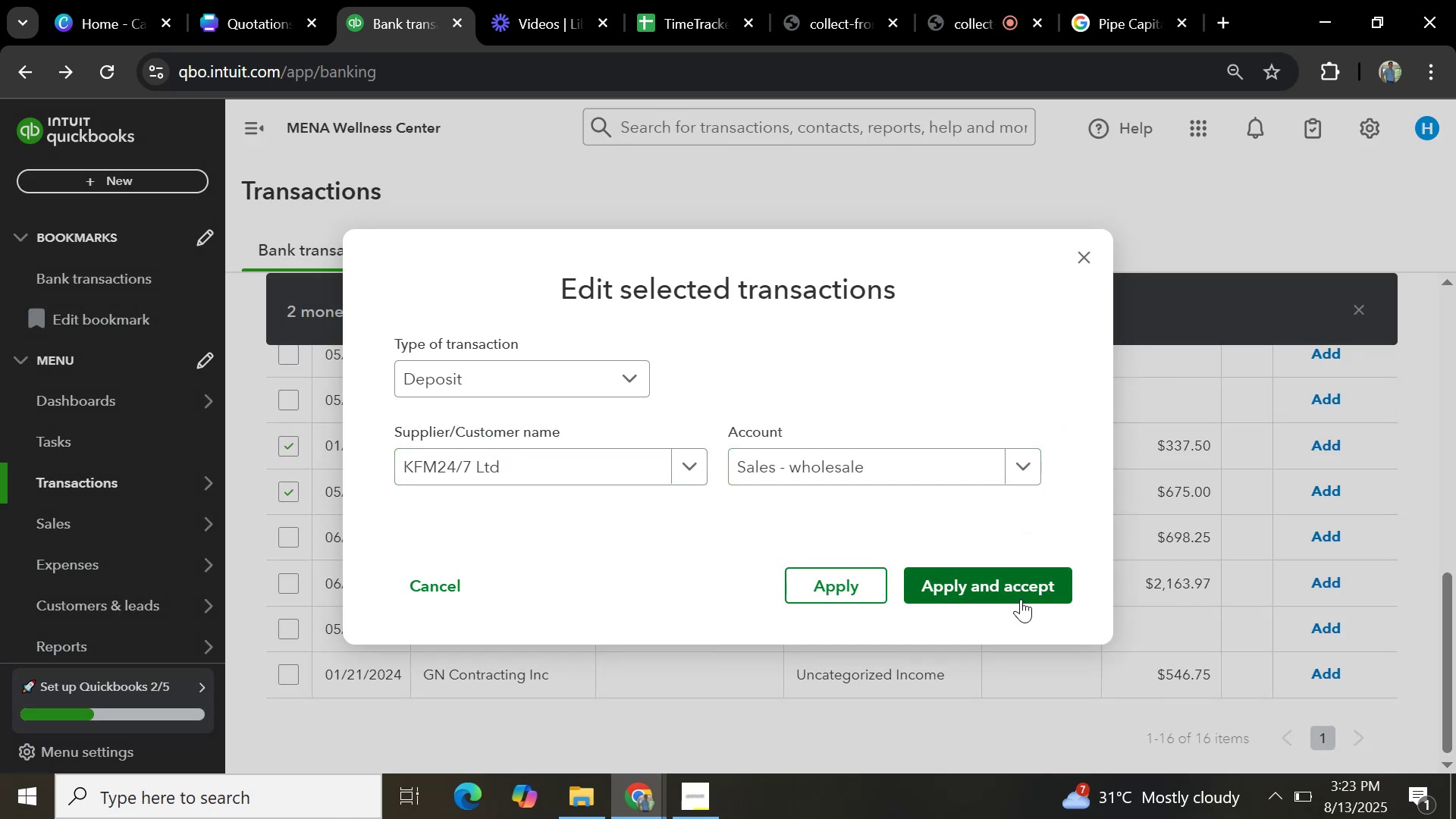 
left_click([1022, 598])
 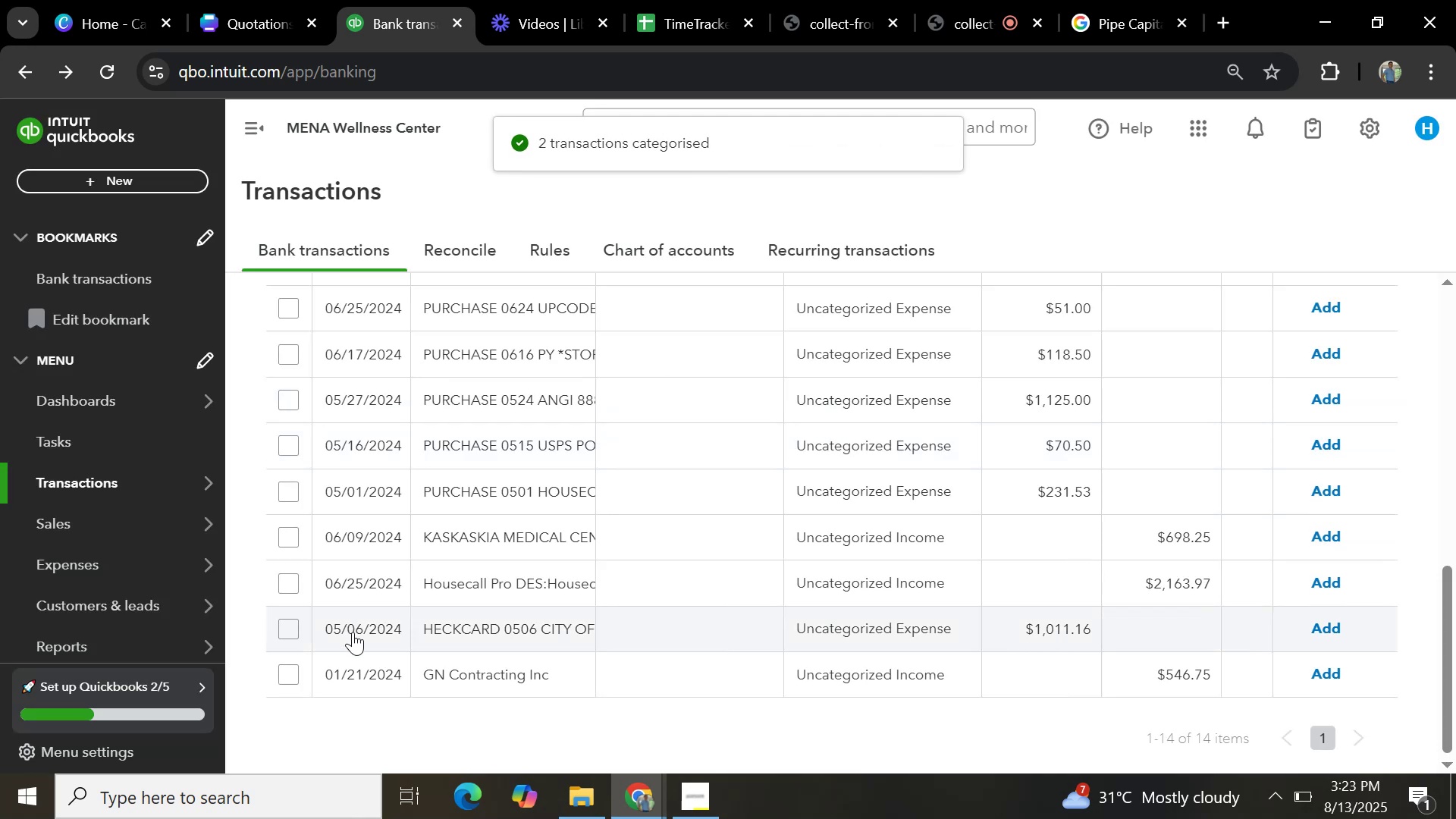 
left_click([456, 626])
 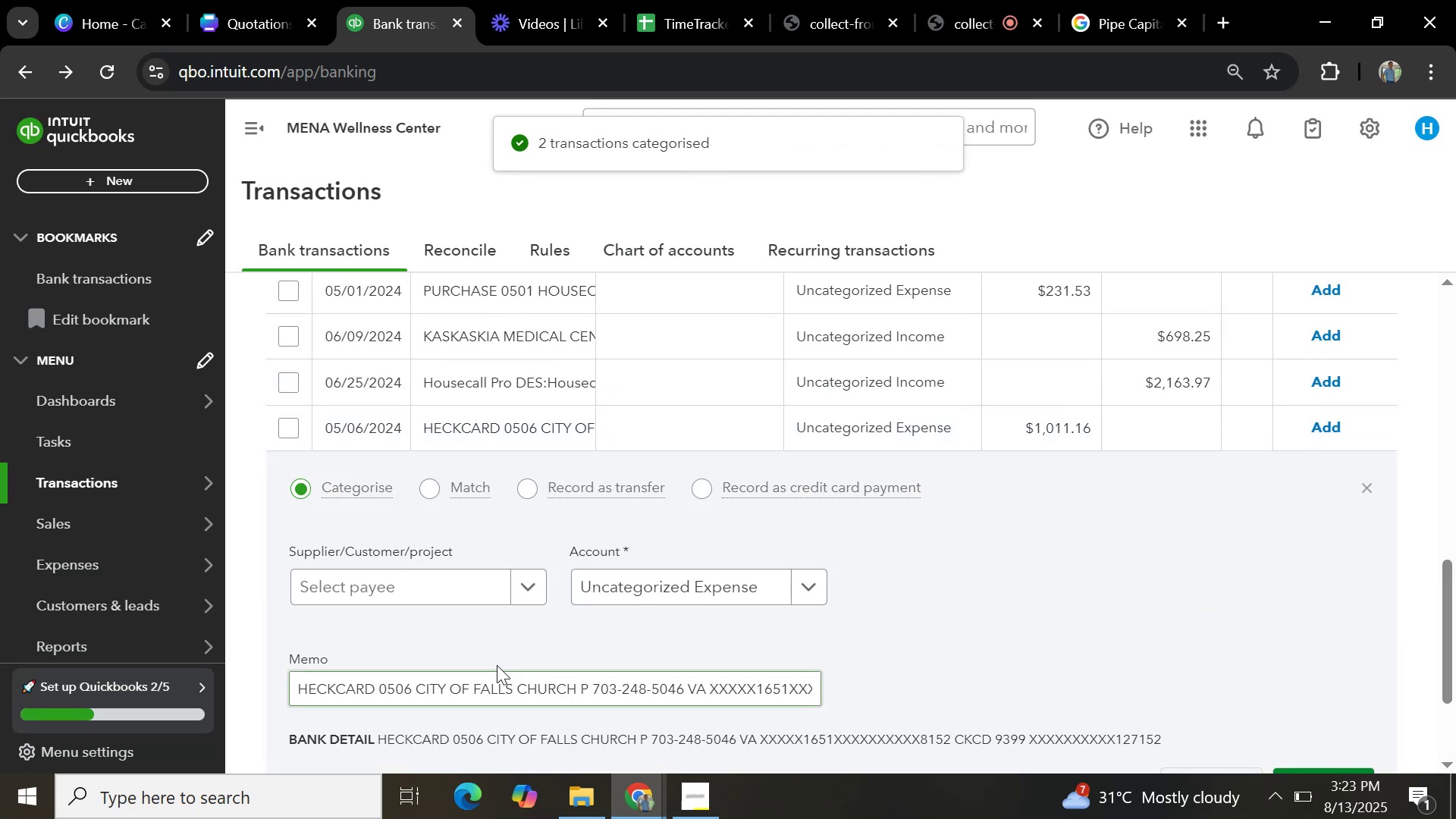 
scroll: coordinate [506, 631], scroll_direction: down, amount: 1.0
 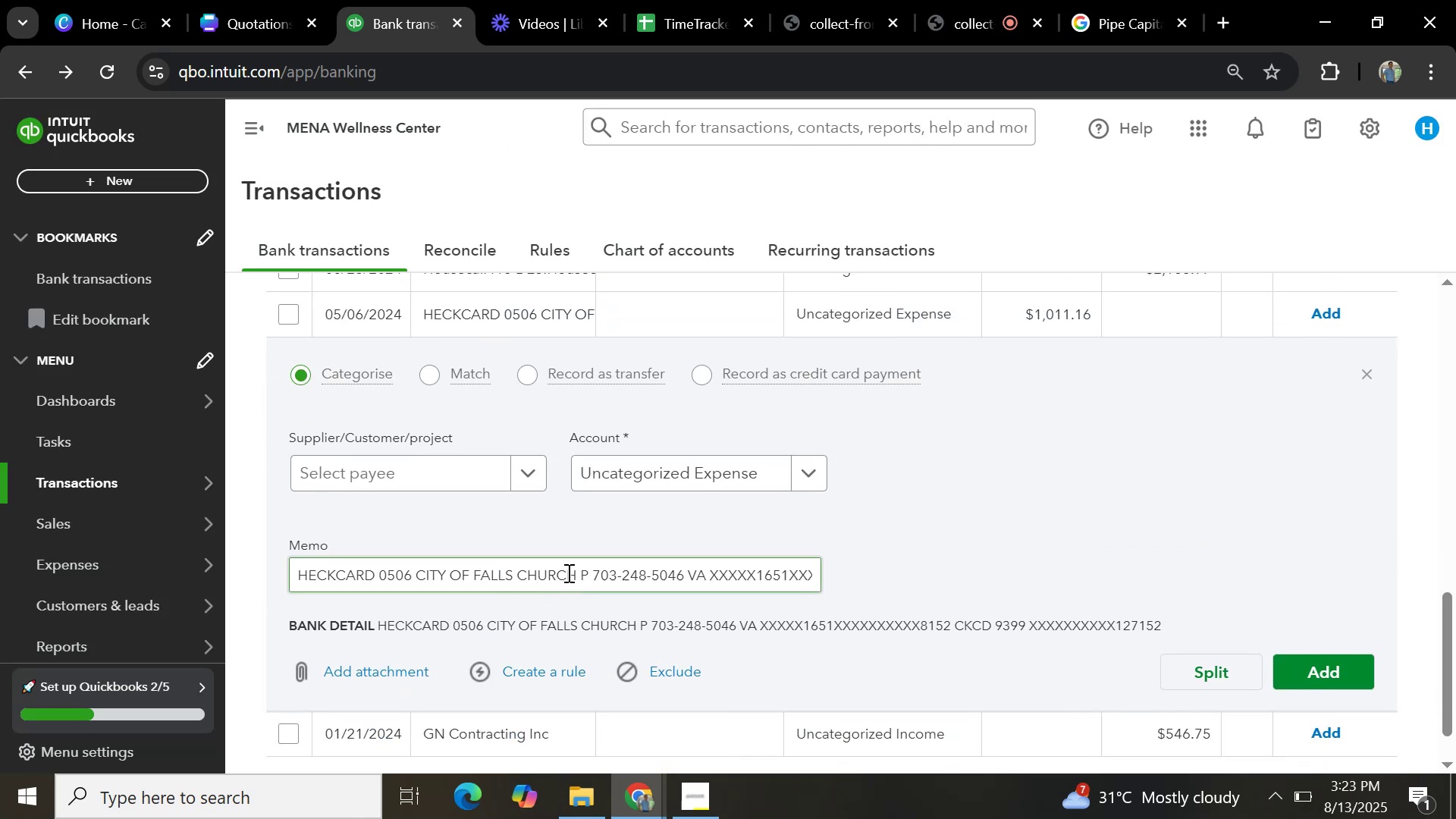 
left_click_drag(start_coordinate=[574, 573], to_coordinate=[418, 583])
 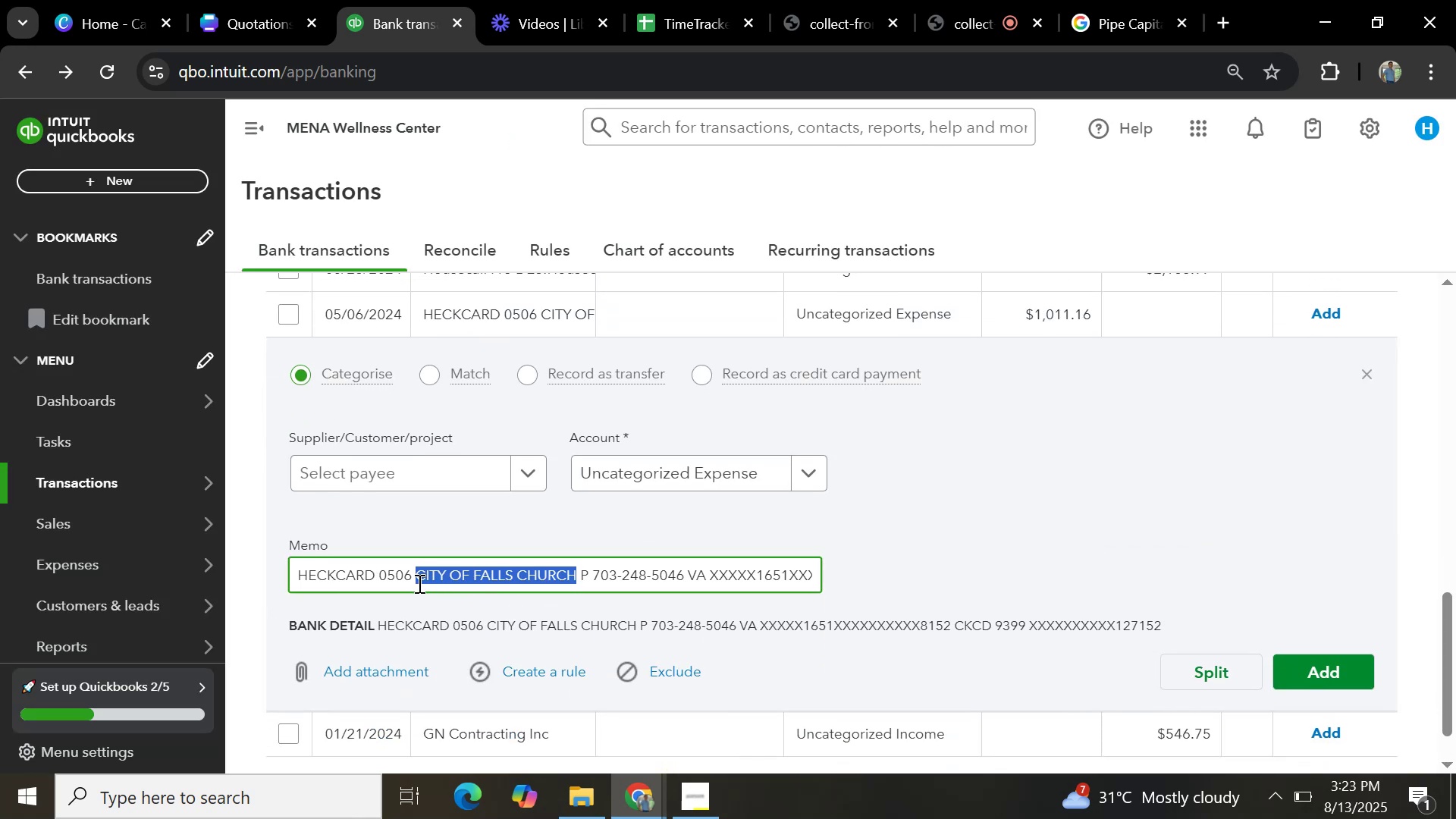 
key(Control+C)
 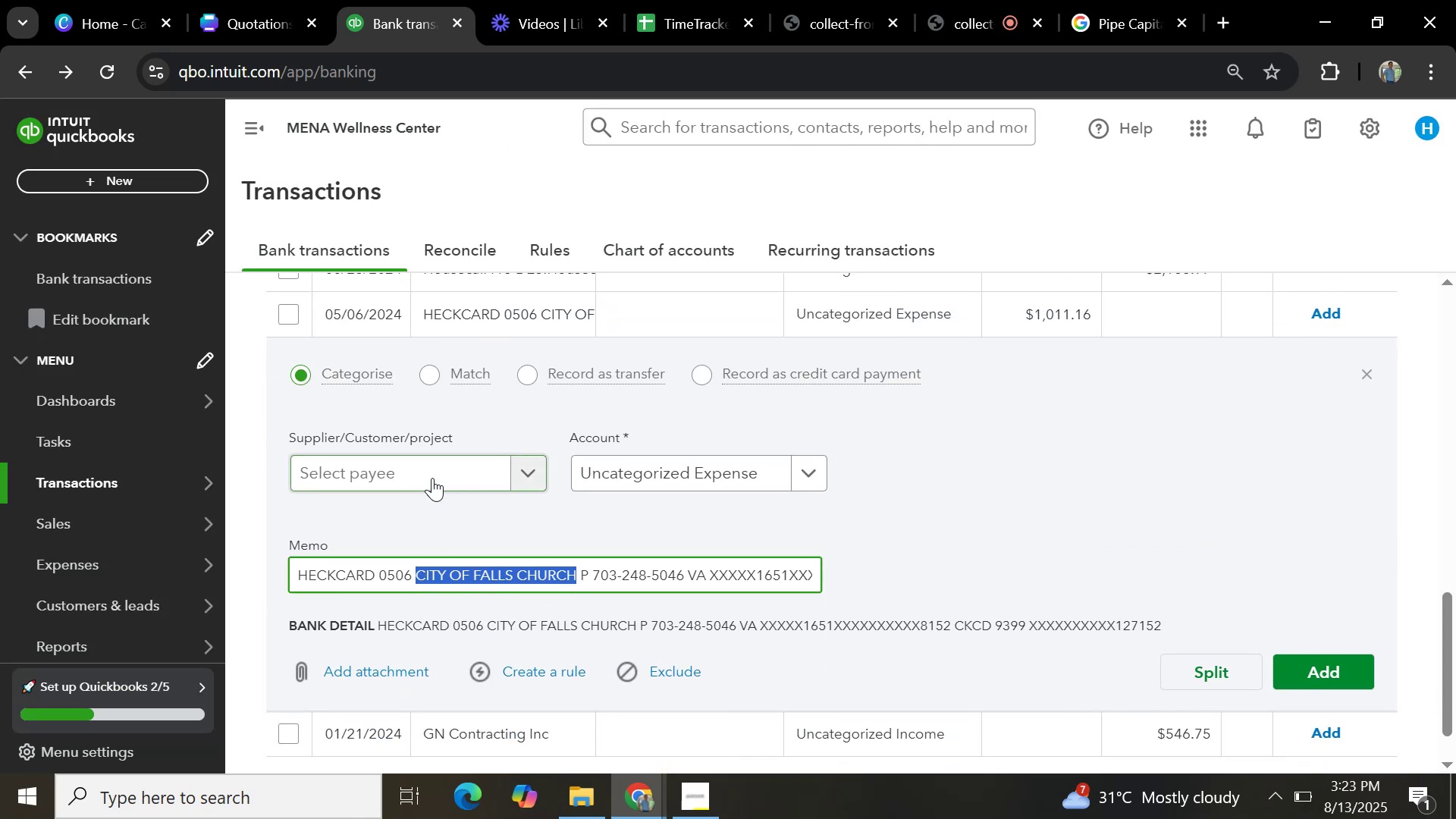 
left_click([433, 476])
 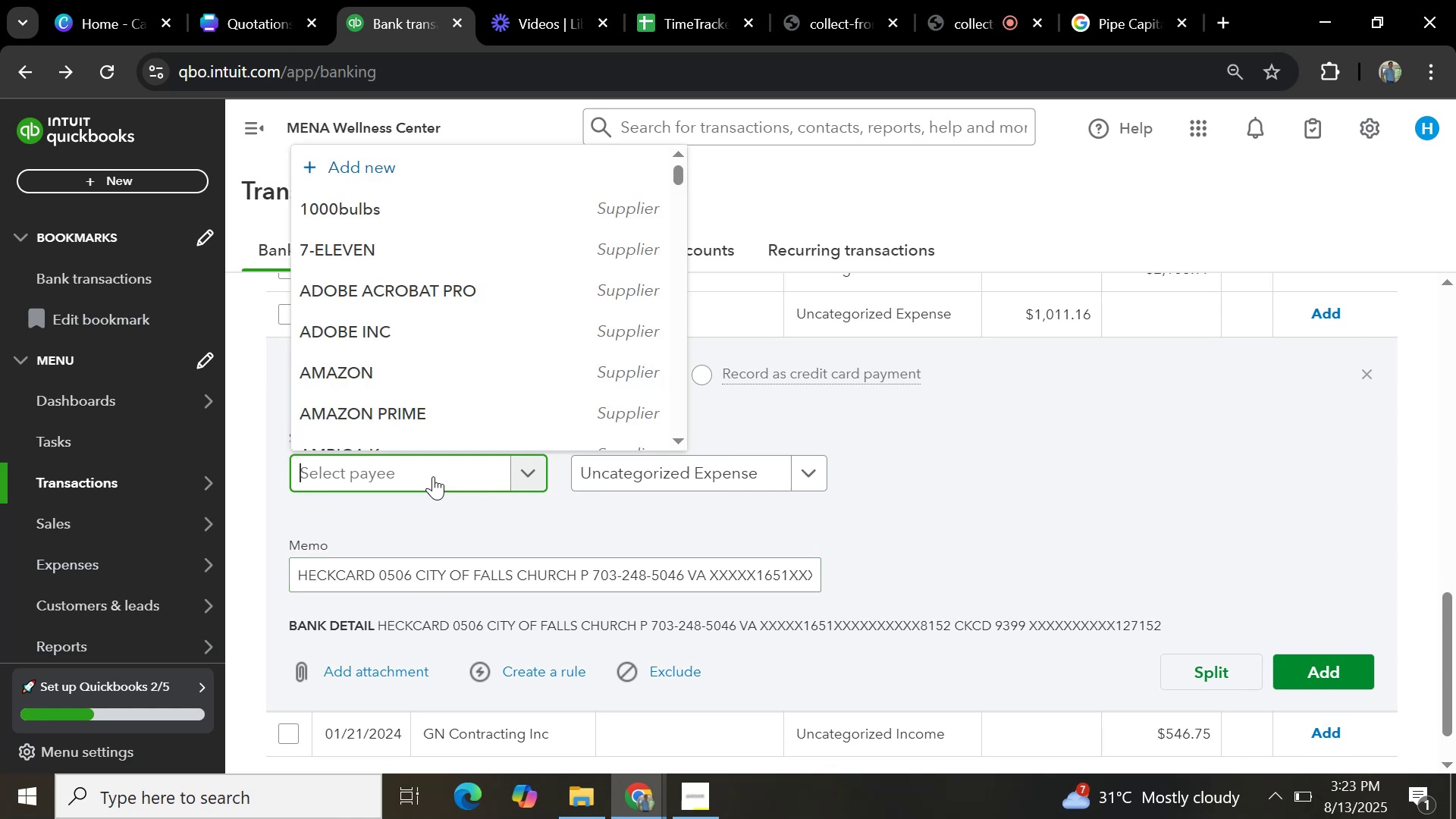 
key(Control+V)
 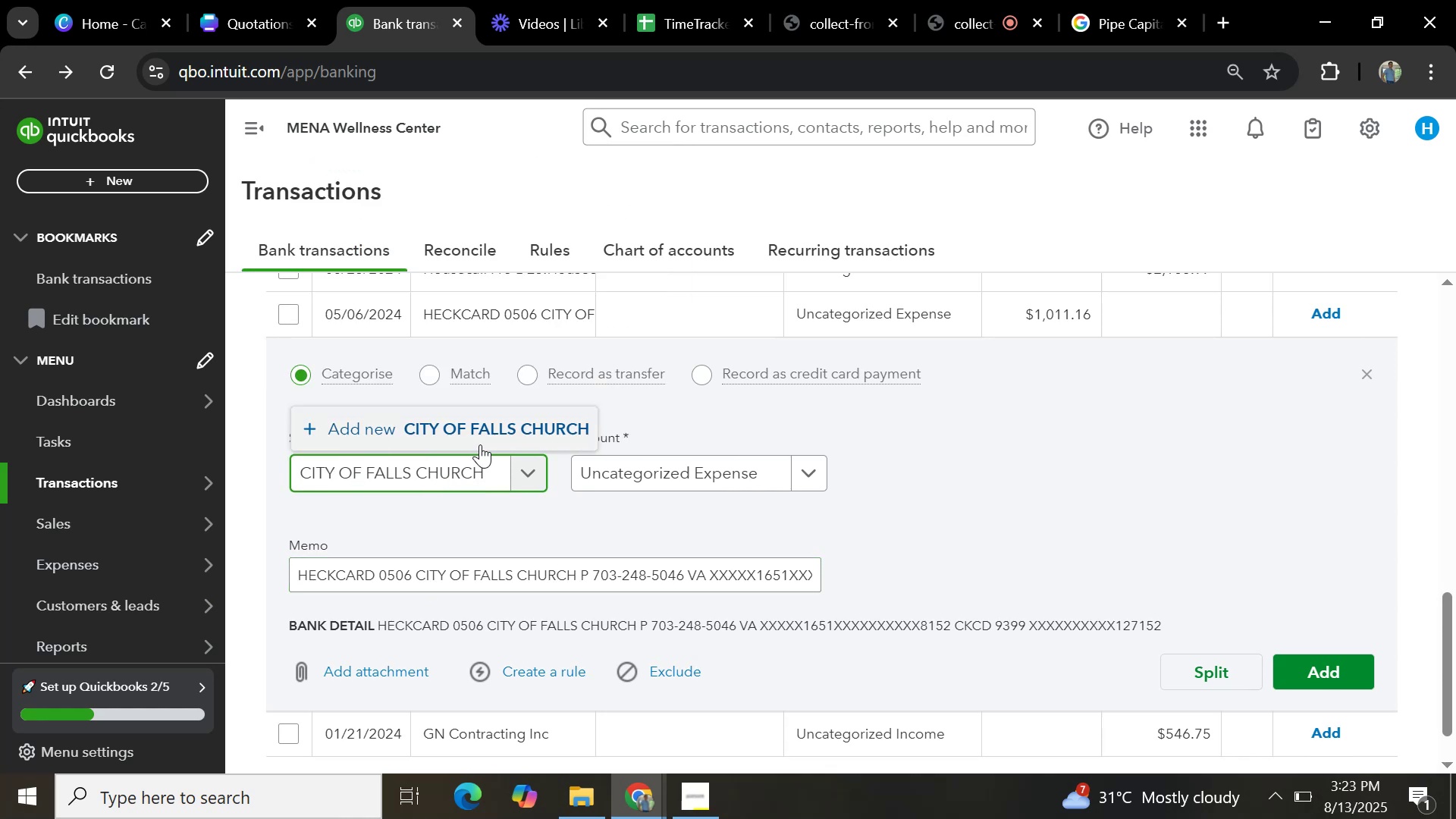 
left_click([484, 438])
 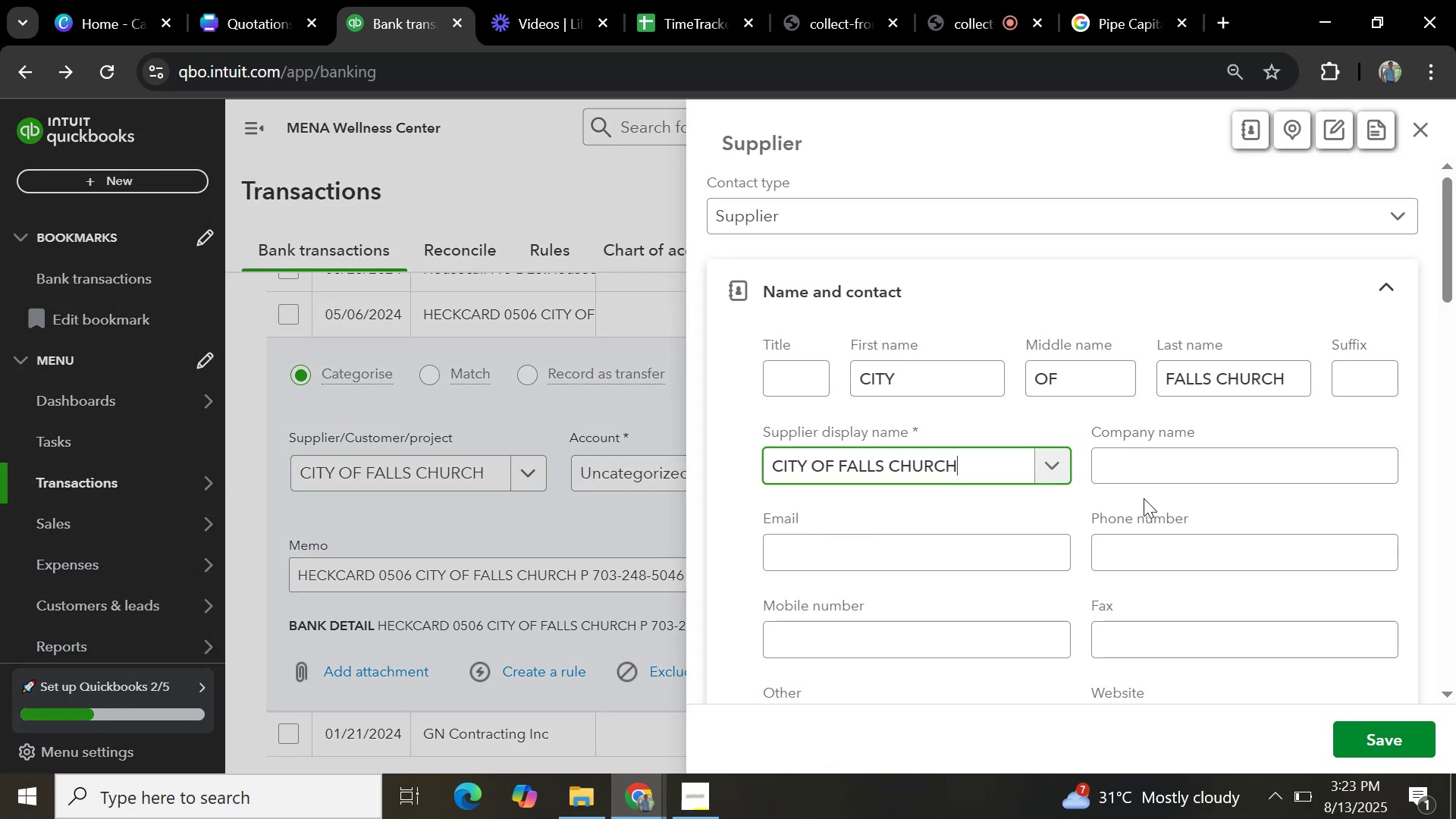 
scroll: coordinate [1272, 535], scroll_direction: down, amount: 16.0
 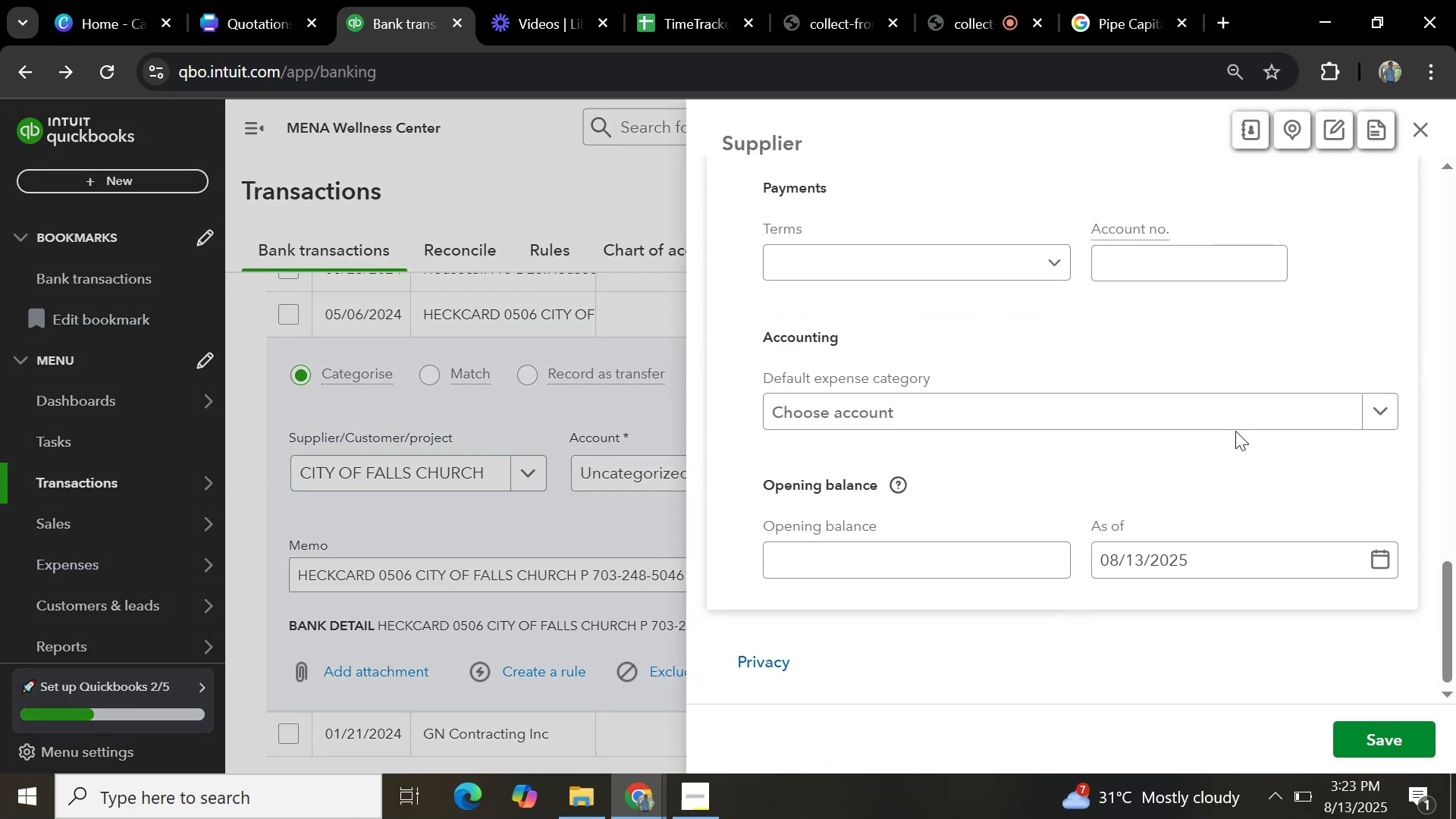 
left_click([1235, 419])
 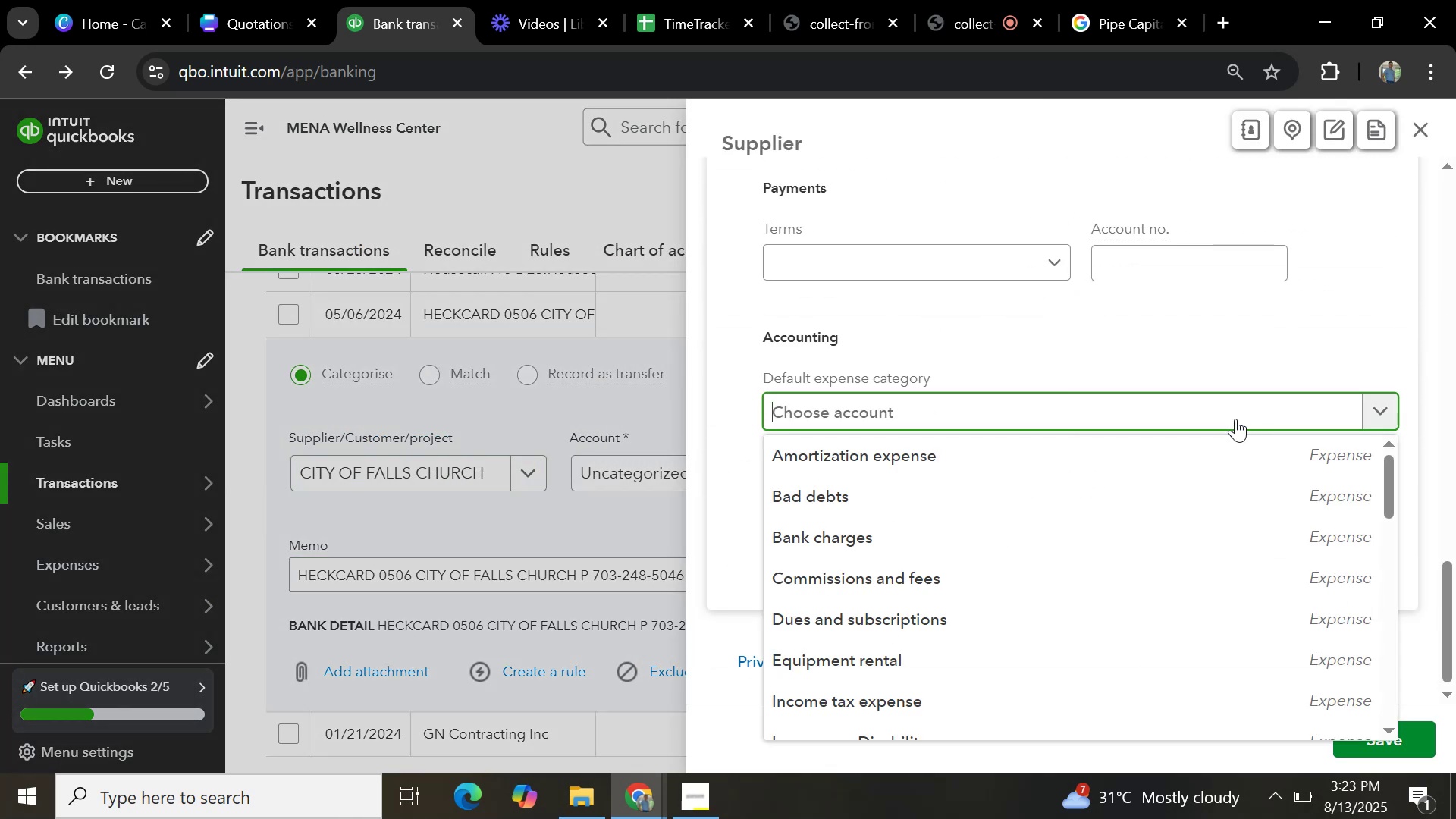 
type(general)
 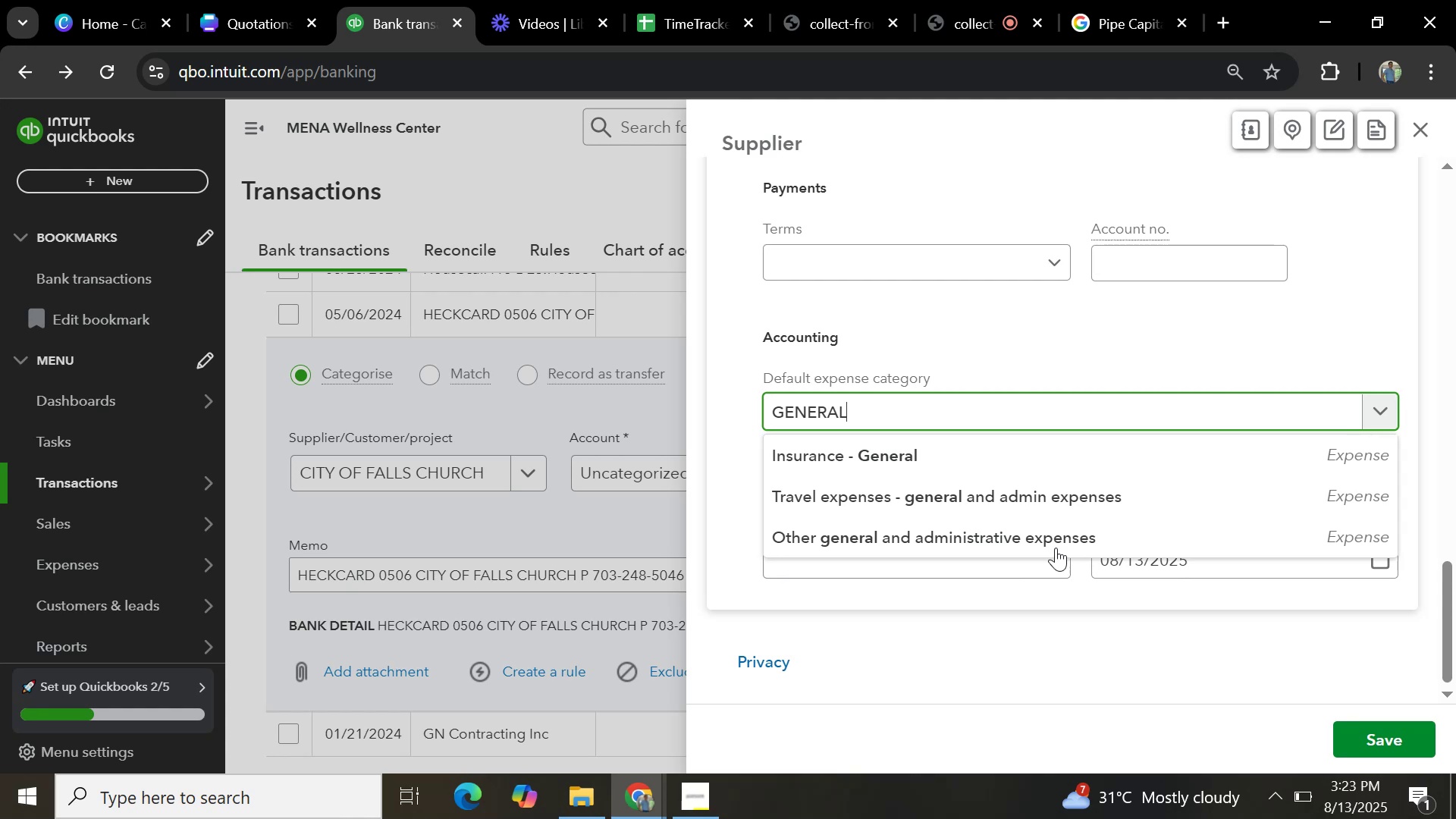 
left_click([1056, 542])
 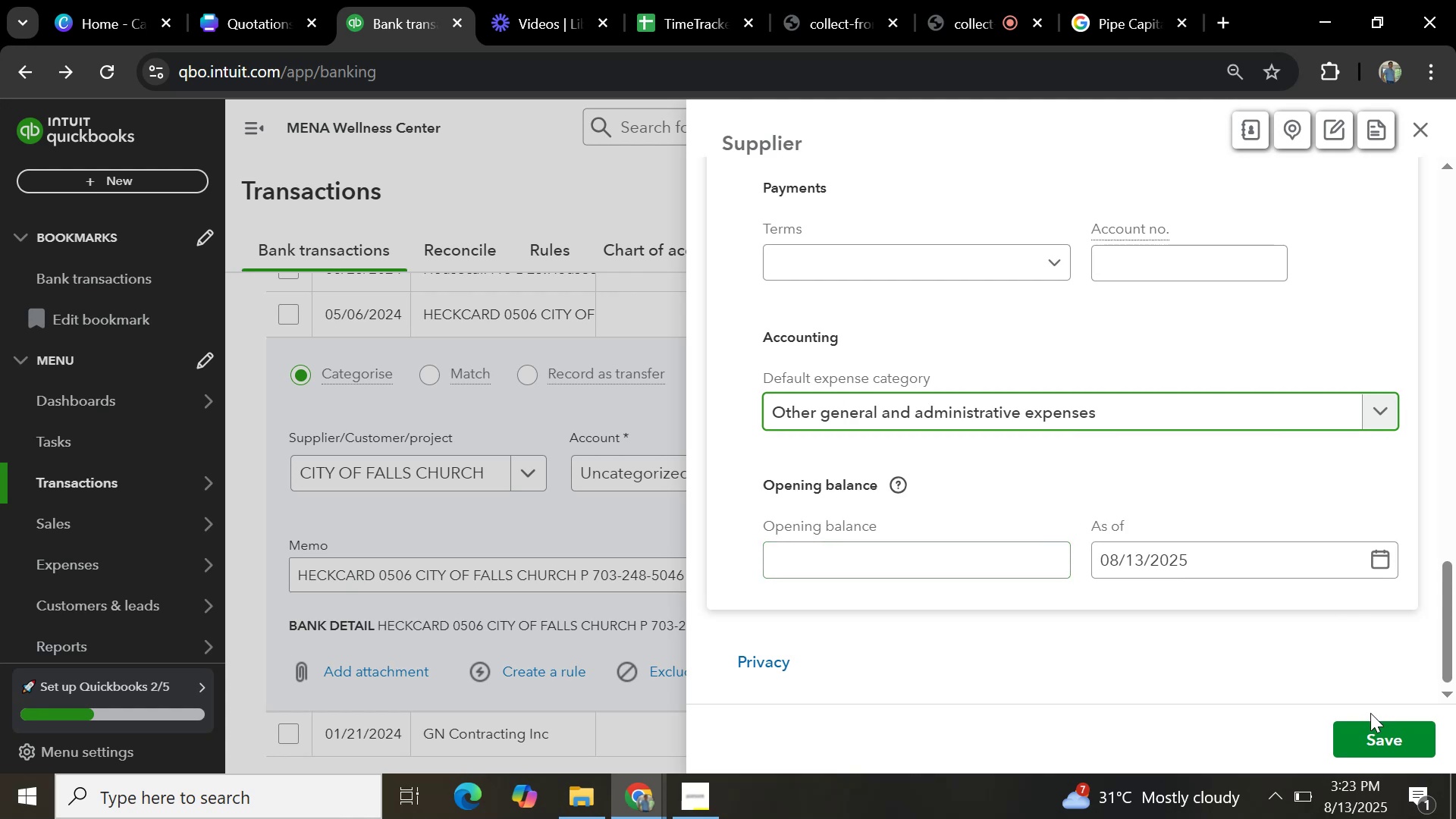 
left_click([1374, 741])
 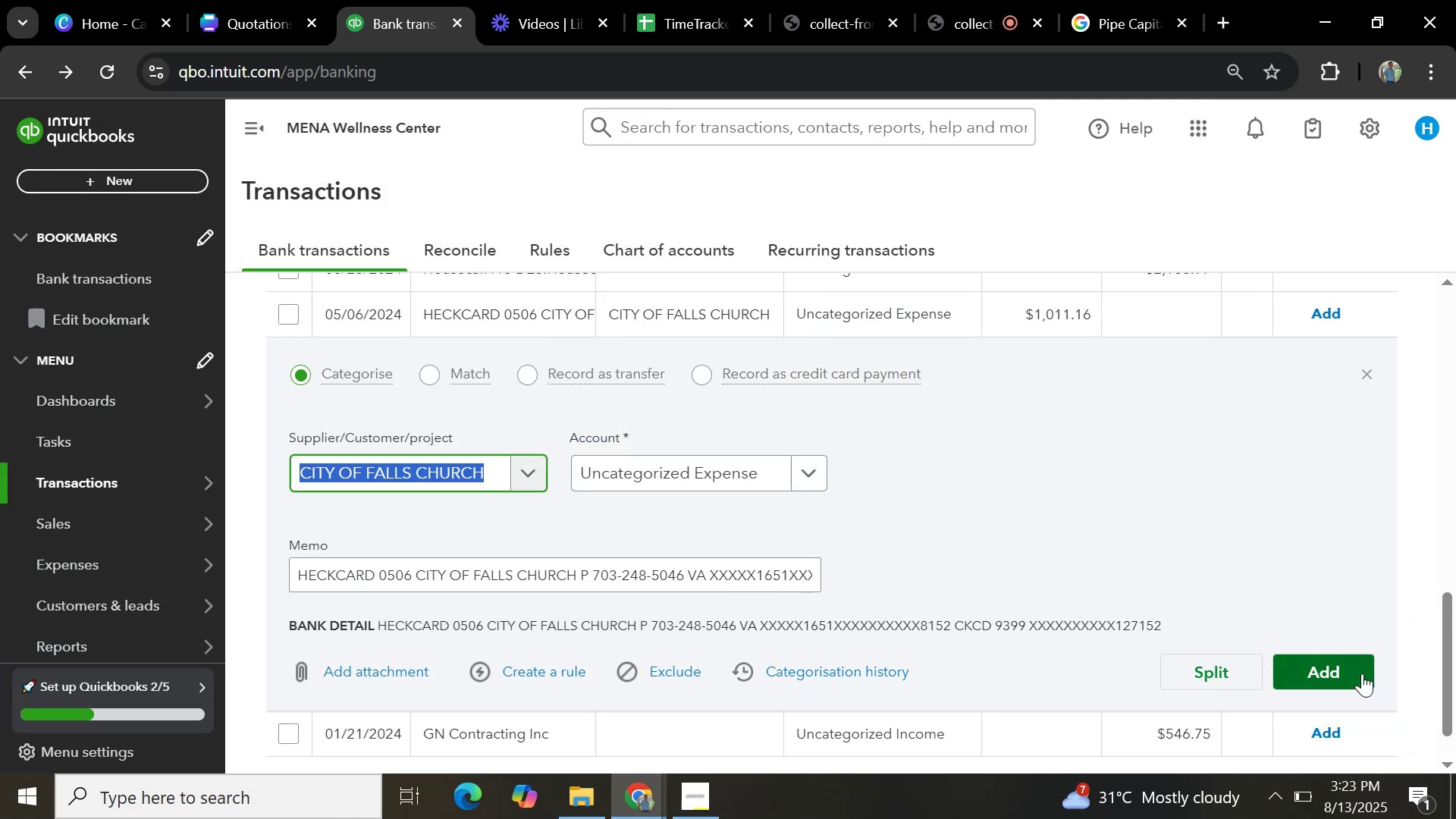 
wait(8.0)
 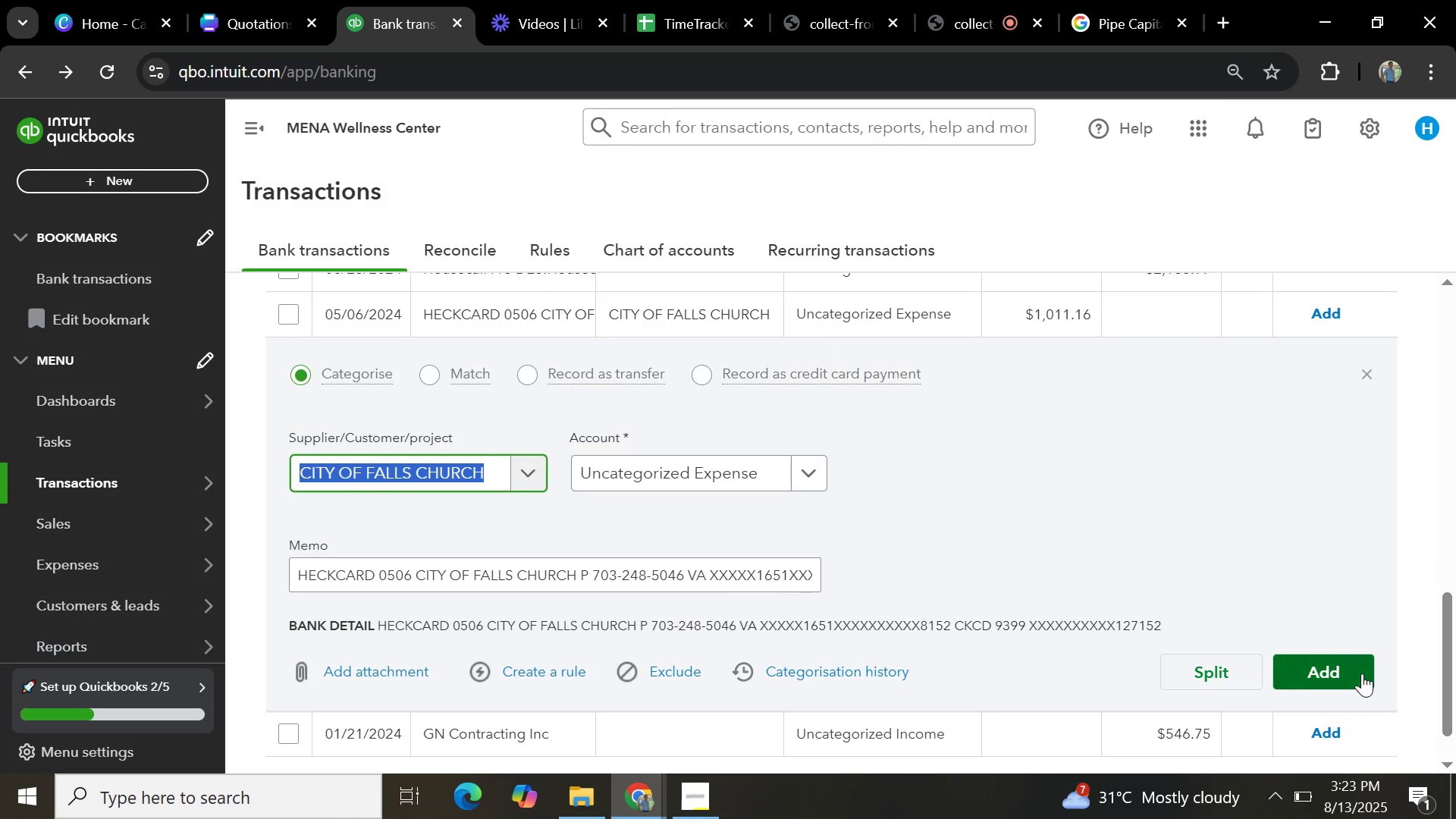 
scroll: coordinate [499, 635], scroll_direction: up, amount: 5.0
 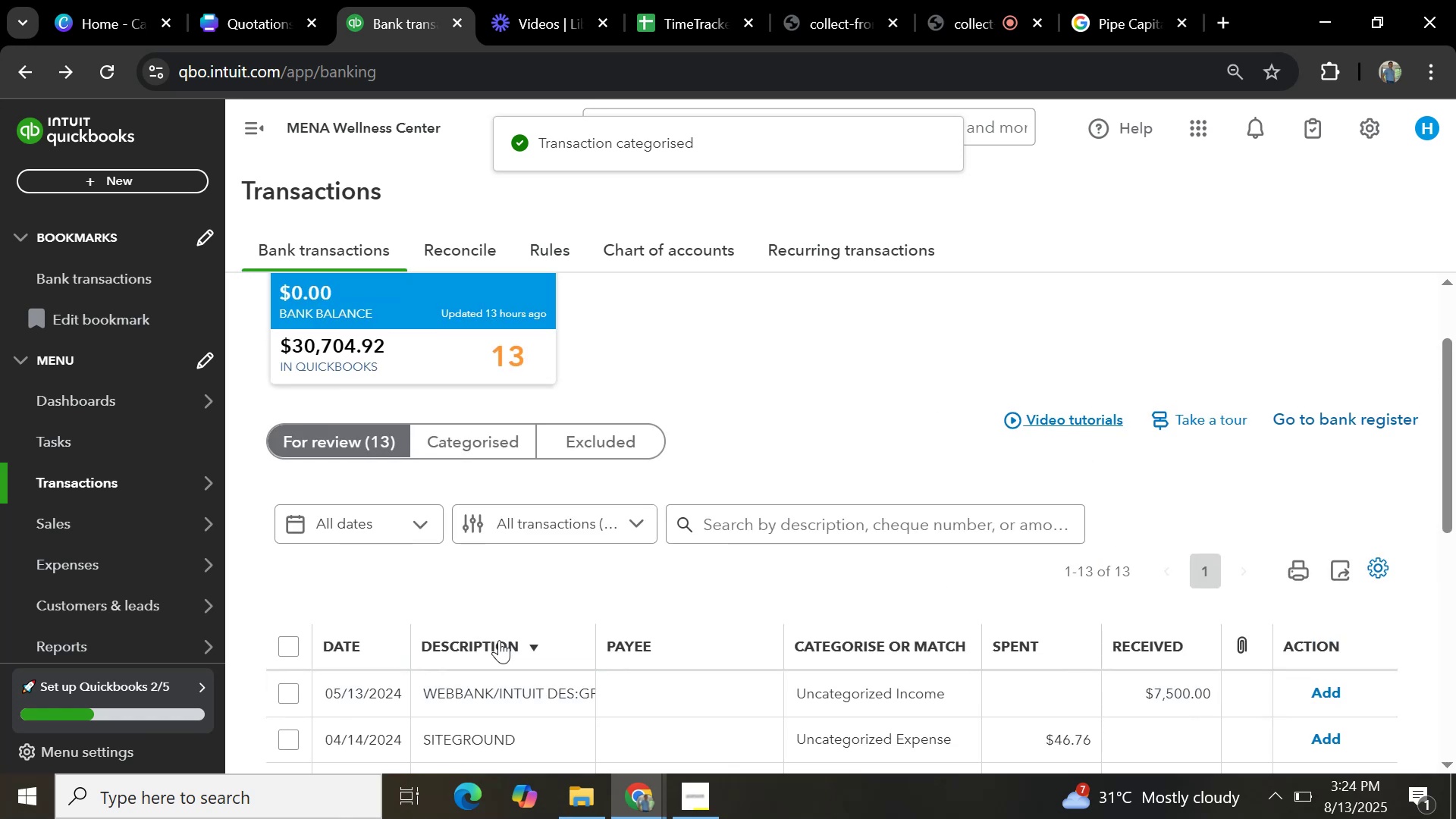 
scroll: coordinate [499, 640], scroll_direction: down, amount: 2.0
 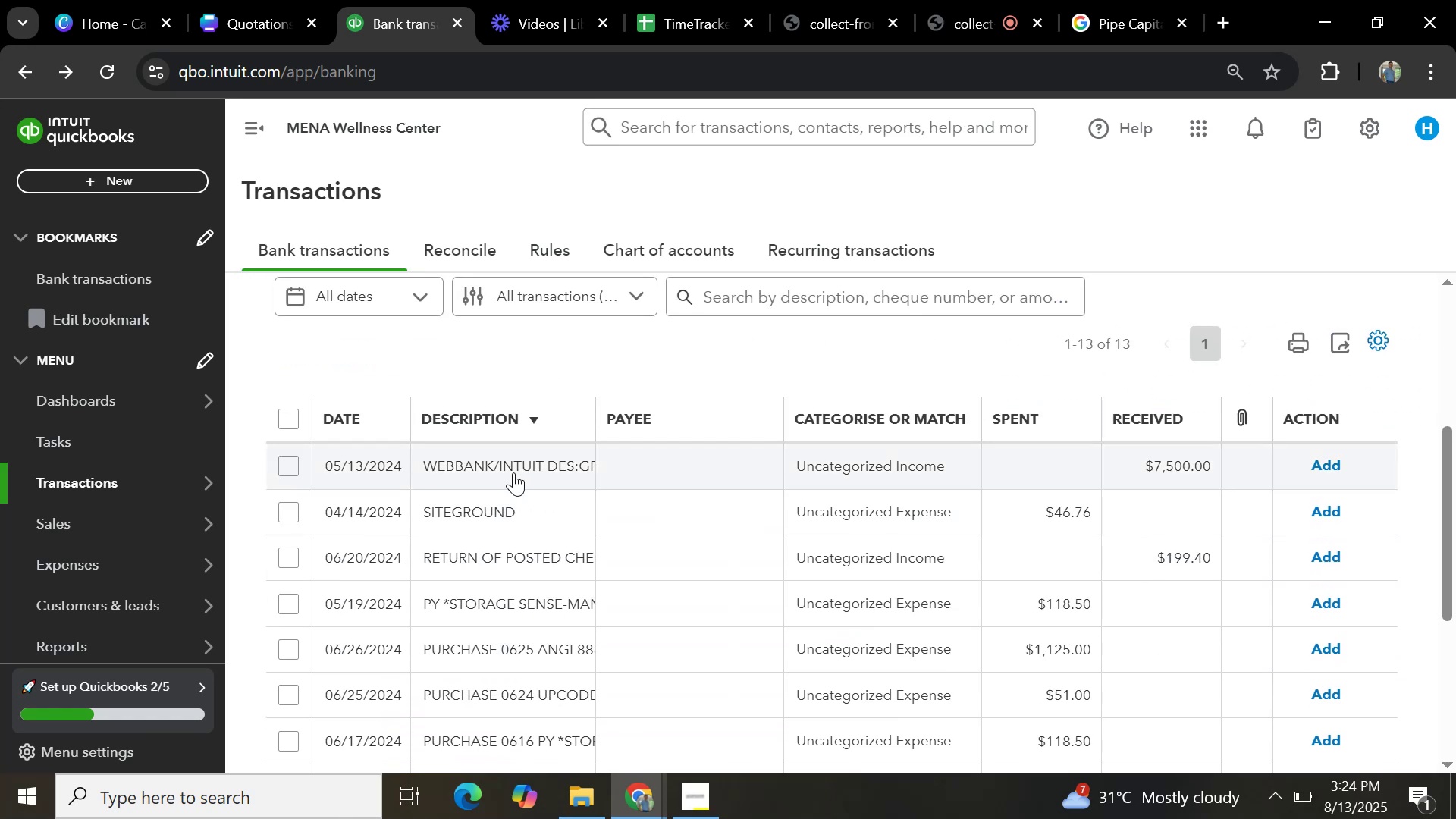 
left_click([513, 472])
 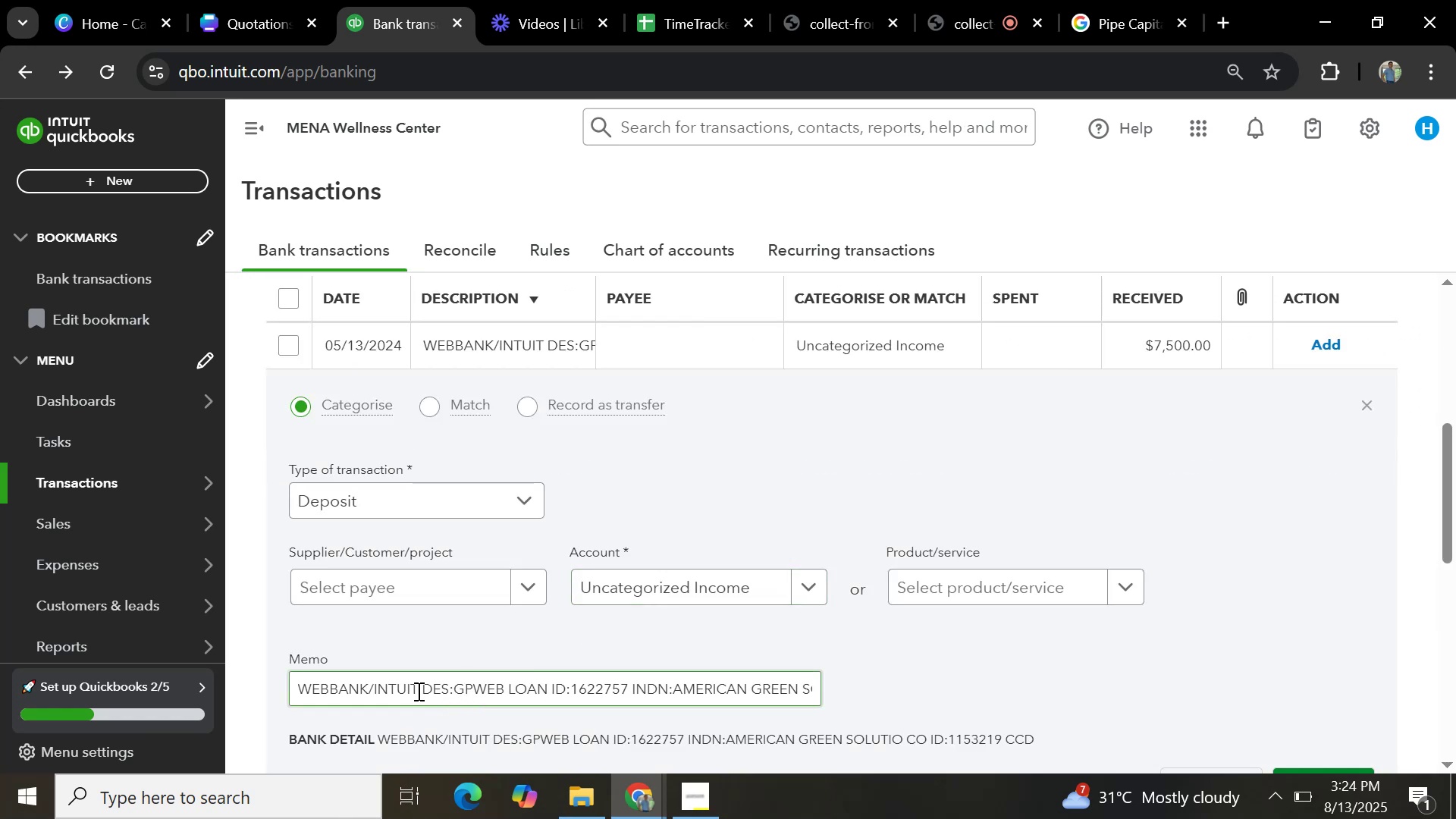 
left_click_drag(start_coordinate=[417, 691], to_coordinate=[186, 675])
 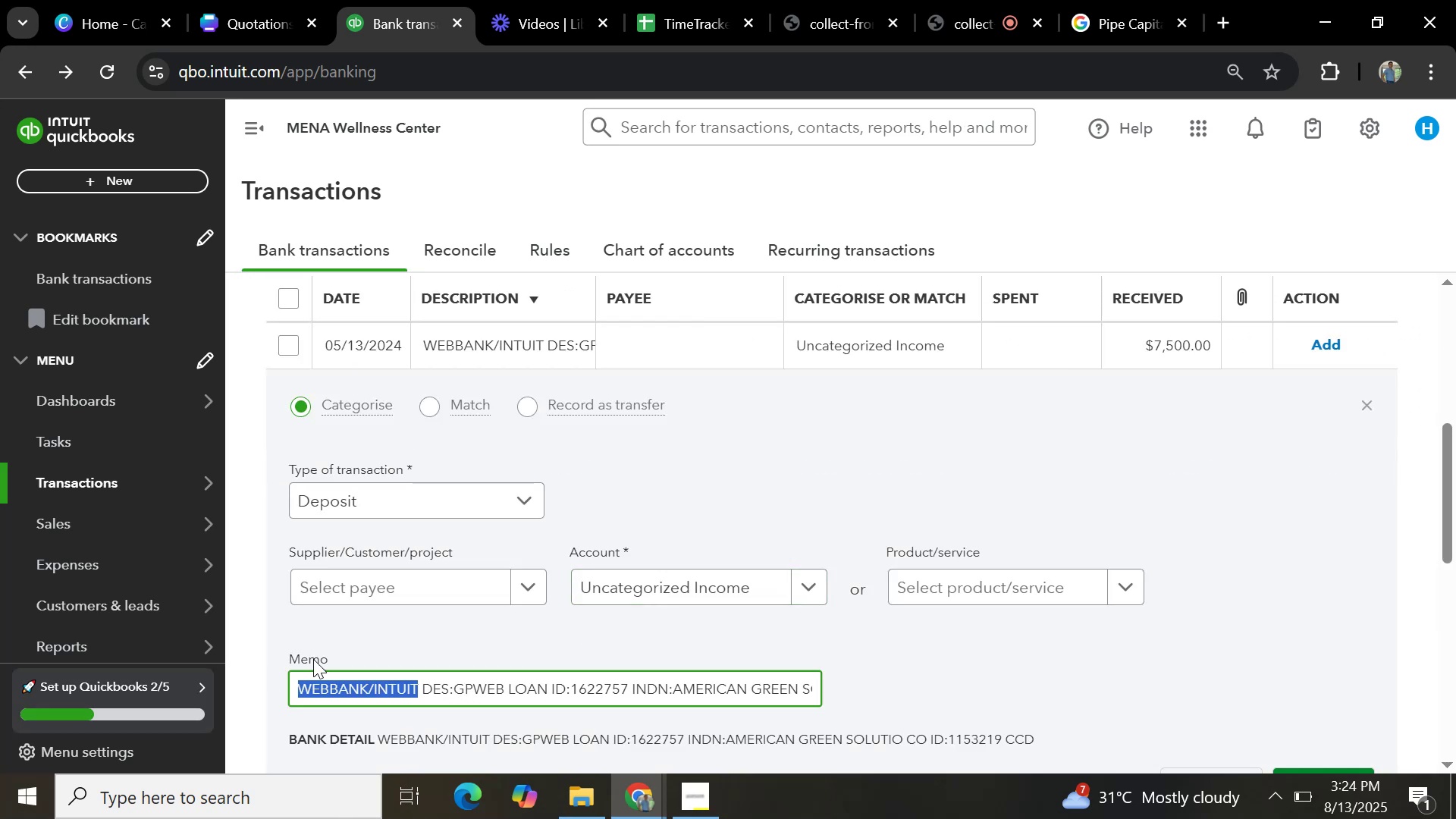 
key(Control+C)
 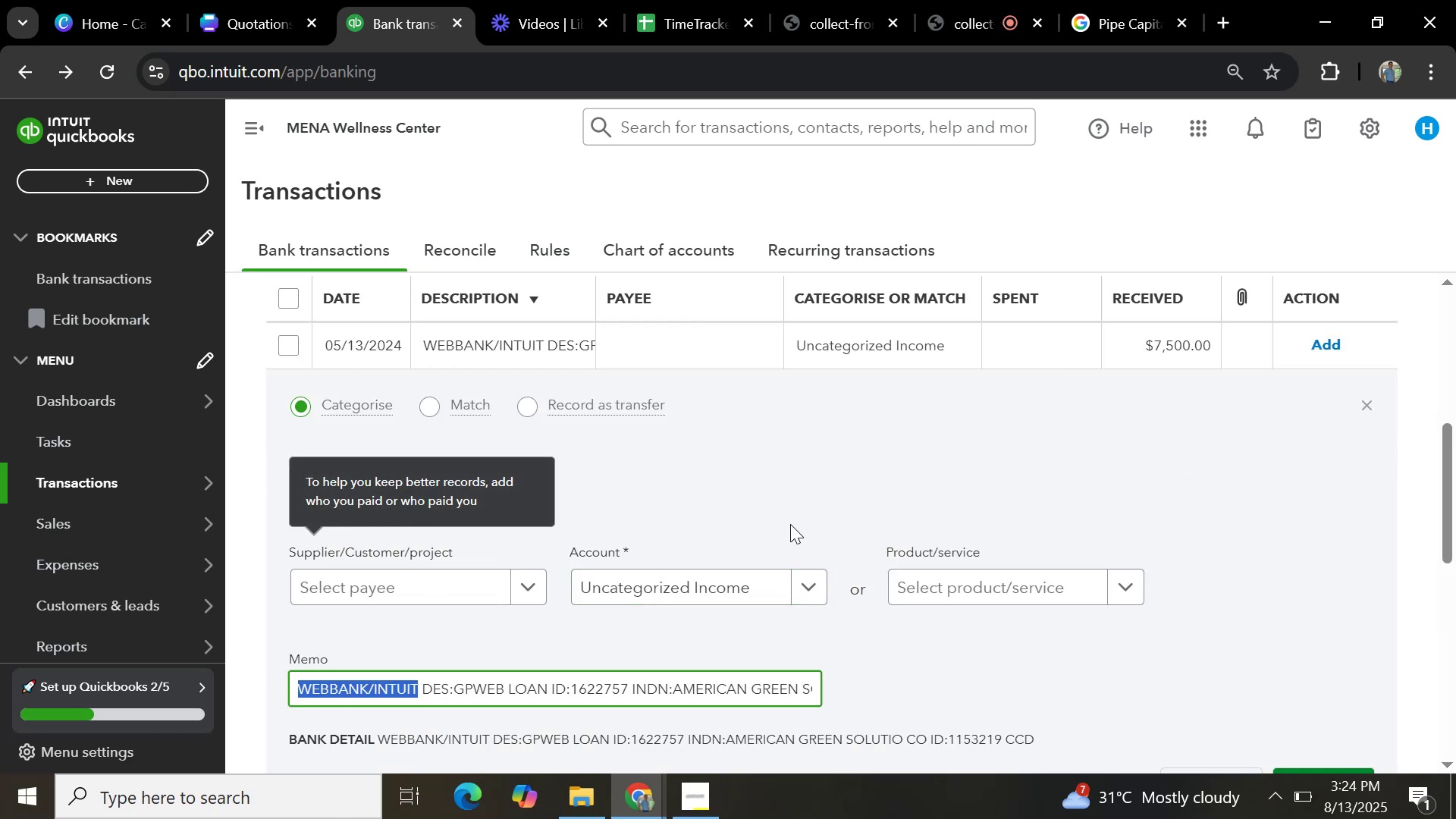 
left_click([877, 502])
 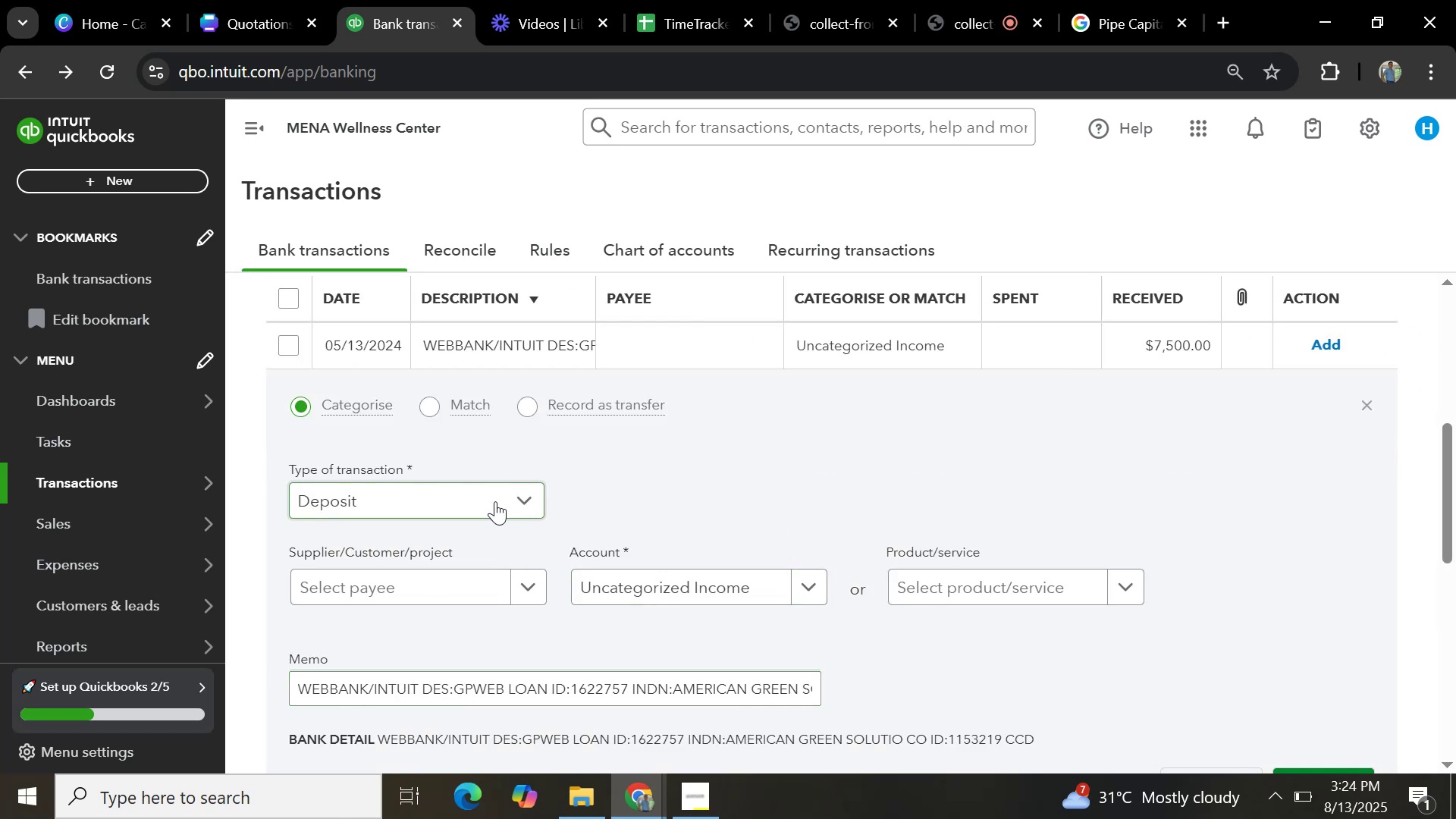 
left_click([495, 501])
 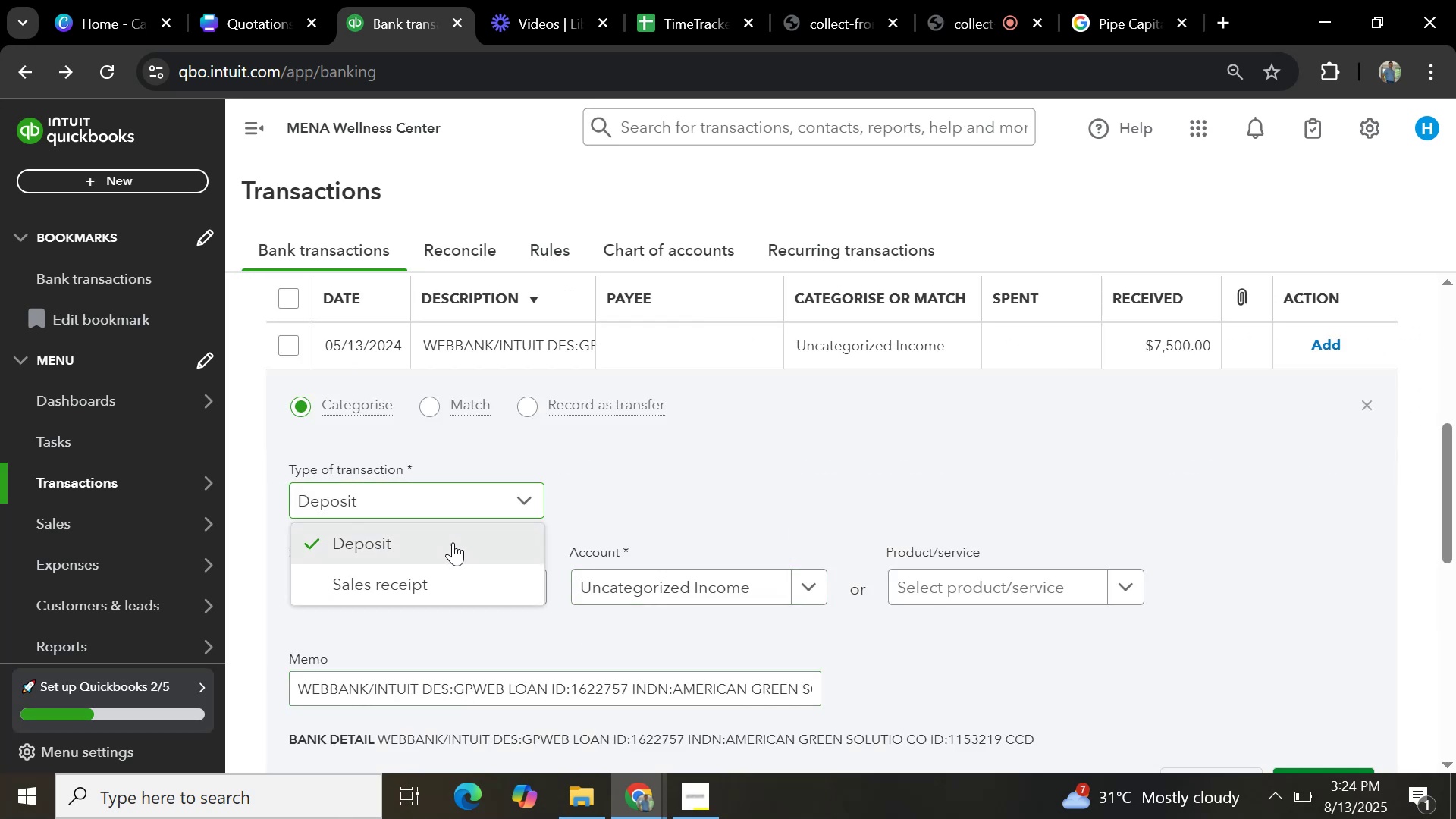 
left_click([453, 542])
 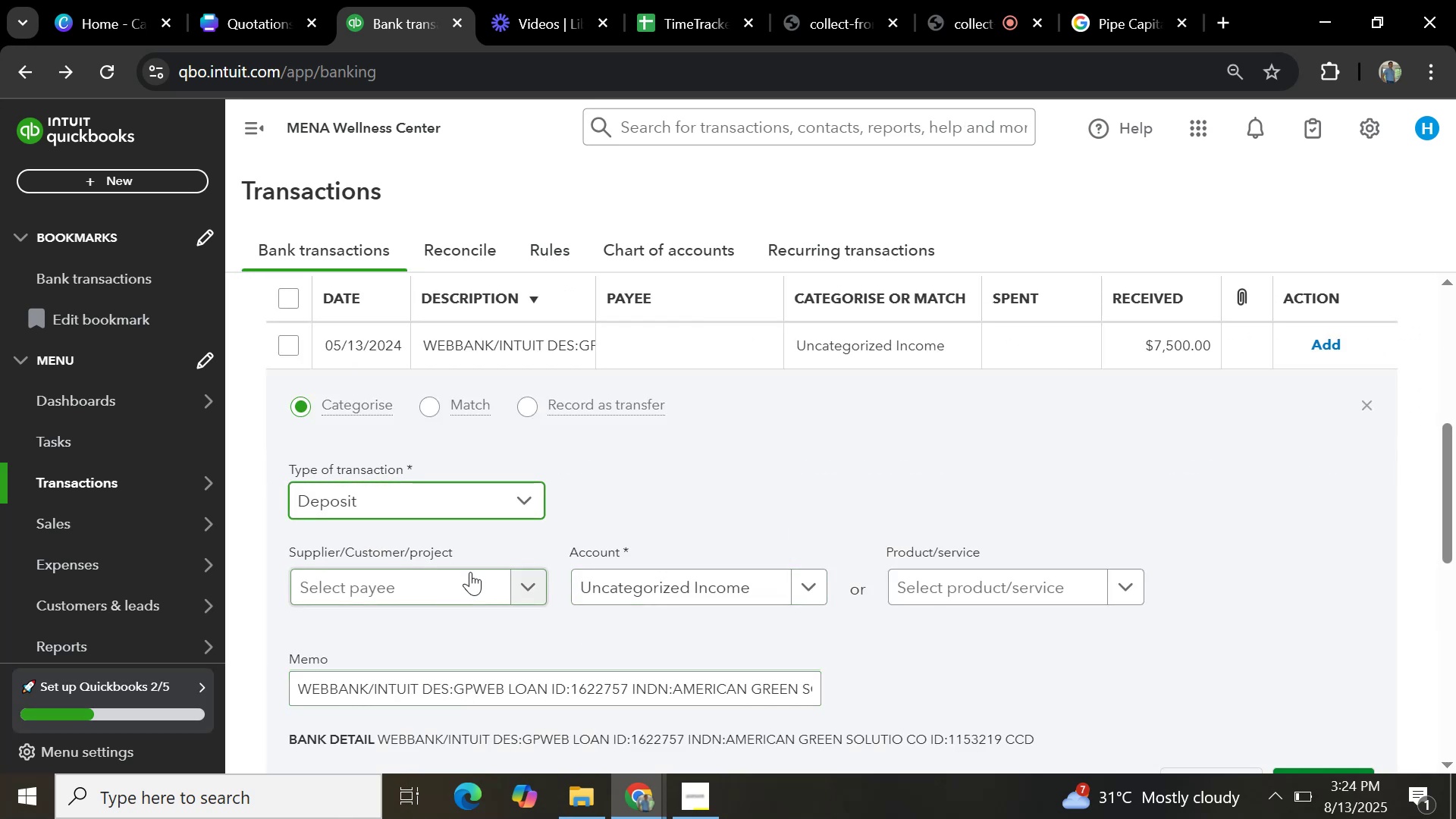 
left_click([471, 572])
 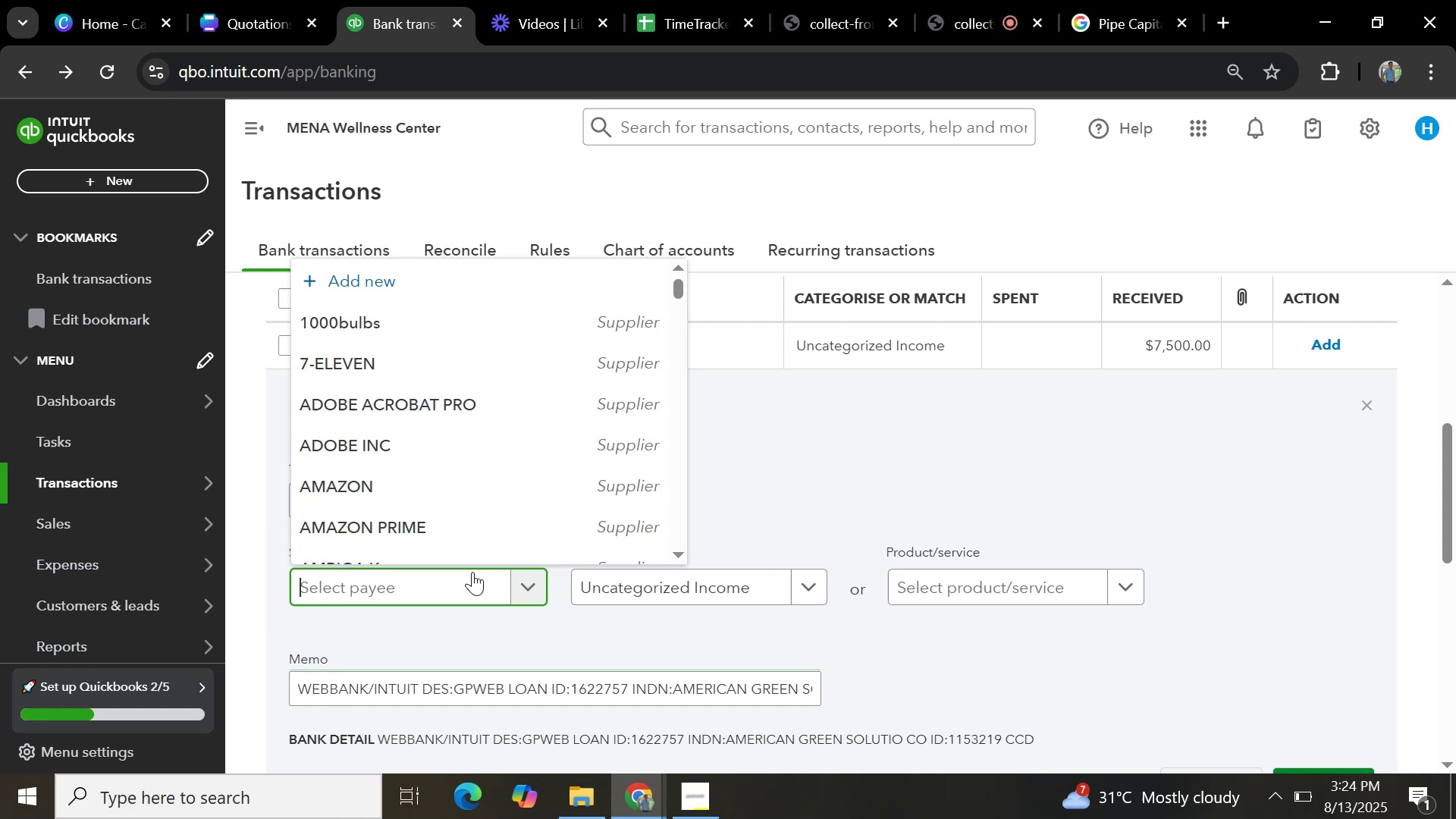 
key(Control+V)
 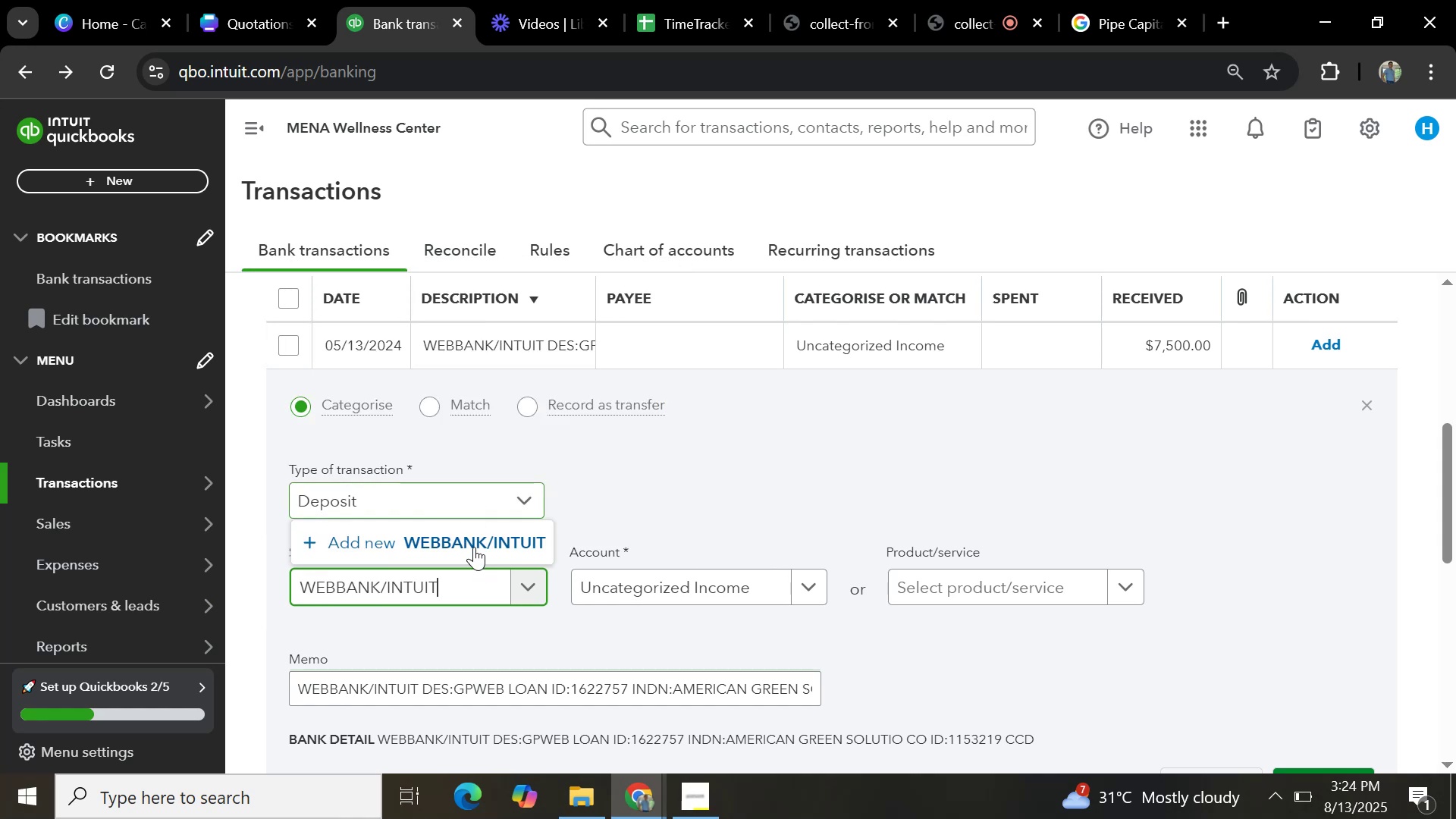 
left_click([474, 548])
 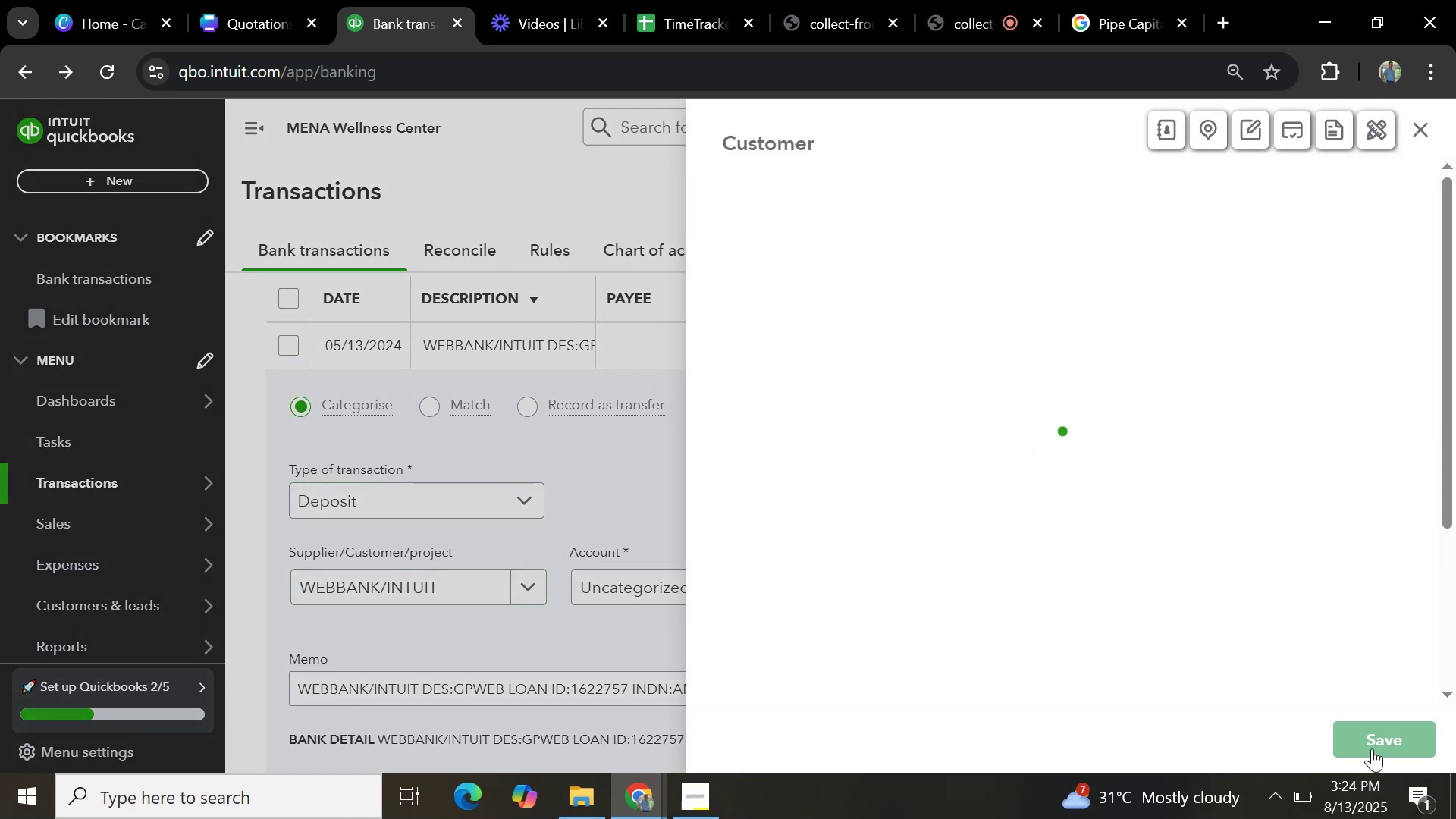 
left_click([1377, 739])
 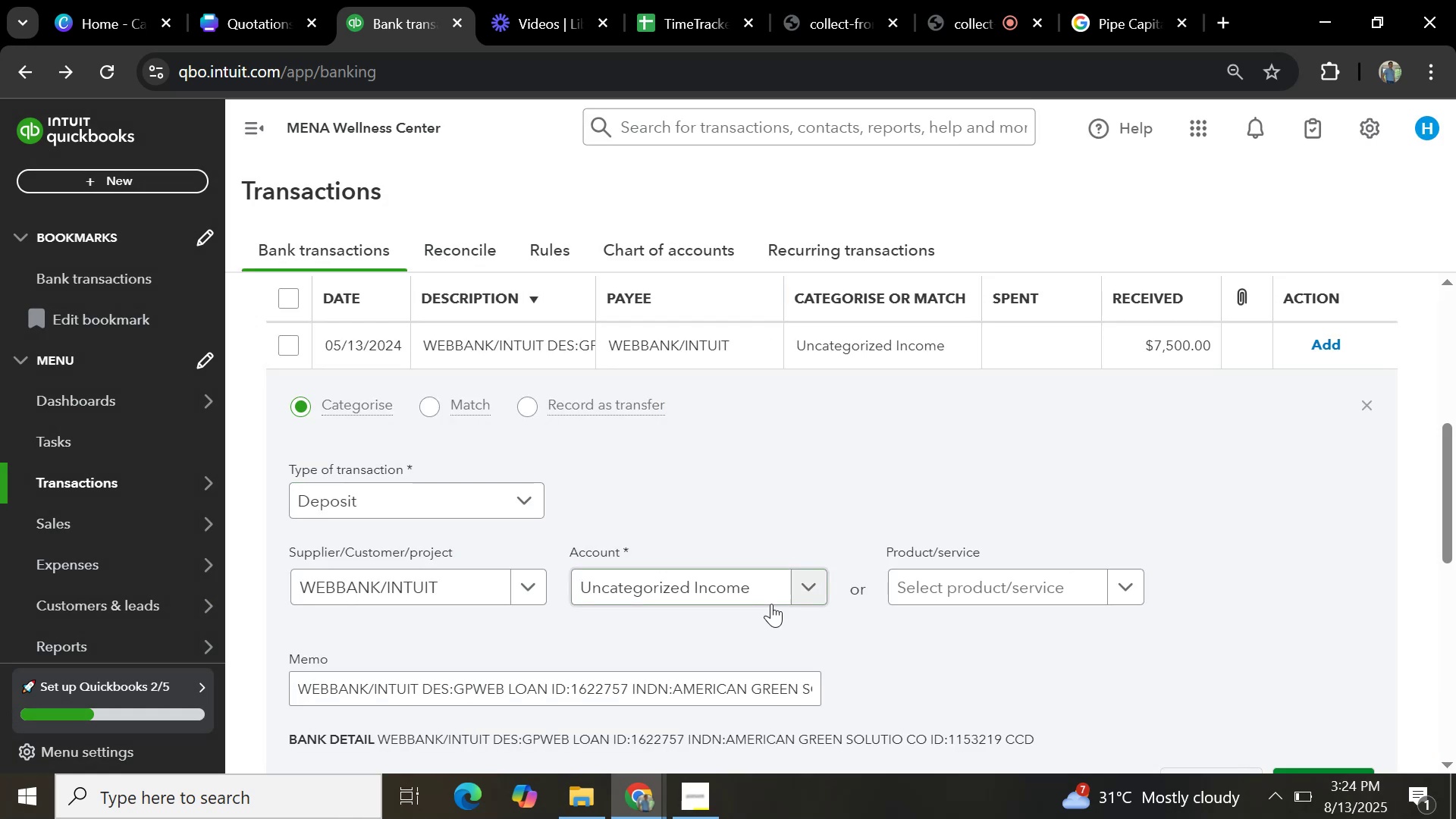 
left_click([802, 583])
 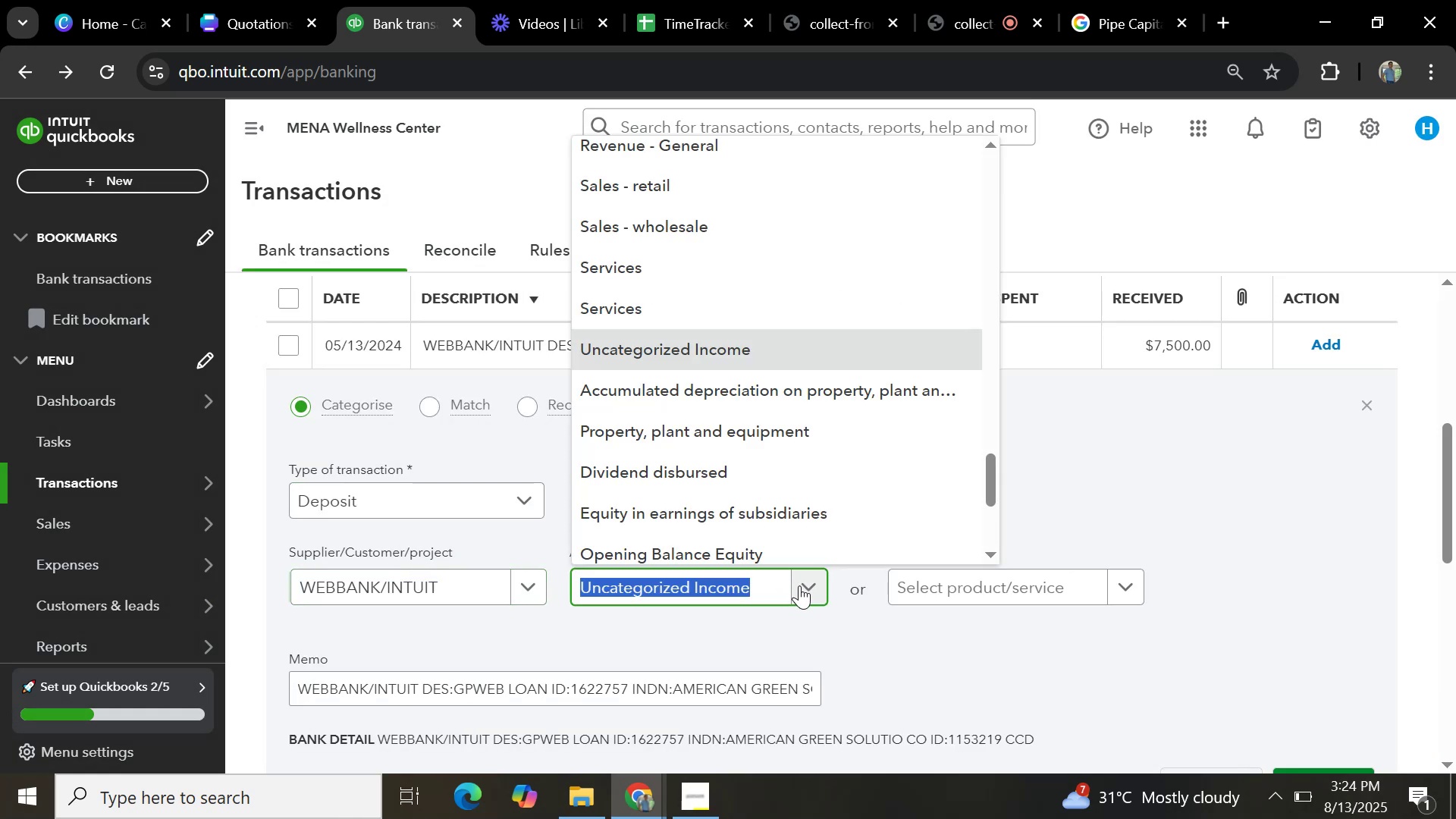 
type(sales)
 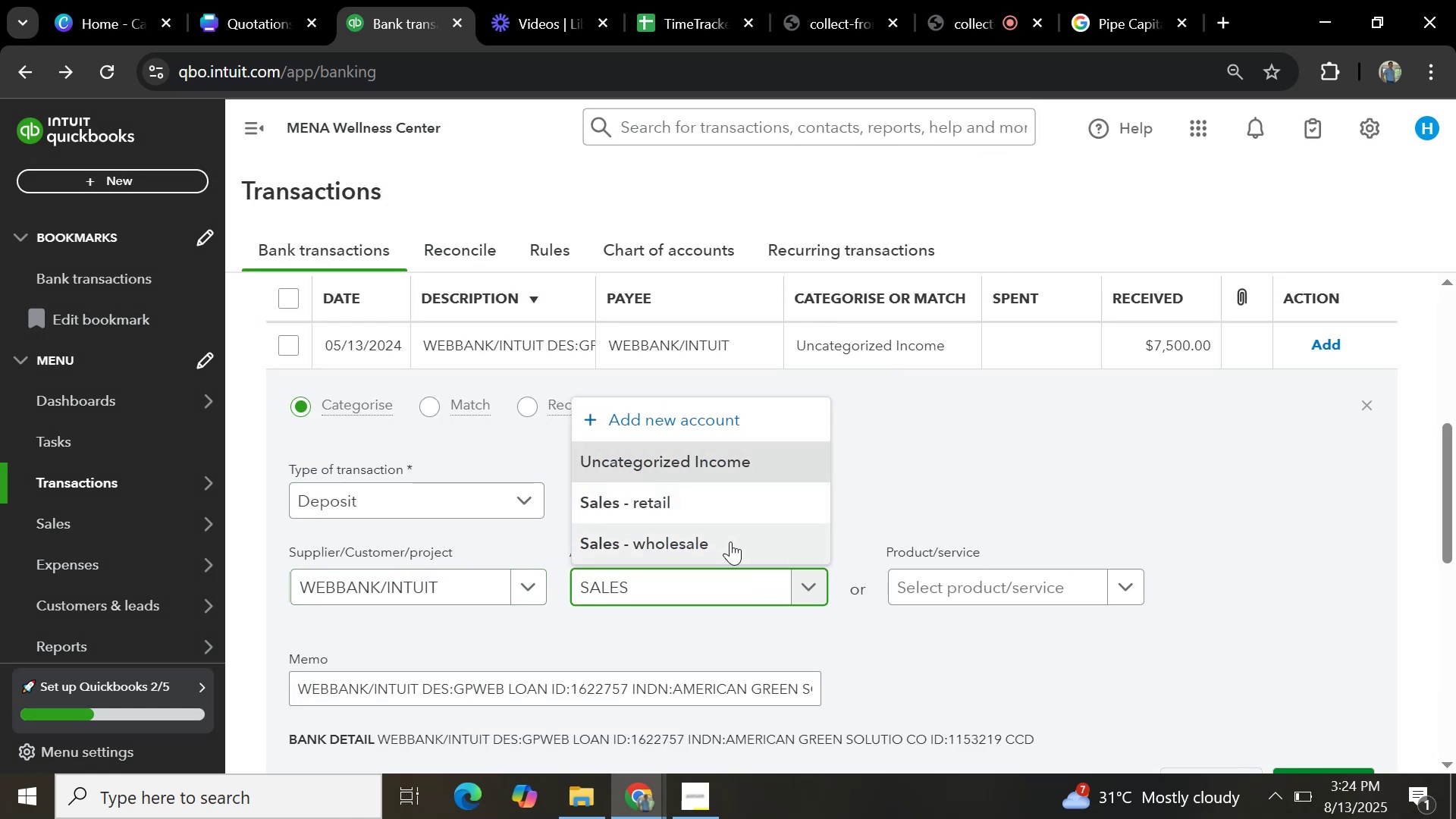 
left_click([730, 541])
 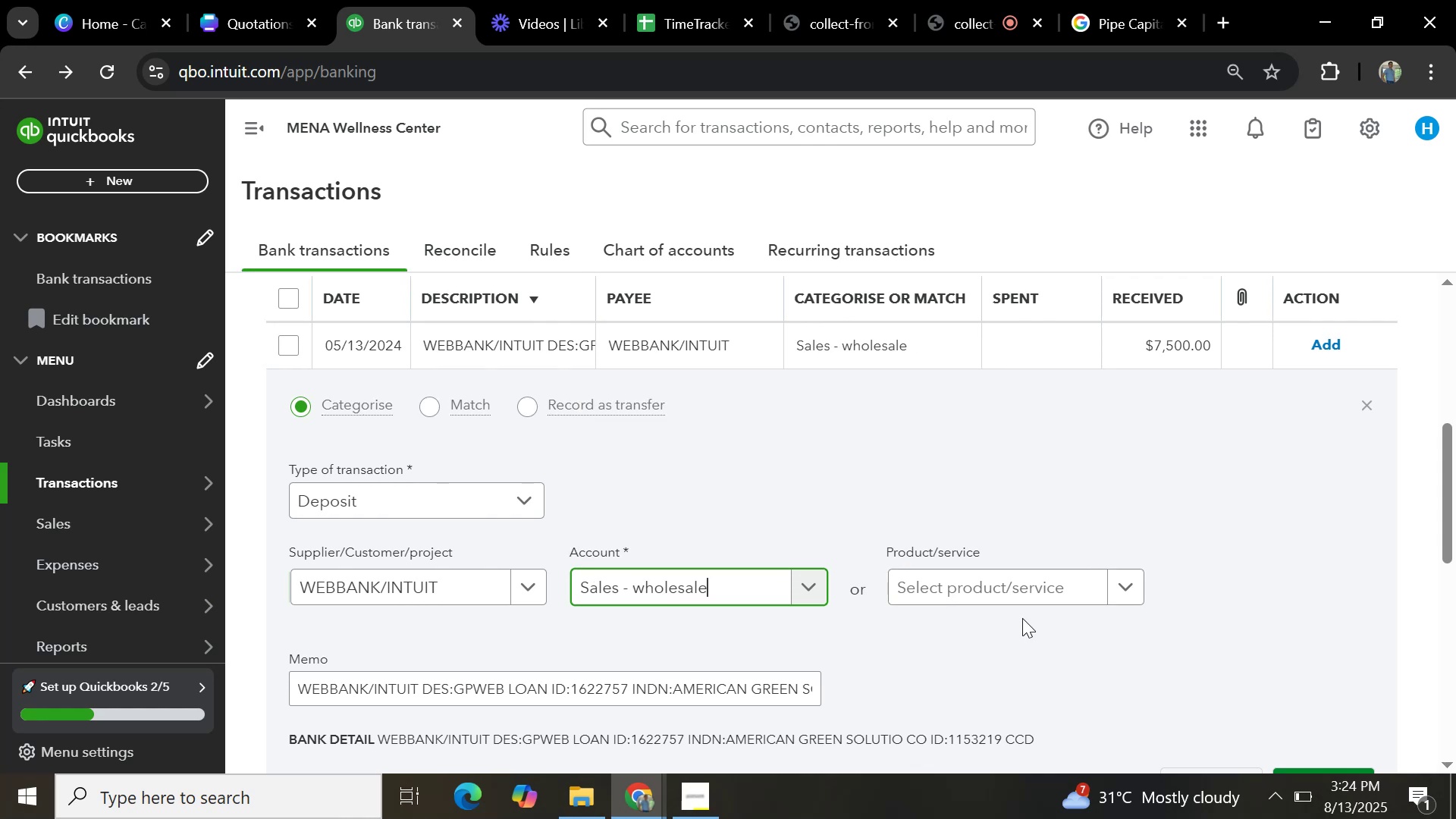 
scroll: coordinate [1022, 617], scroll_direction: down, amount: 2.0
 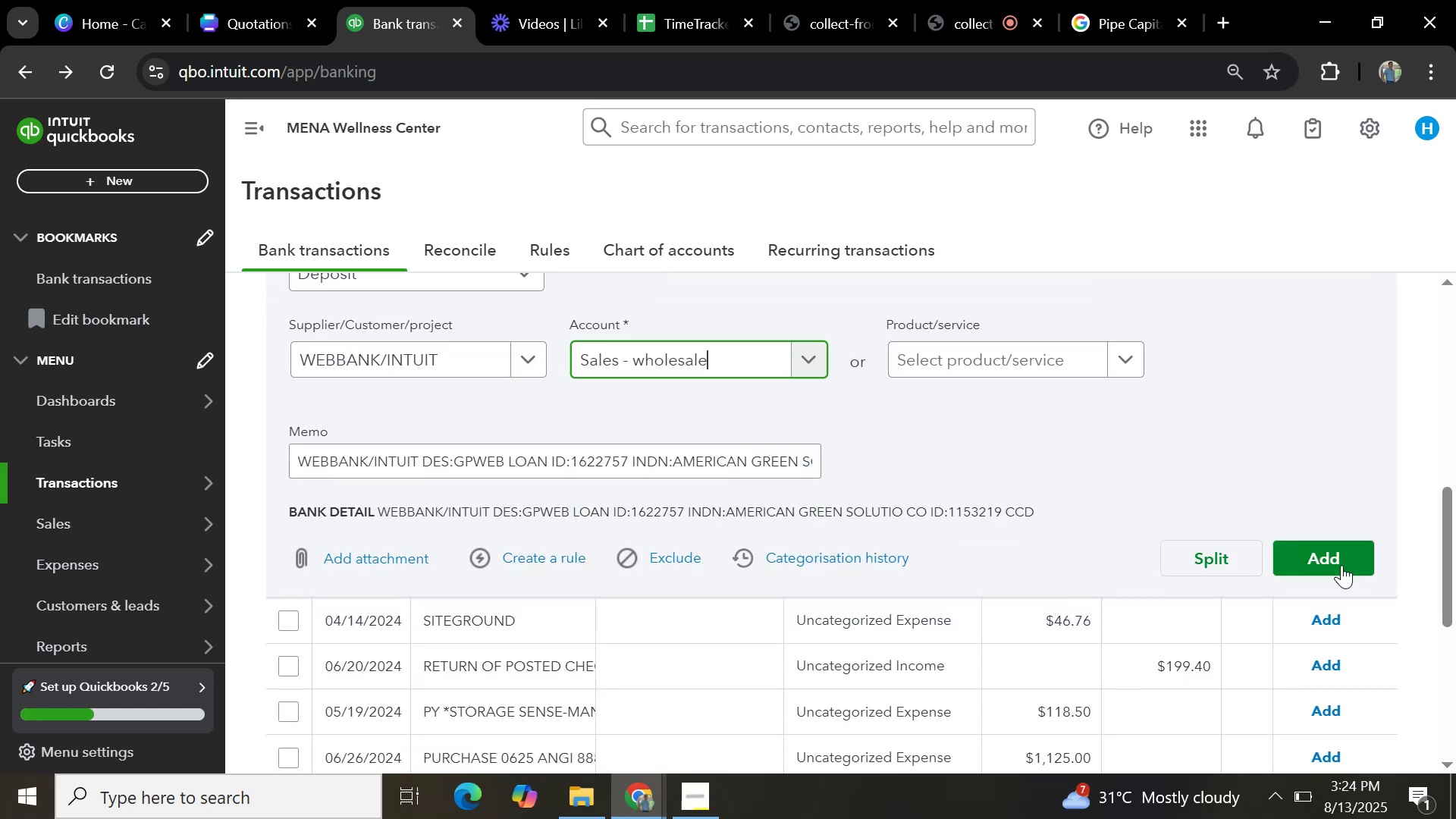 
left_click([1341, 565])
 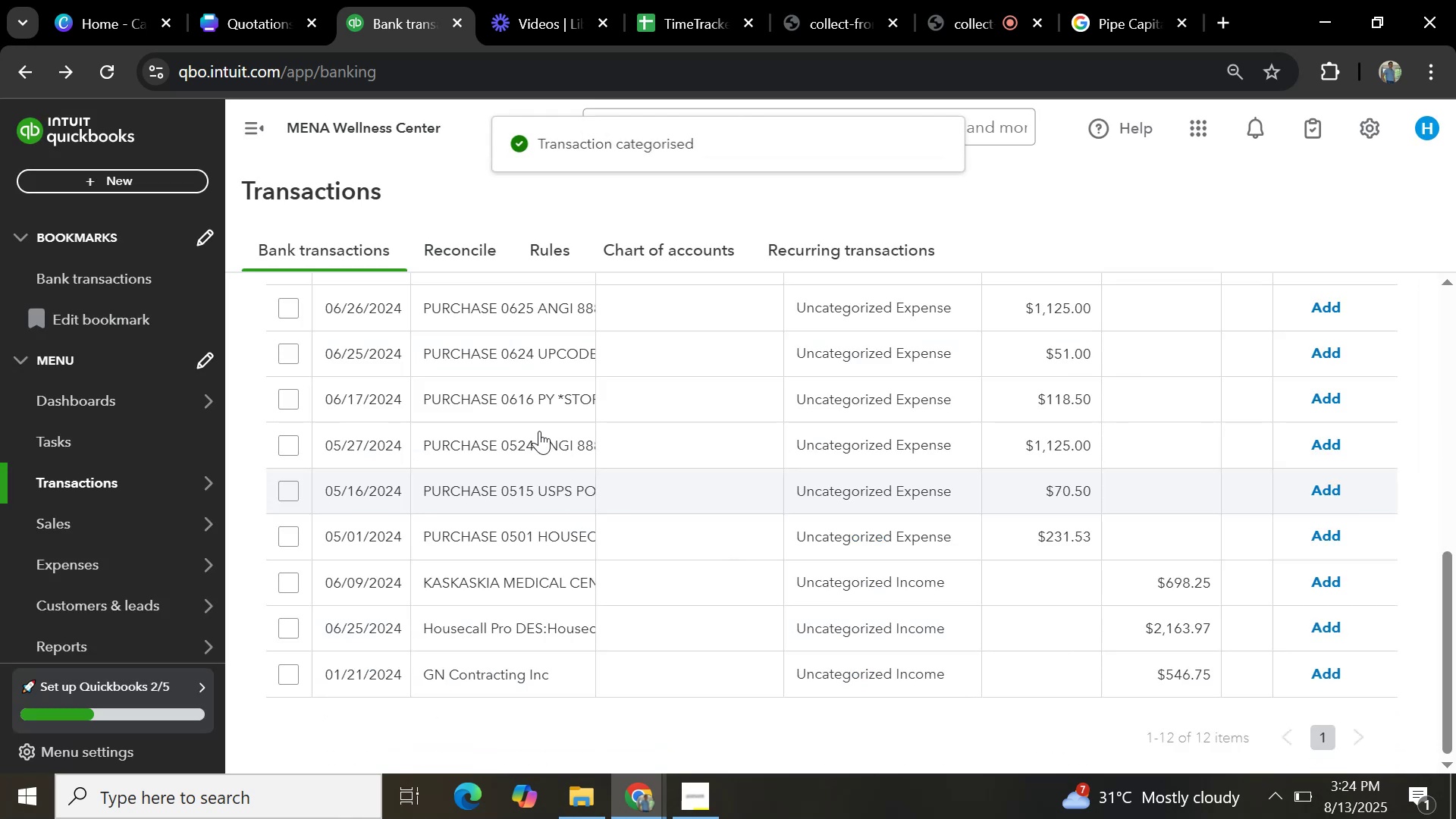 
left_click([509, 314])
 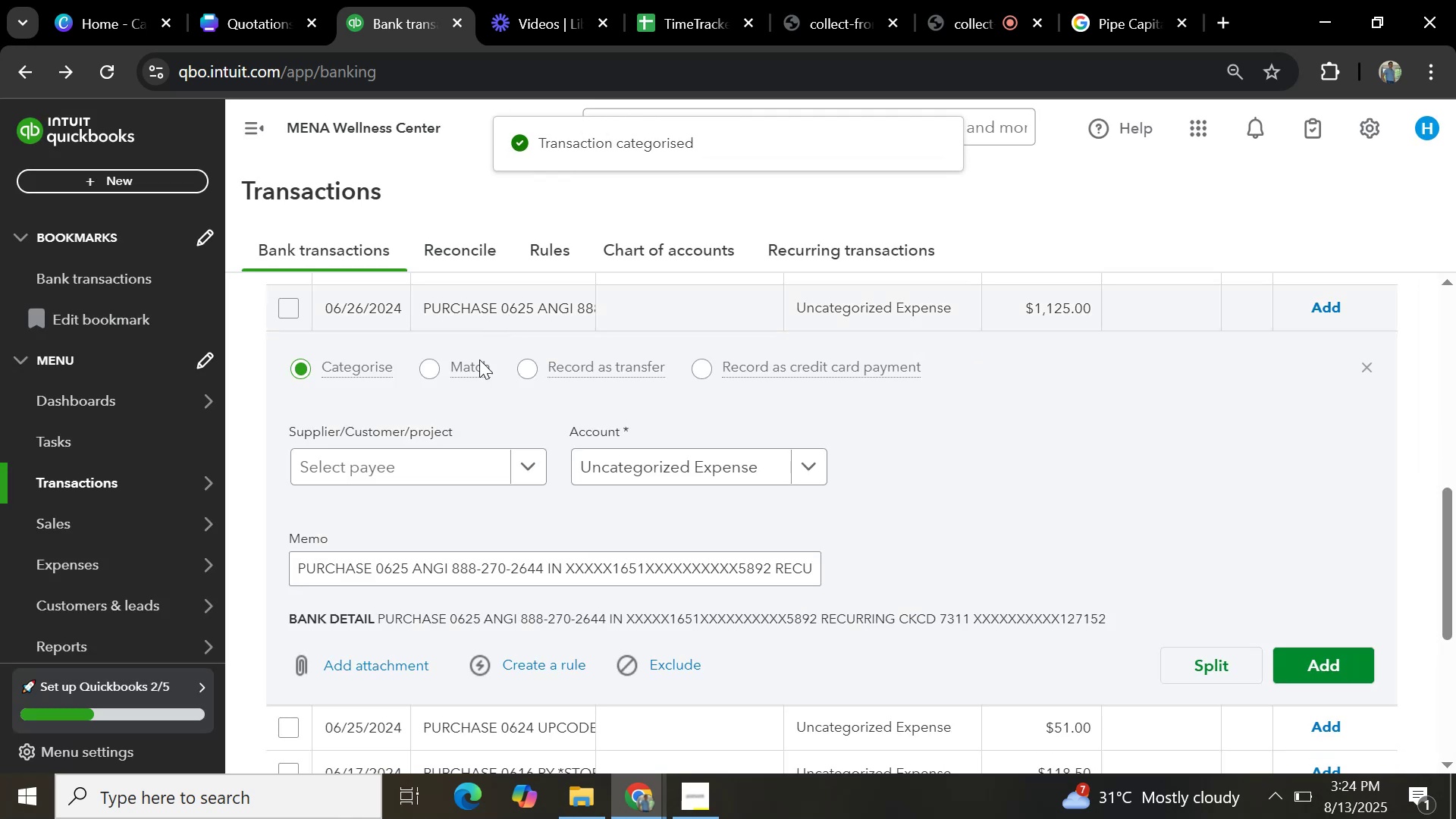 
scroll: coordinate [447, 419], scroll_direction: down, amount: 2.0
 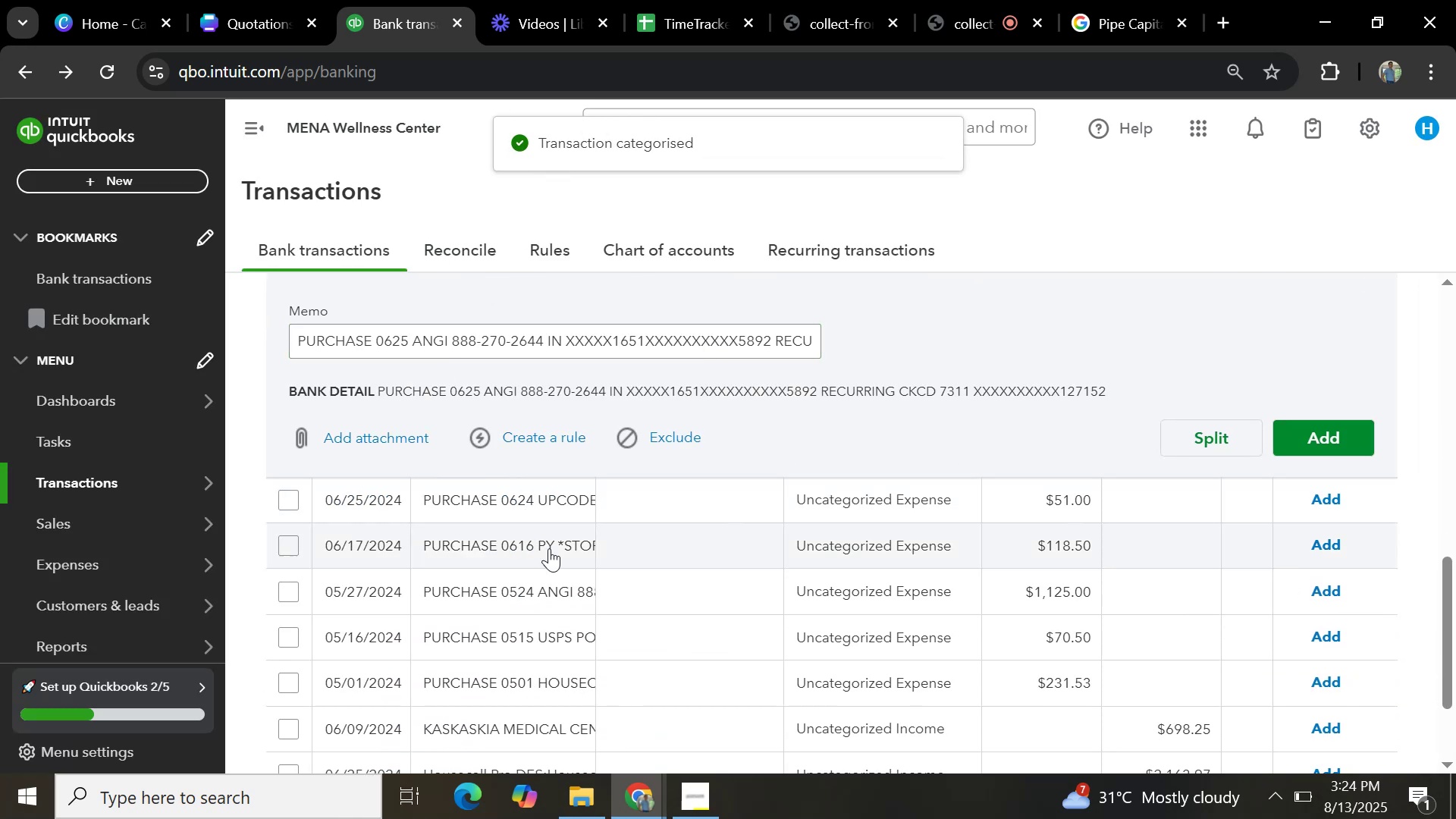 
scroll: coordinate [474, 449], scroll_direction: up, amount: 1.0
 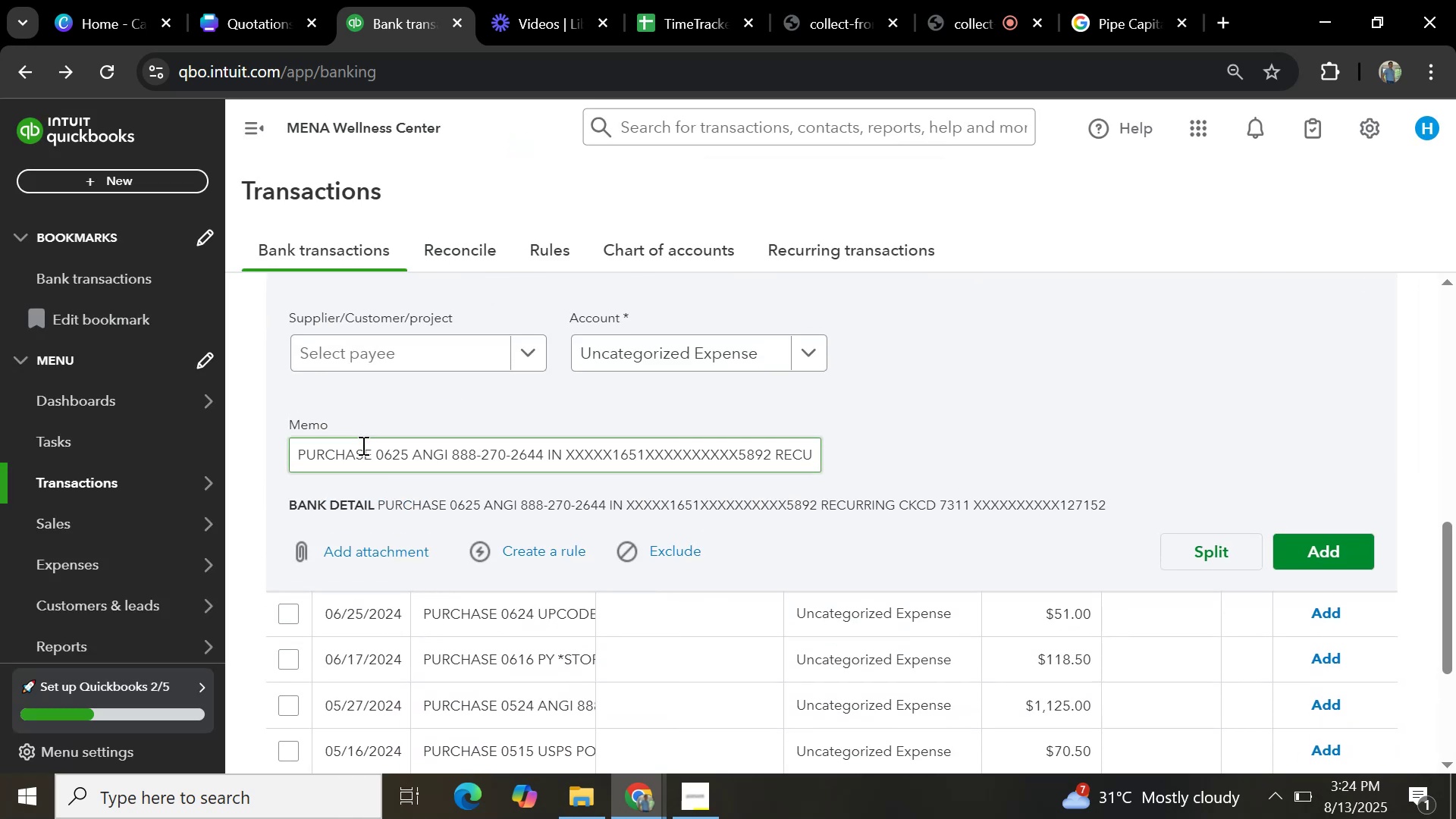 
left_click_drag(start_coordinate=[369, 452], to_coordinate=[265, 450])
 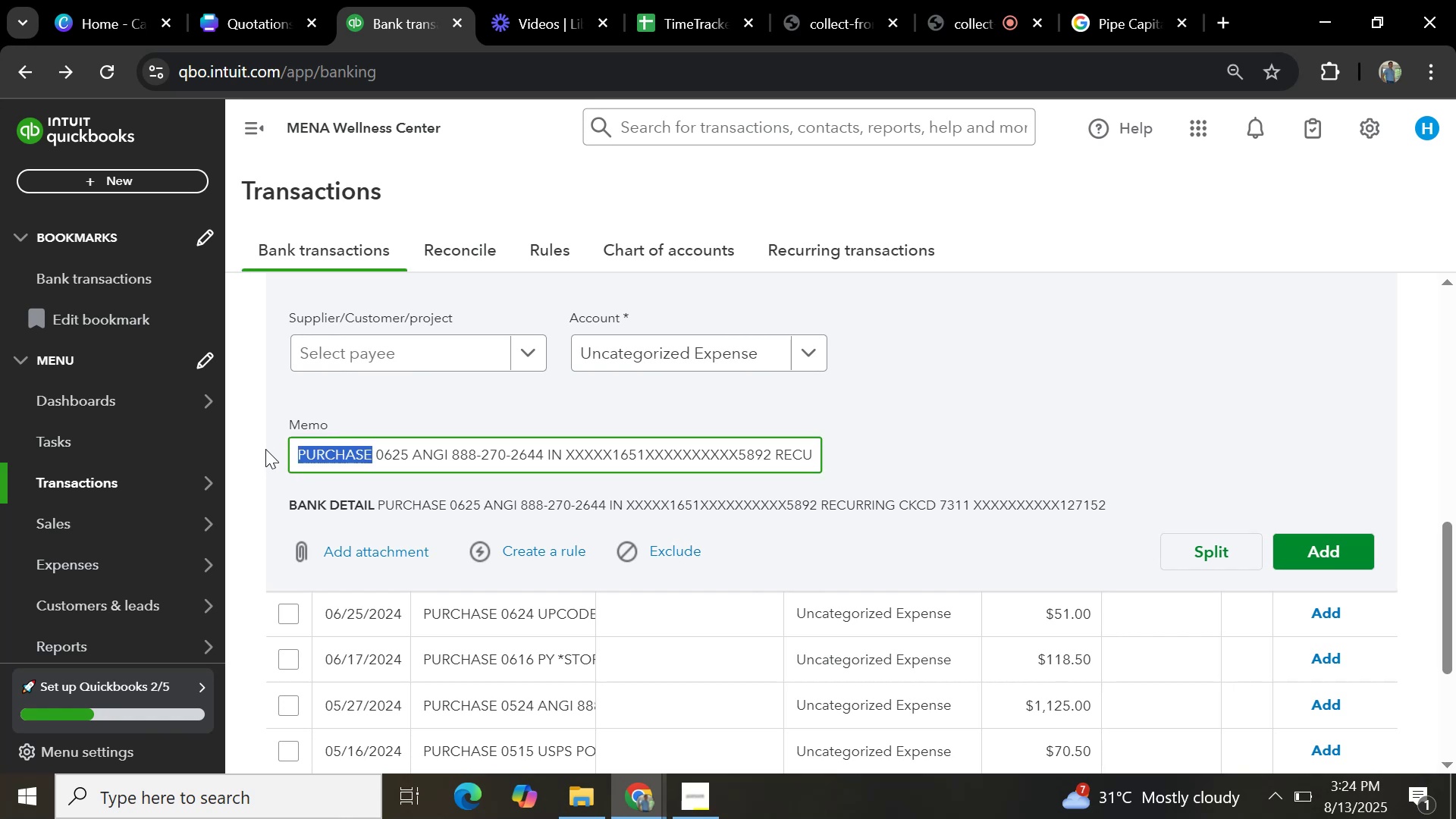 
key(Control+C)
 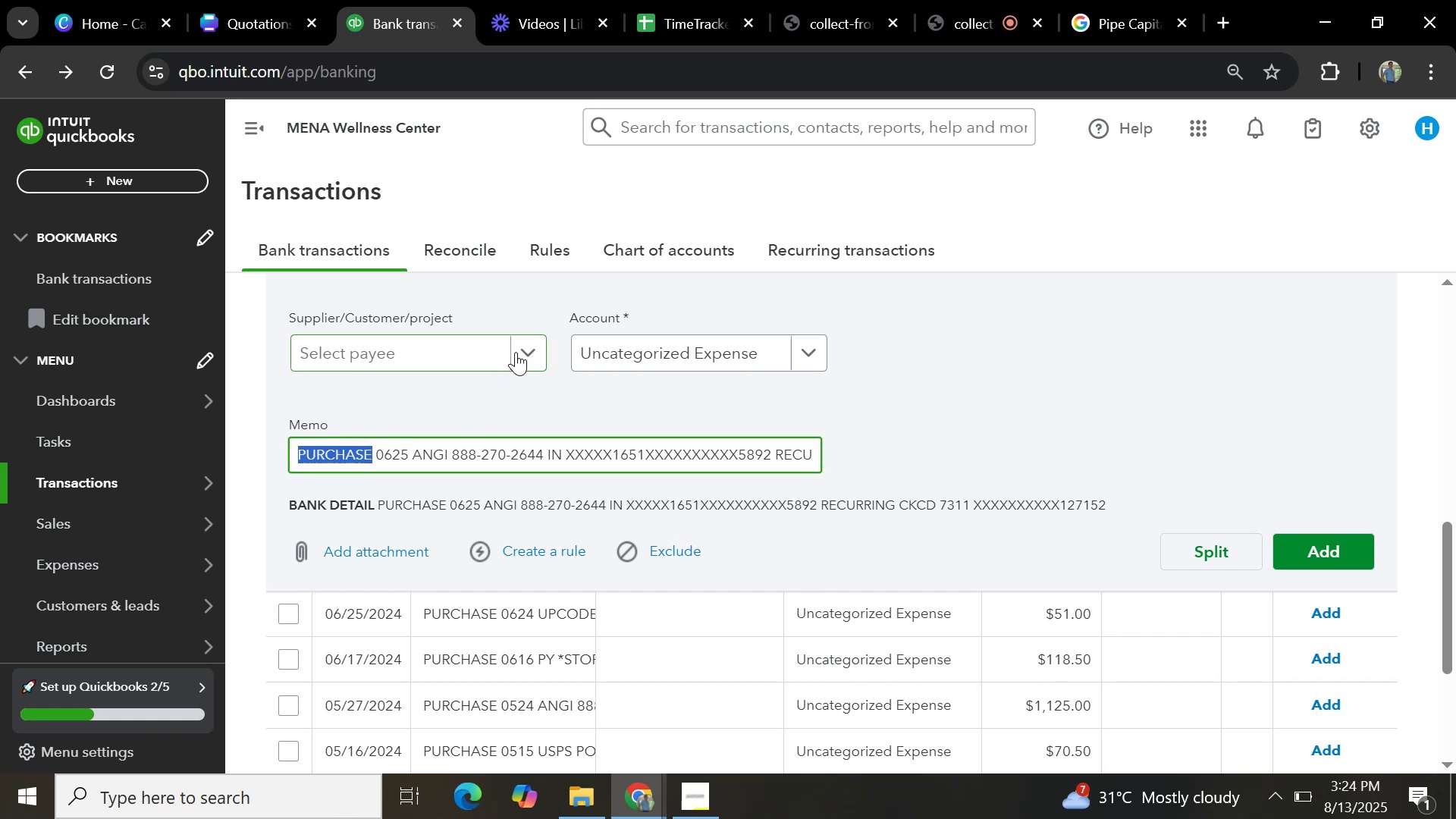 
left_click([526, 351])
 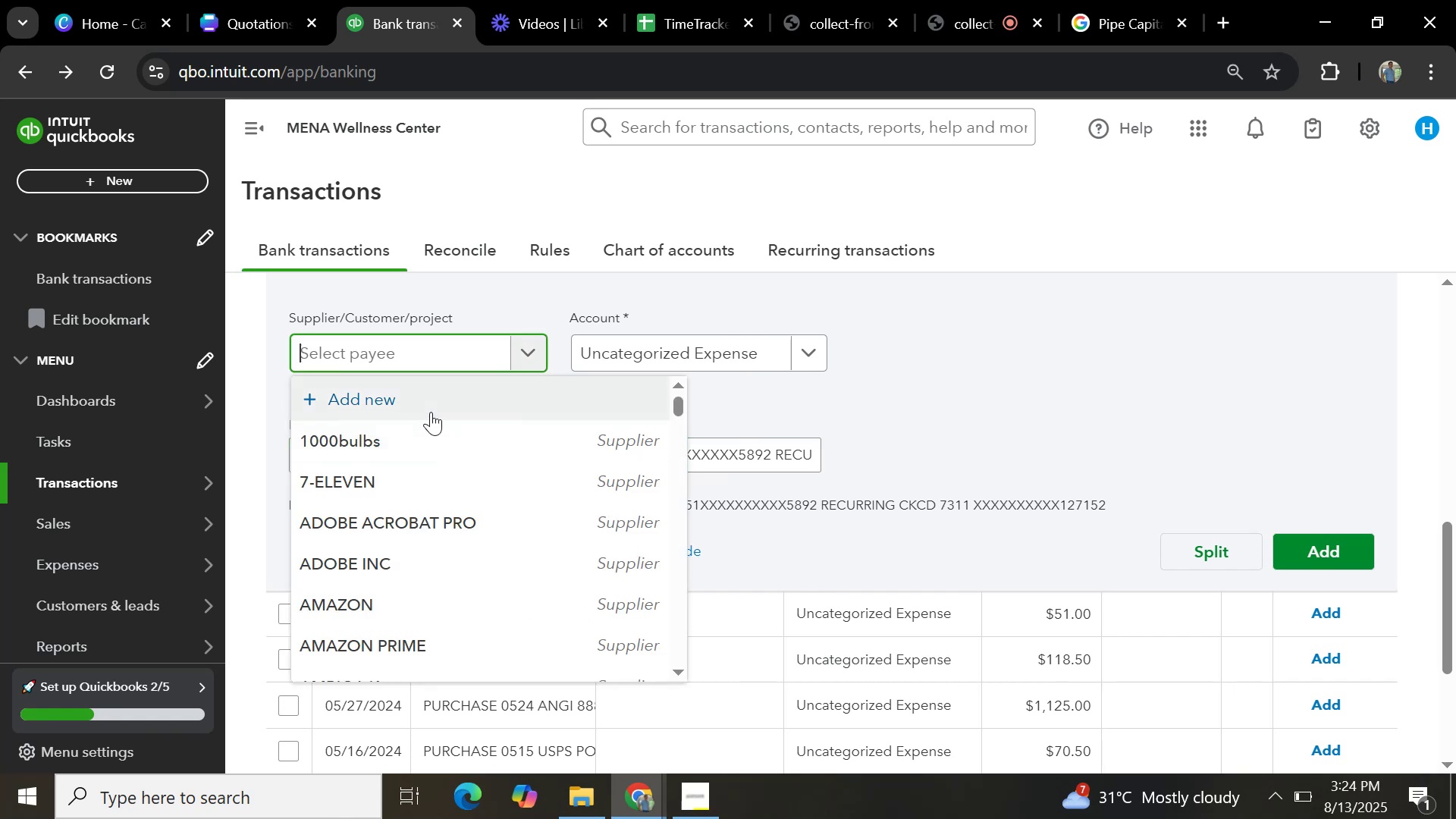 
left_click([431, 412])
 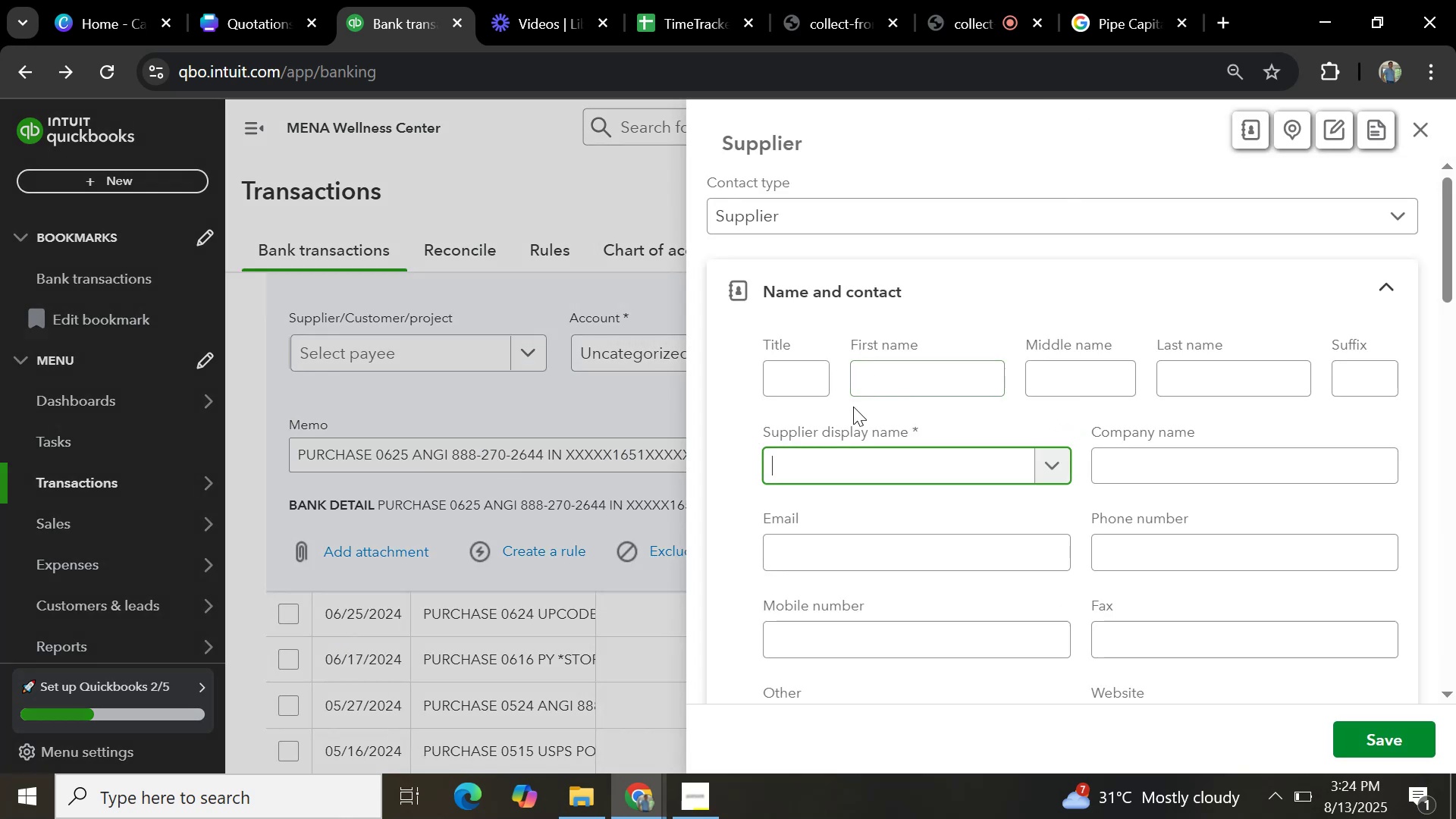 
key(Control+V)
 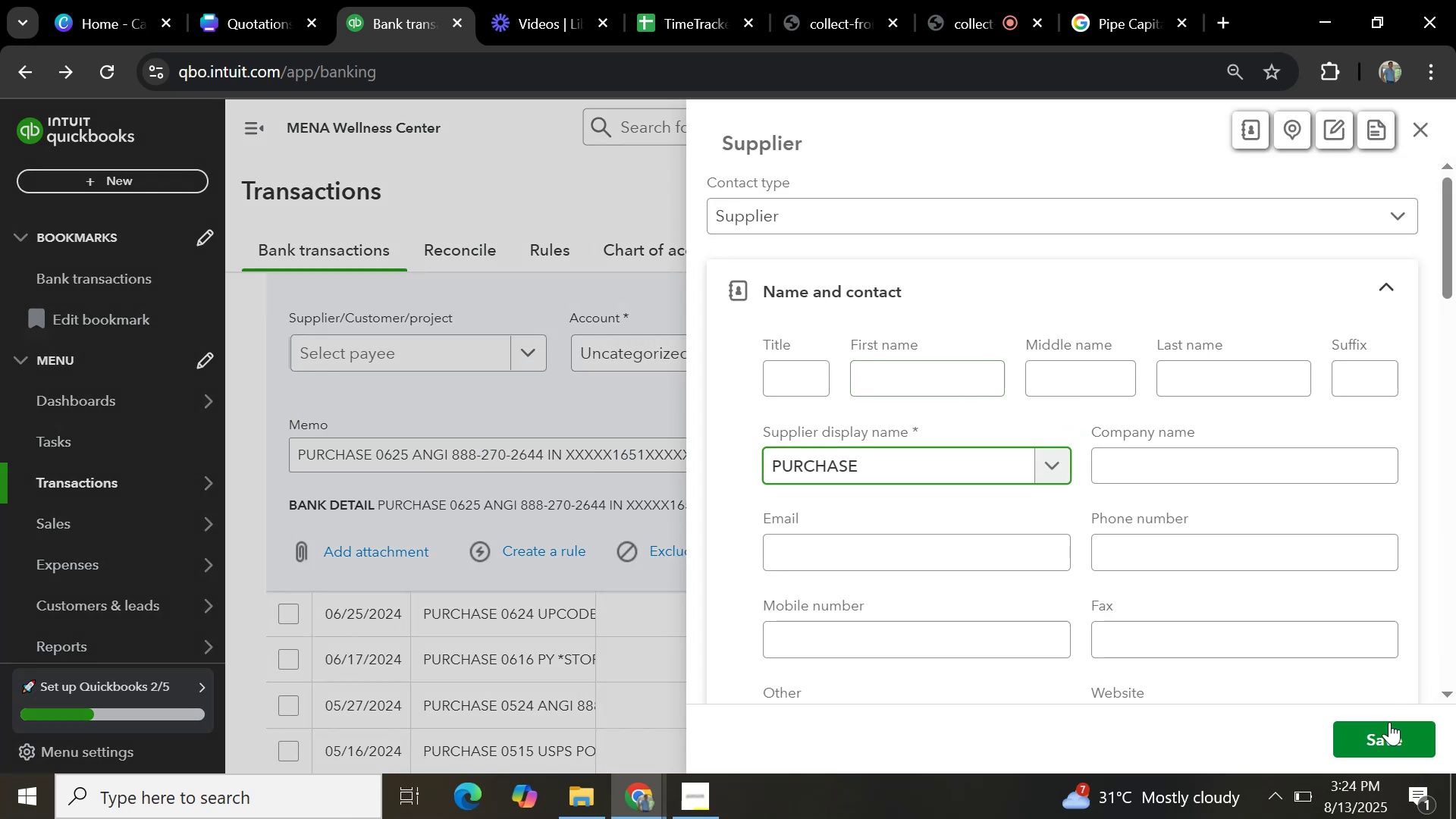 
left_click([1385, 726])
 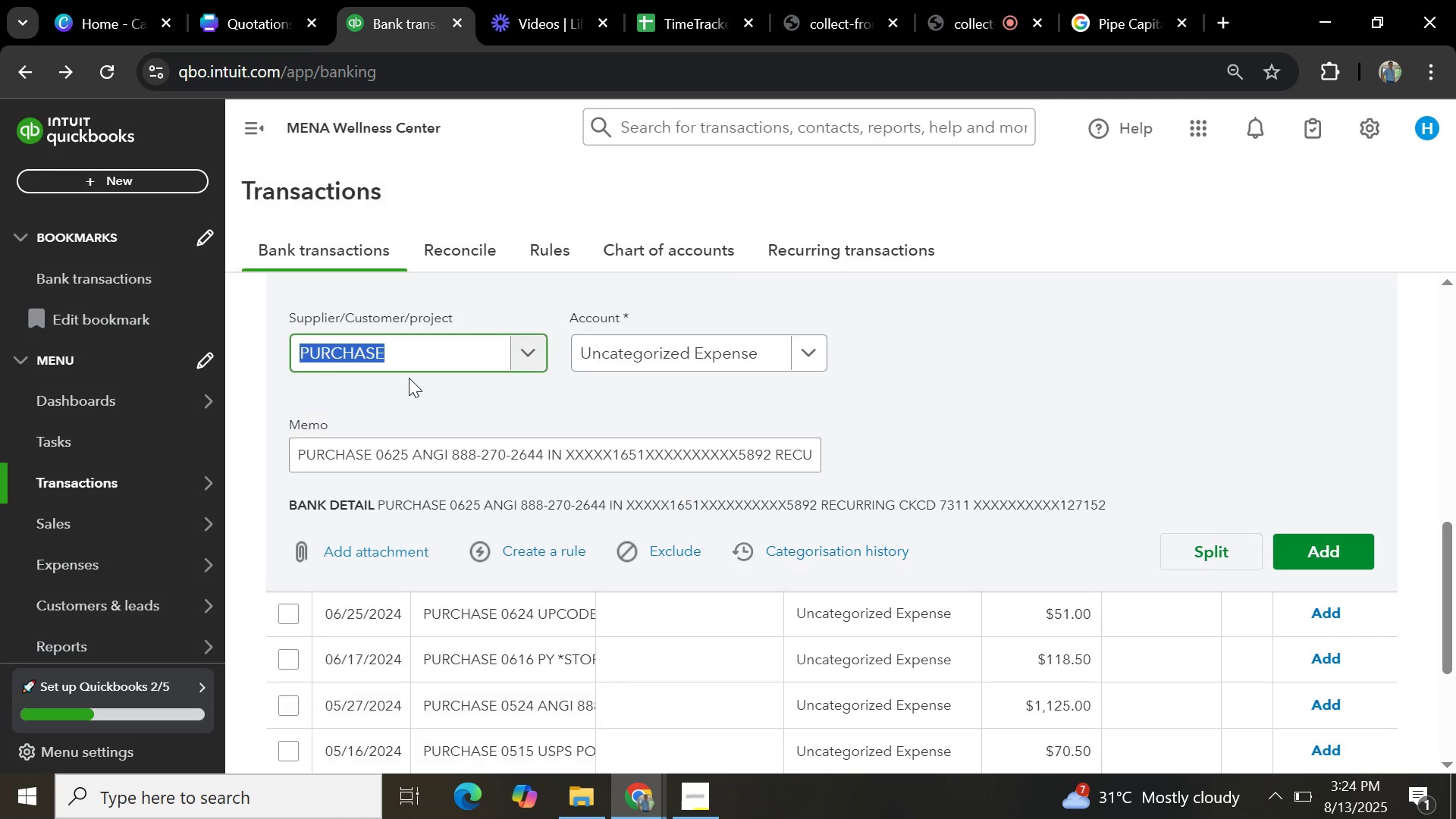 
scroll: coordinate [339, 375], scroll_direction: up, amount: 1.0
 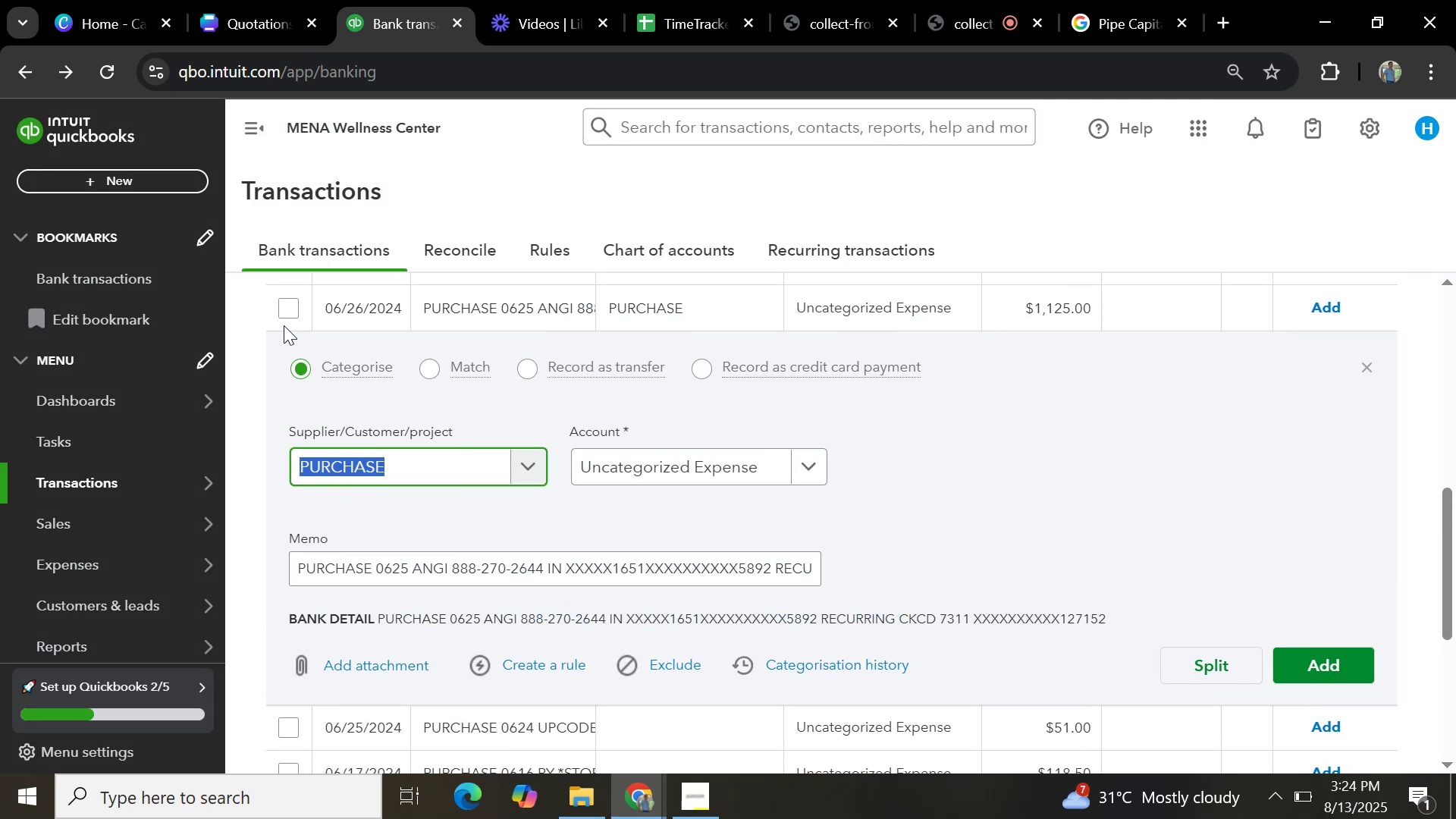 
left_click([287, 319])
 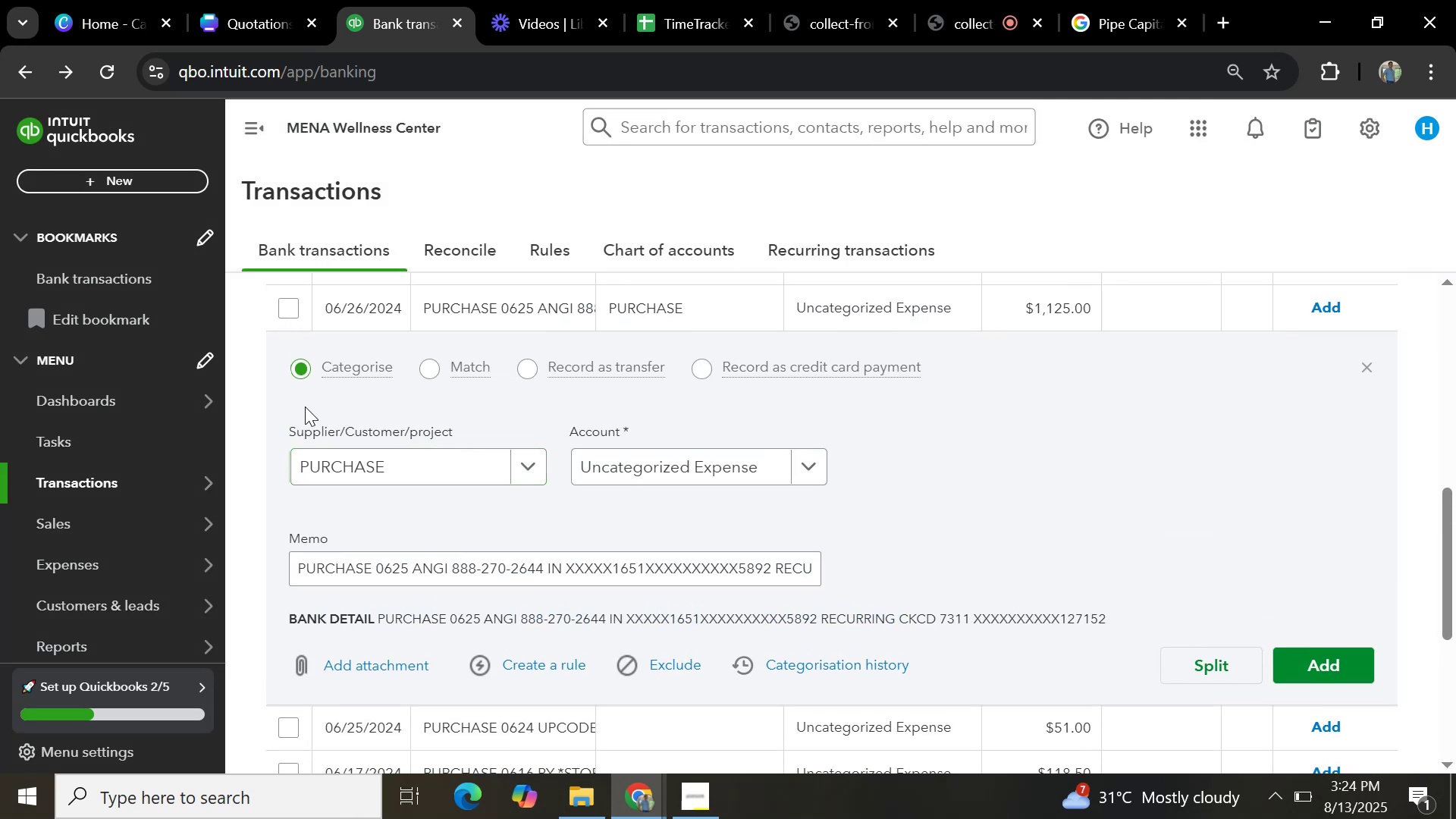 
scroll: coordinate [299, 366], scroll_direction: up, amount: 1.0
 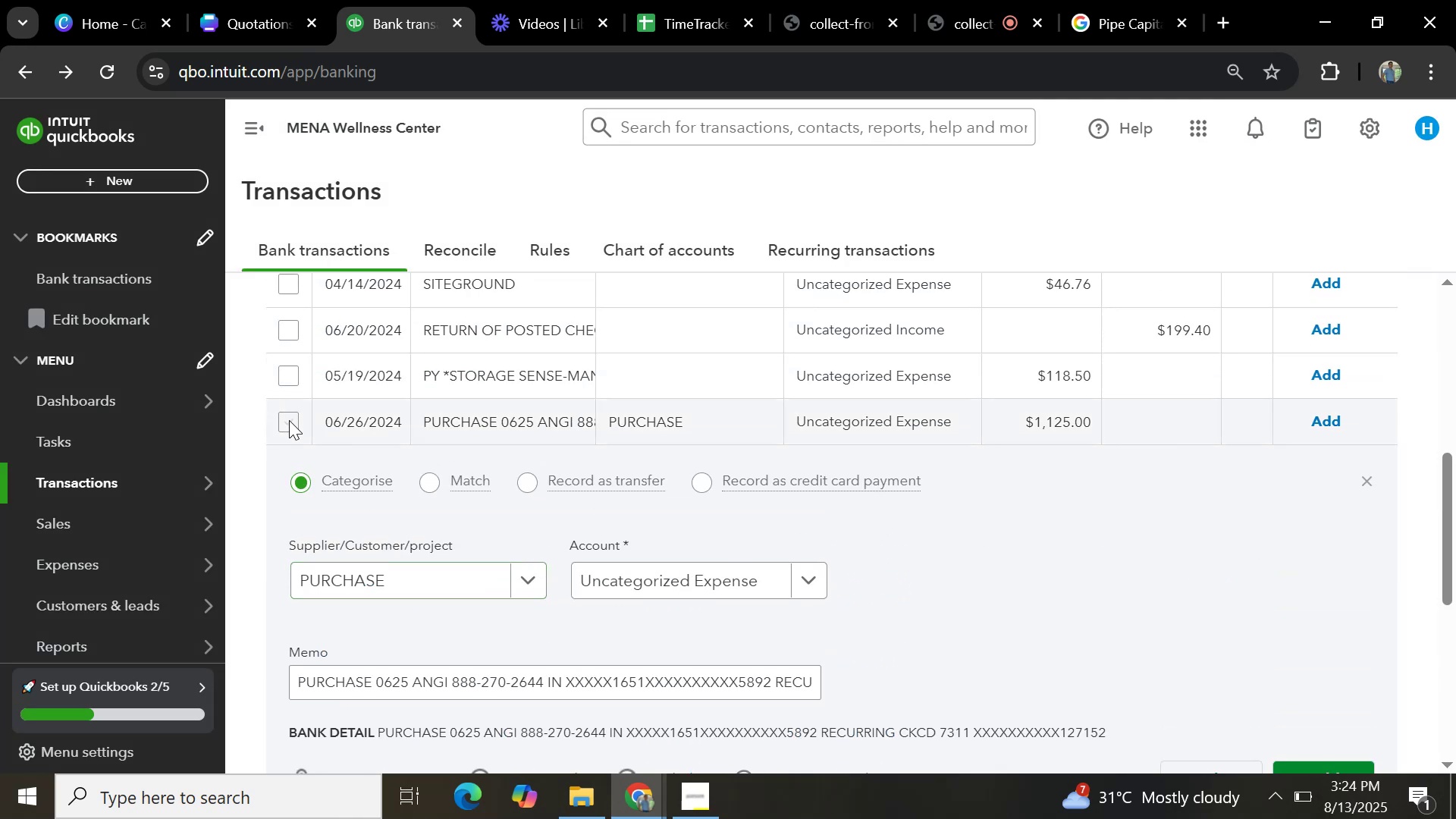 
left_click([289, 421])
 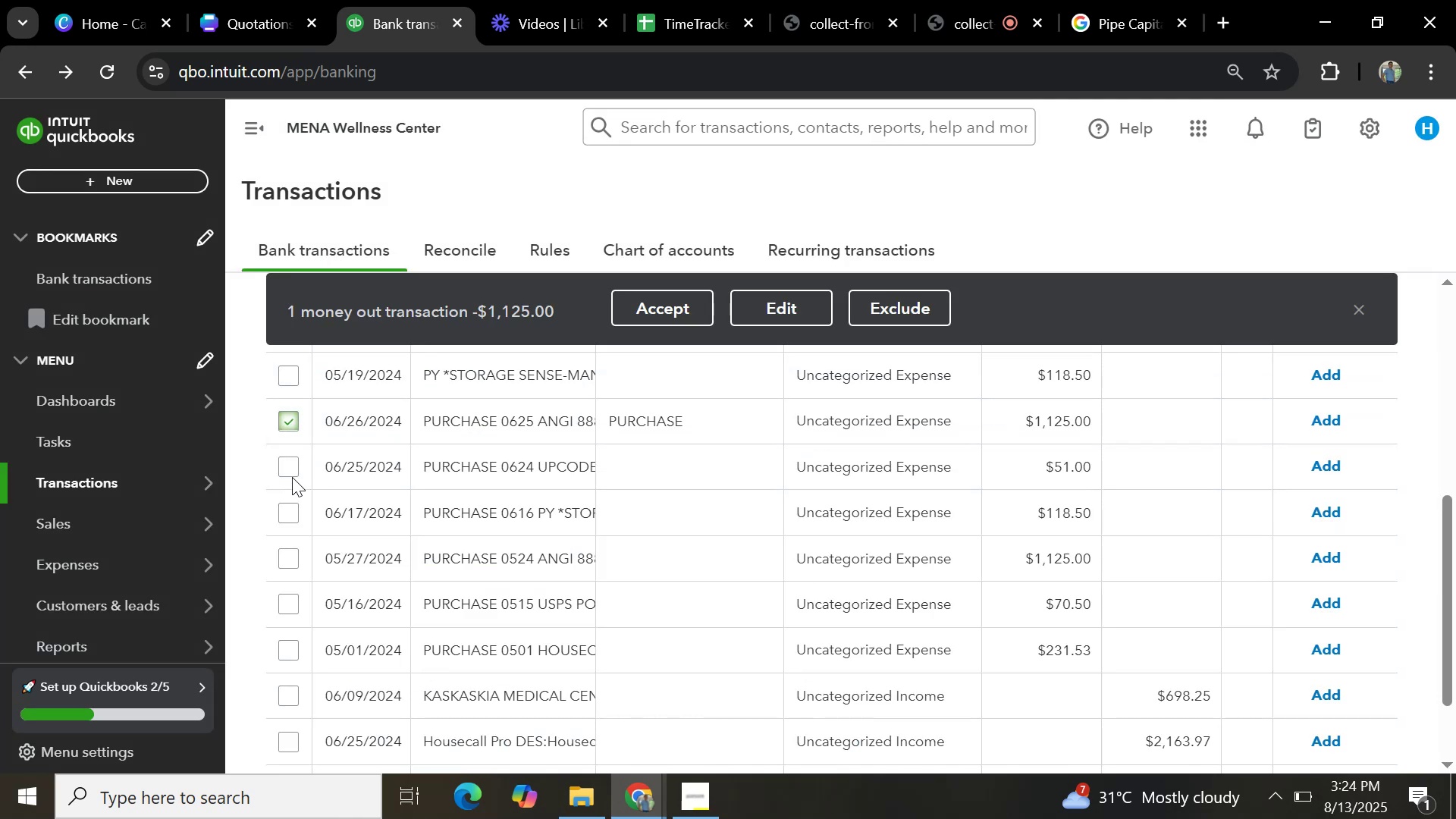 
left_click([285, 464])
 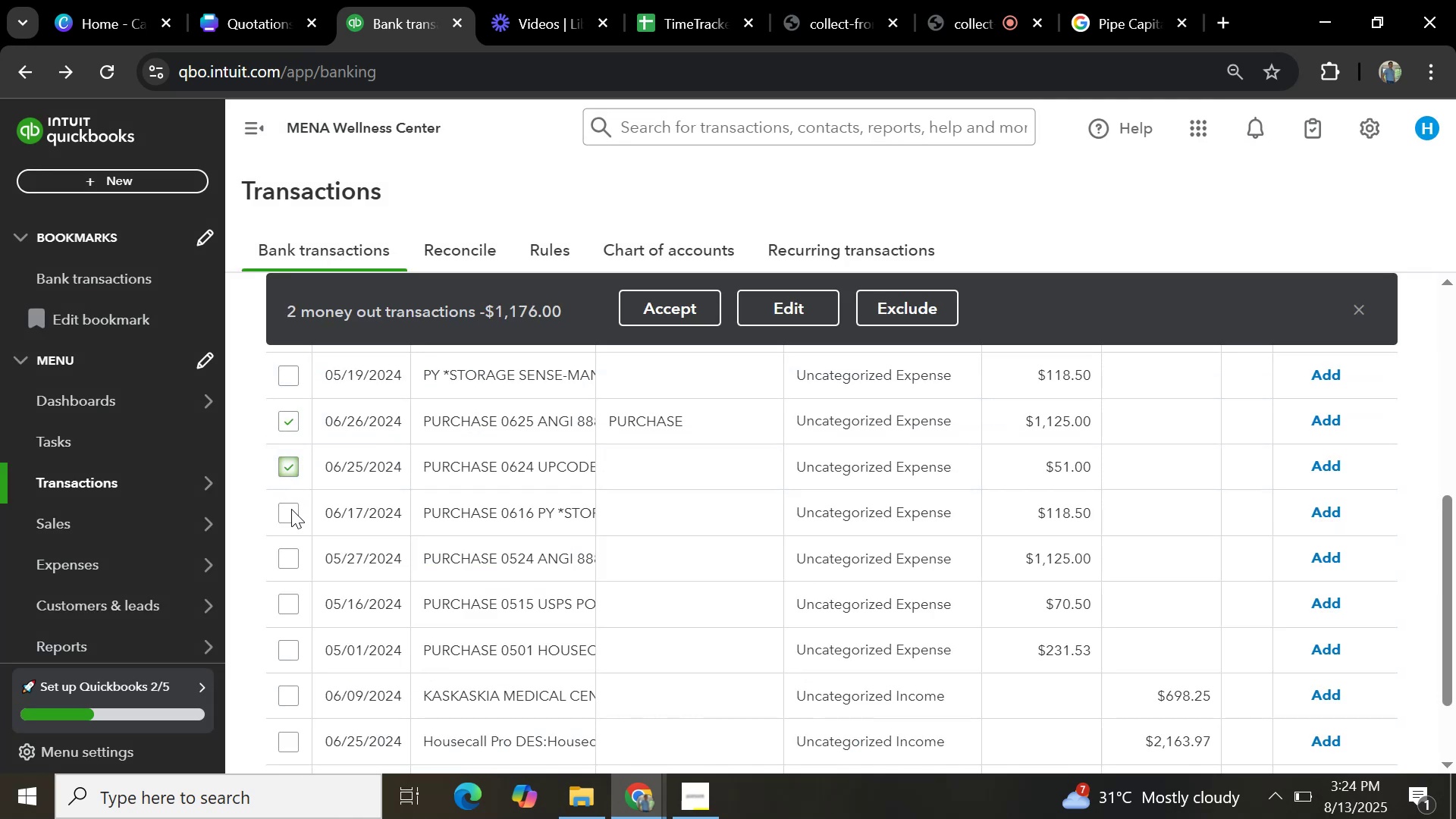 
left_click([290, 516])
 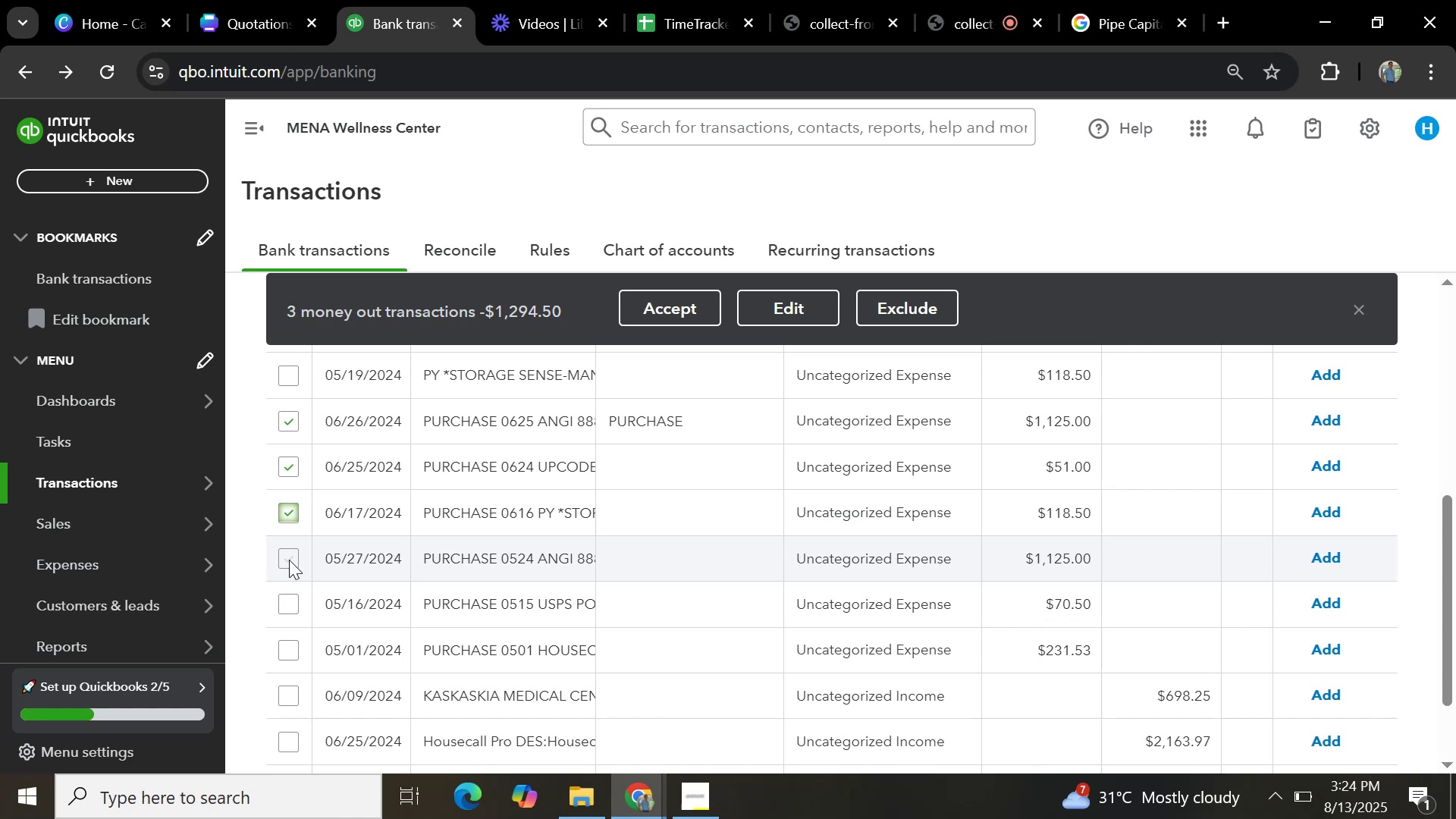 
left_click([287, 561])
 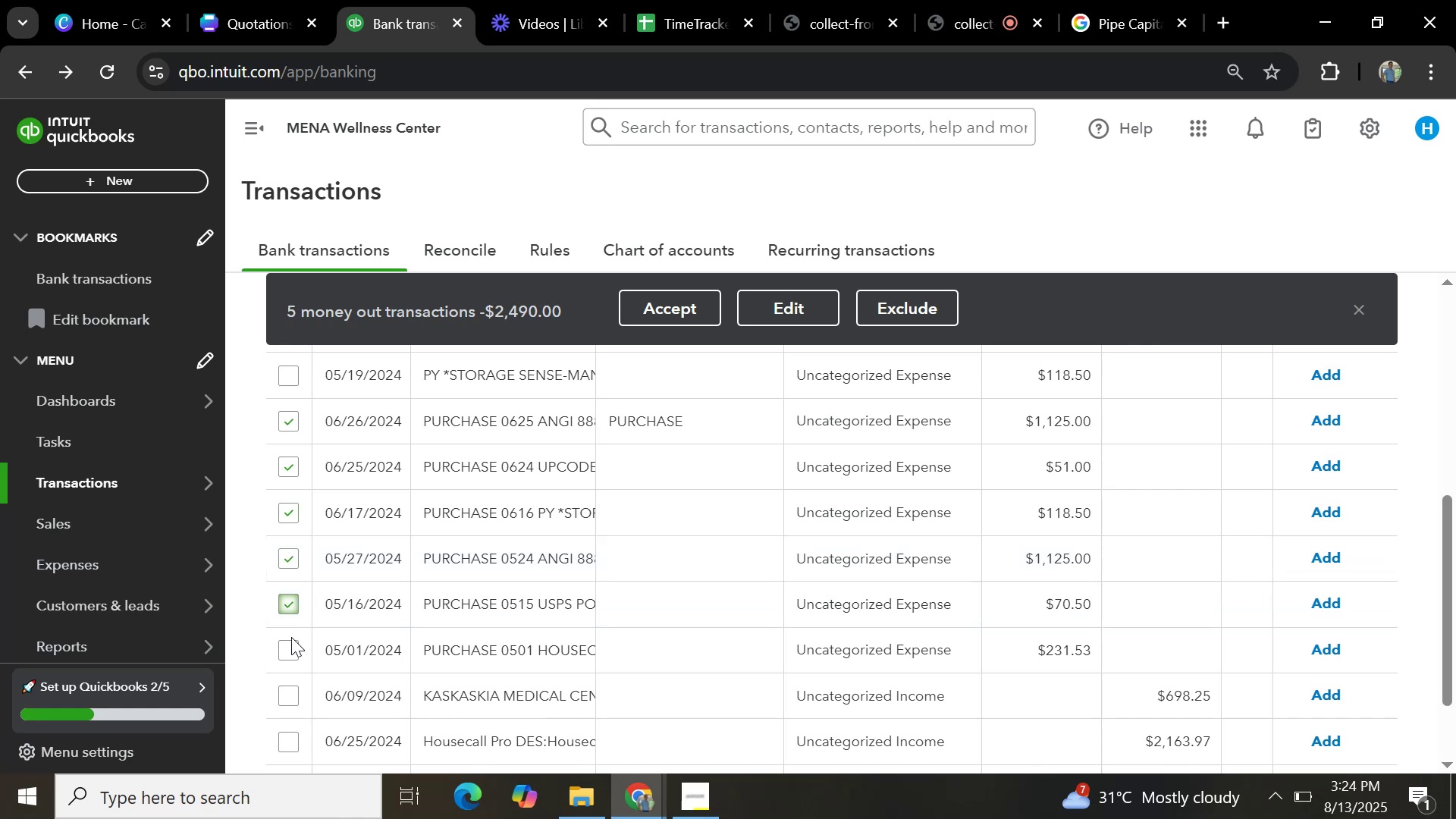 
left_click([290, 644])
 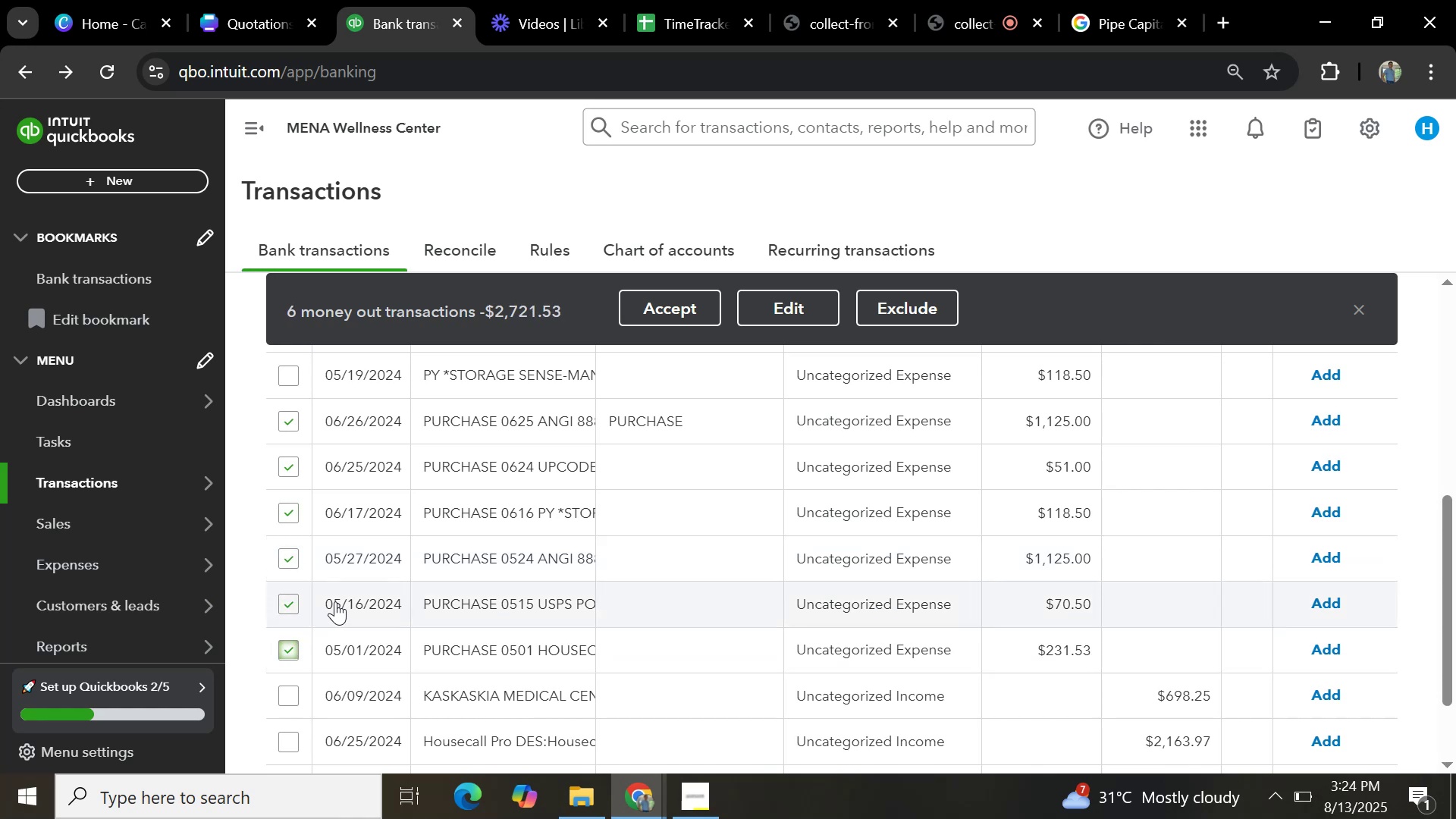 
scroll: coordinate [337, 601], scroll_direction: down, amount: 1.0
 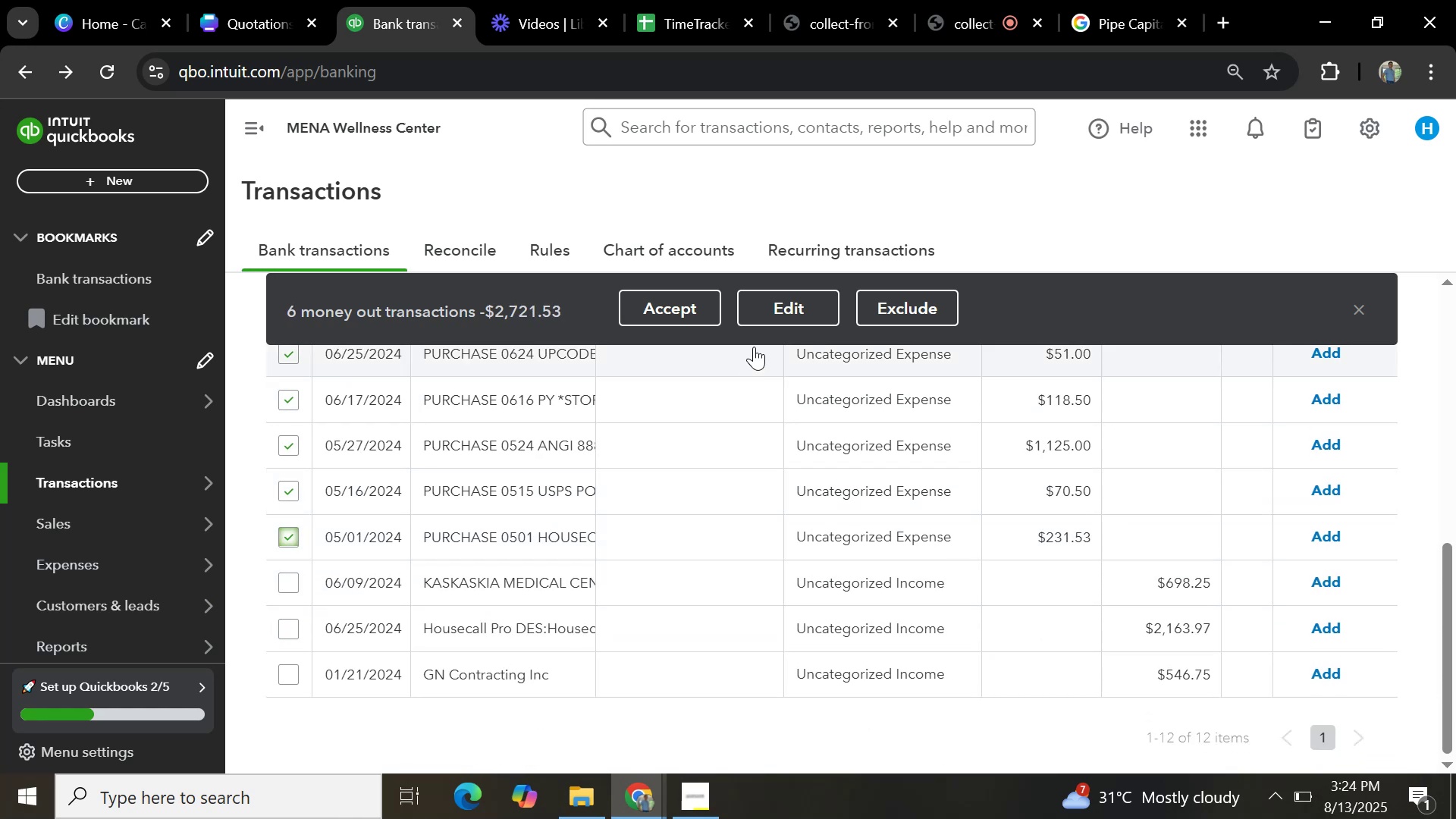 
left_click([785, 306])
 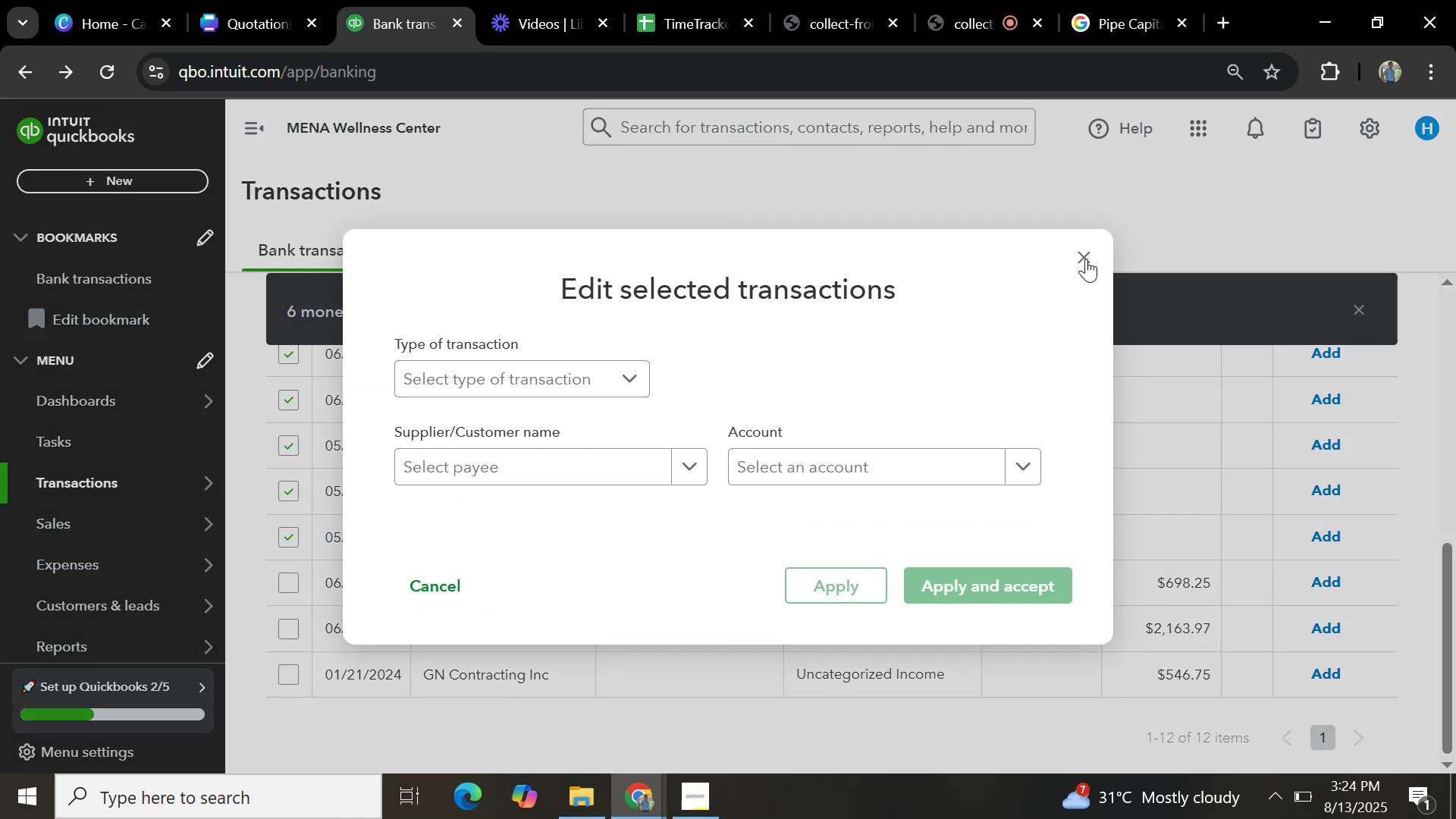 
left_click([1084, 259])
 